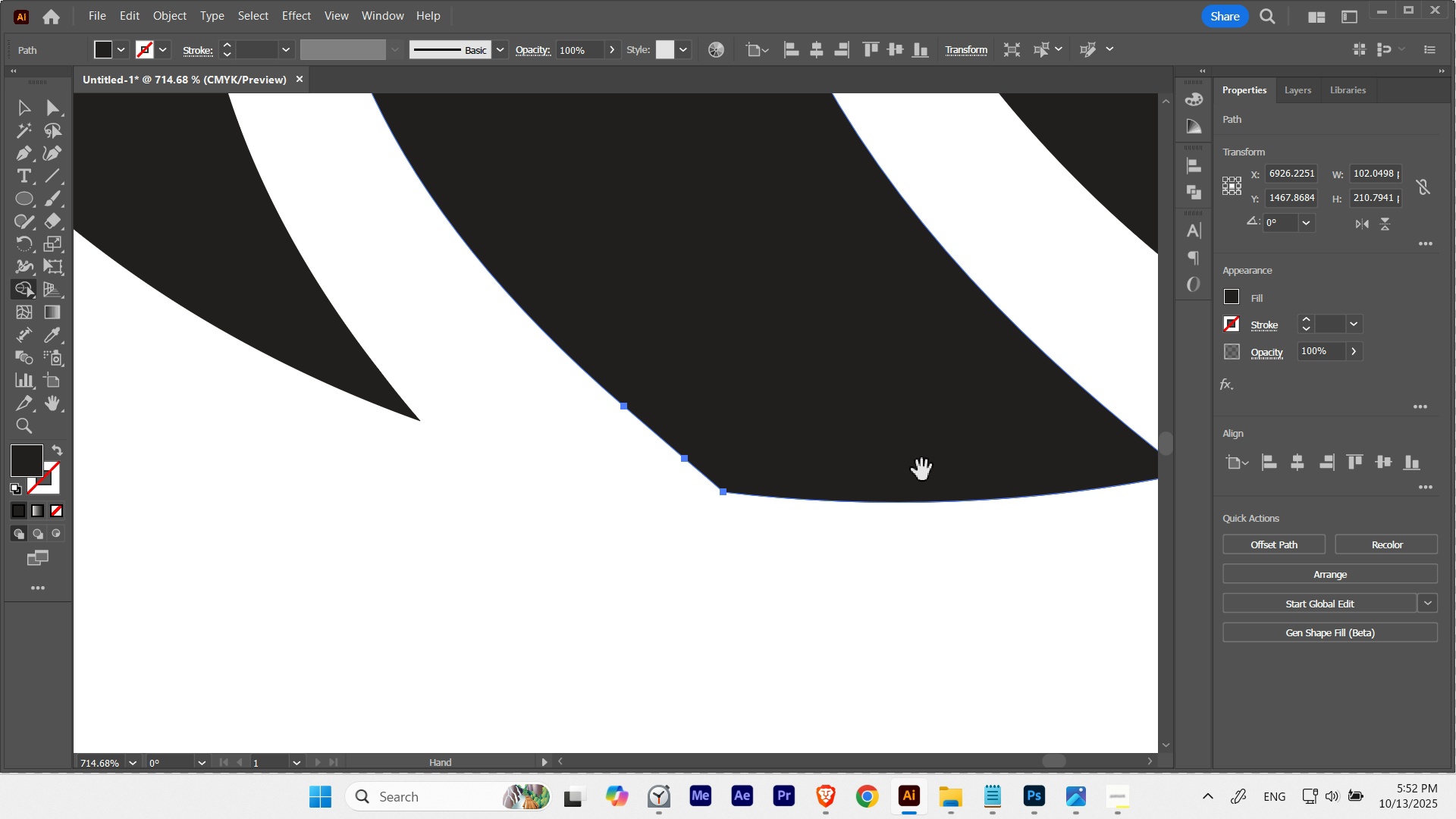 
hold_key(key=Space, duration=1.16)
 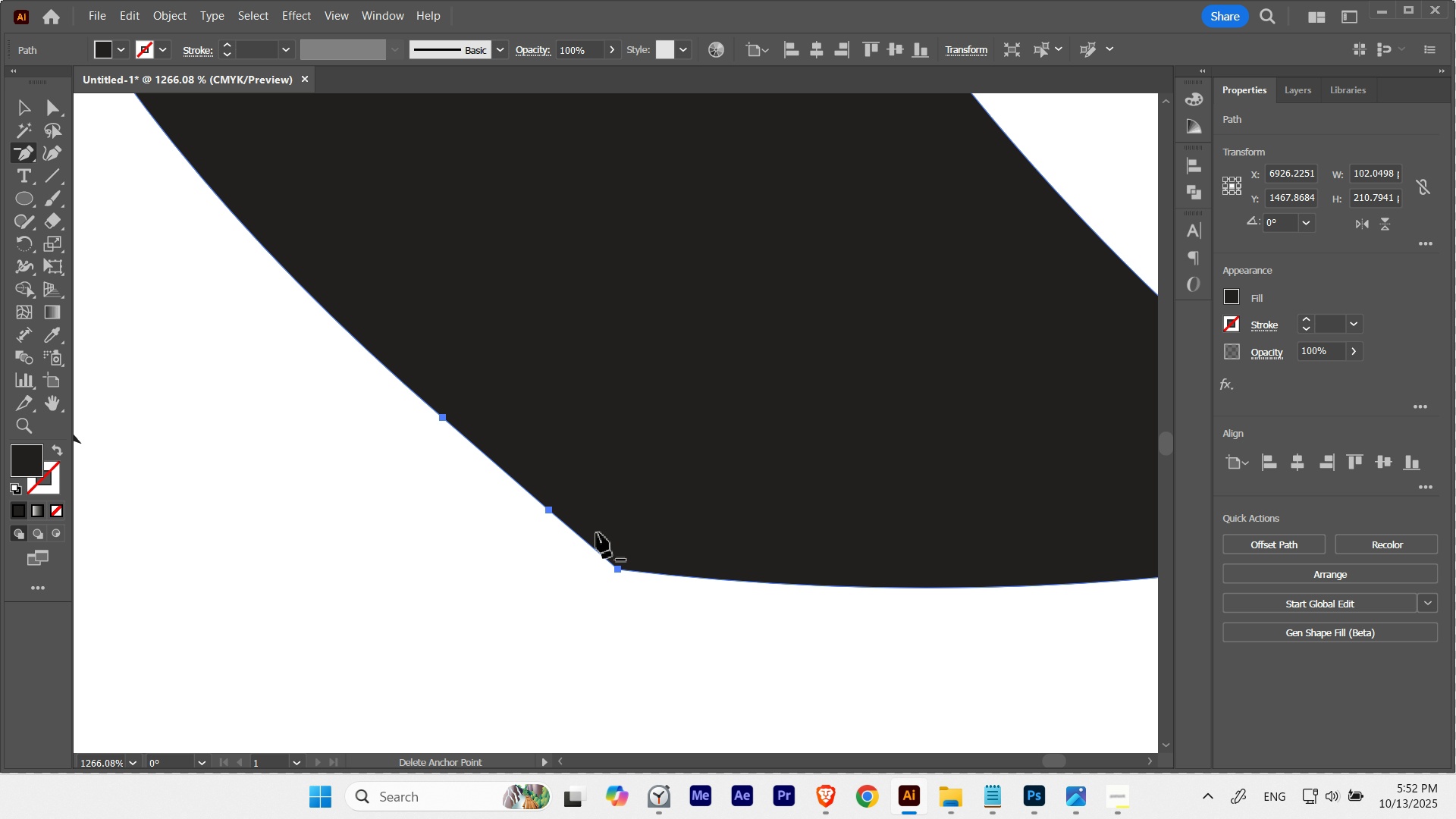 
hold_key(key=ControlLeft, duration=0.43)
 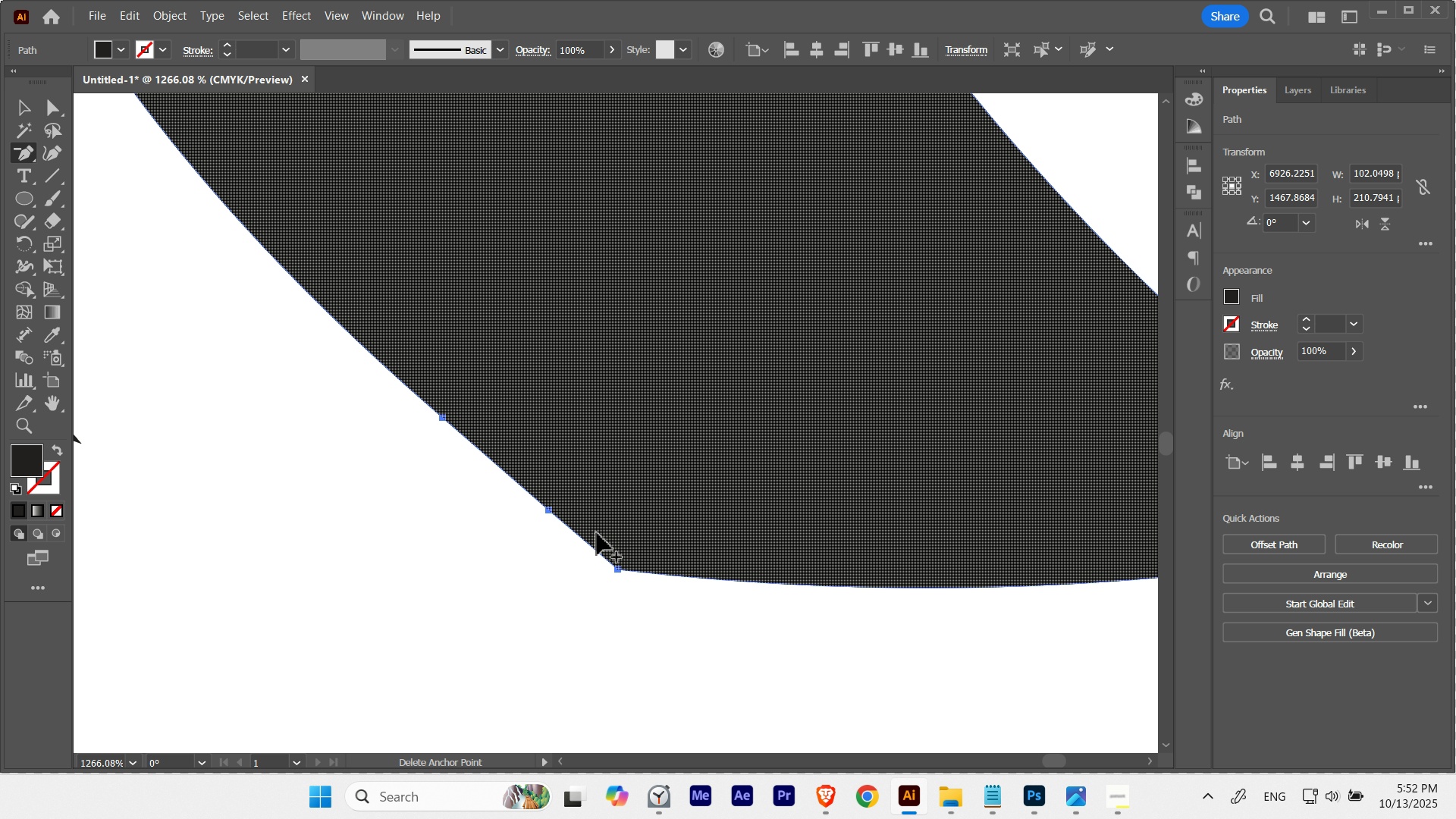 
key(Minus)
 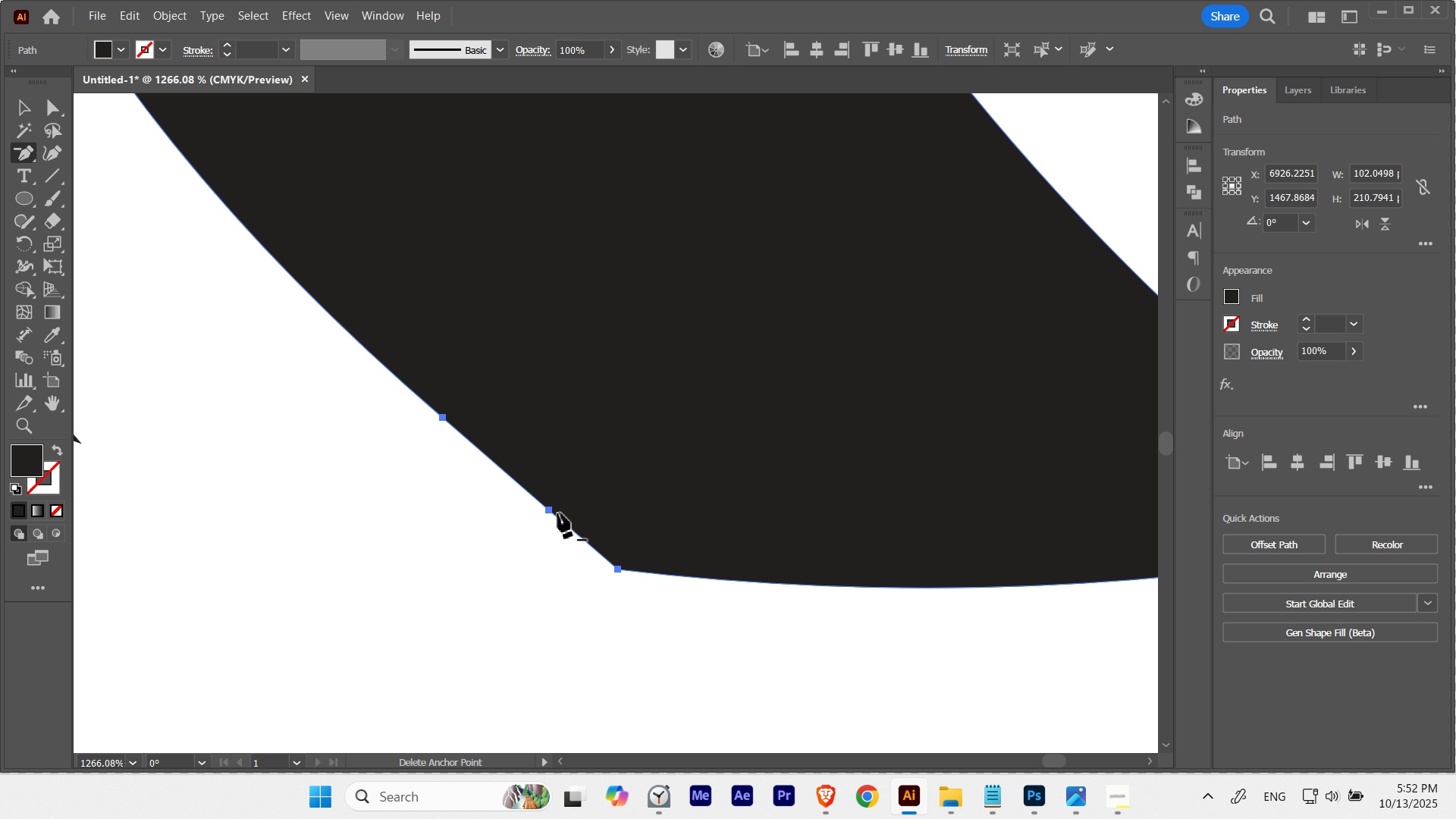 
hold_key(key=ShiftLeft, duration=0.6)
left_click([550, 512])
 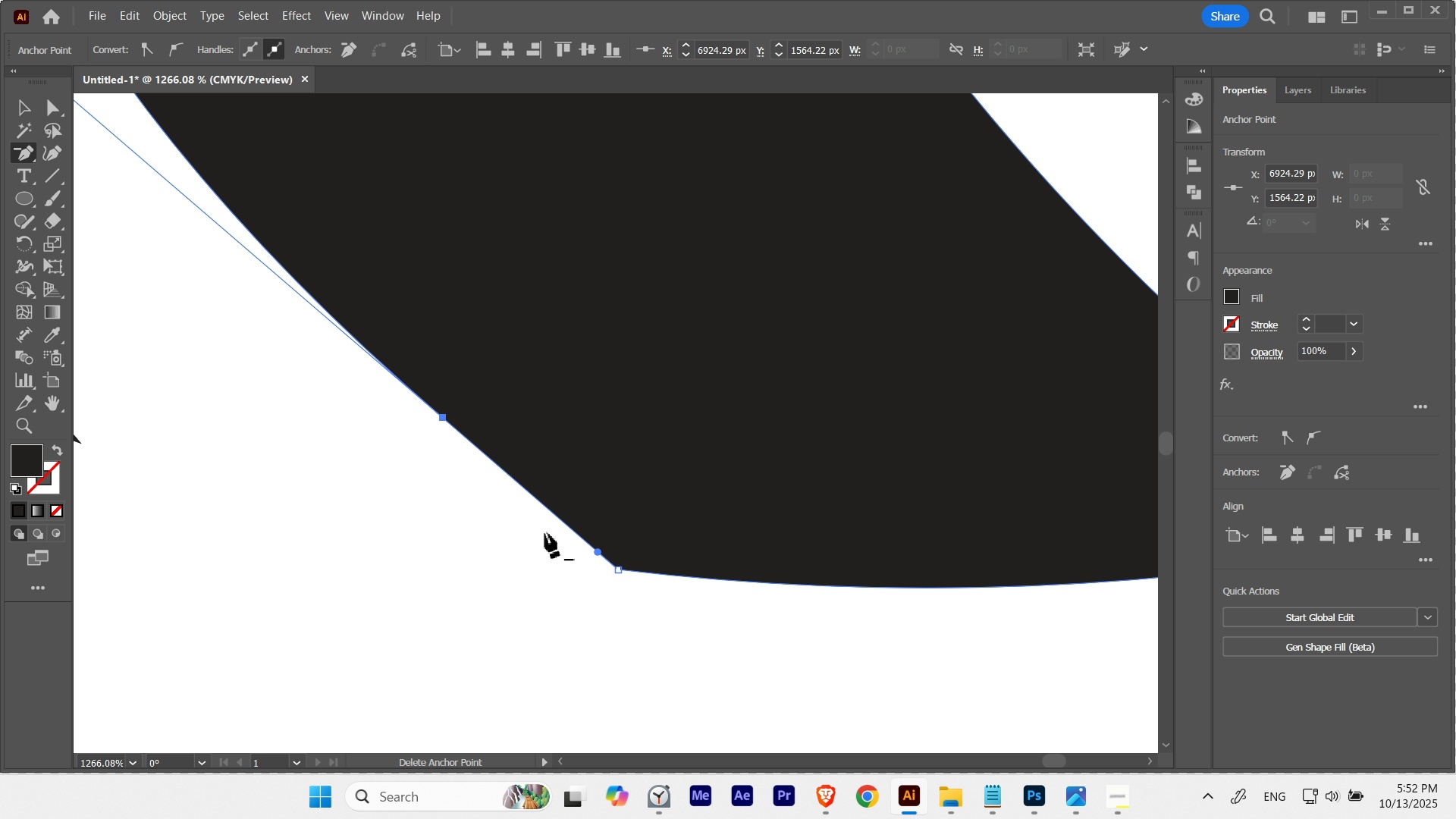 
key(A)
 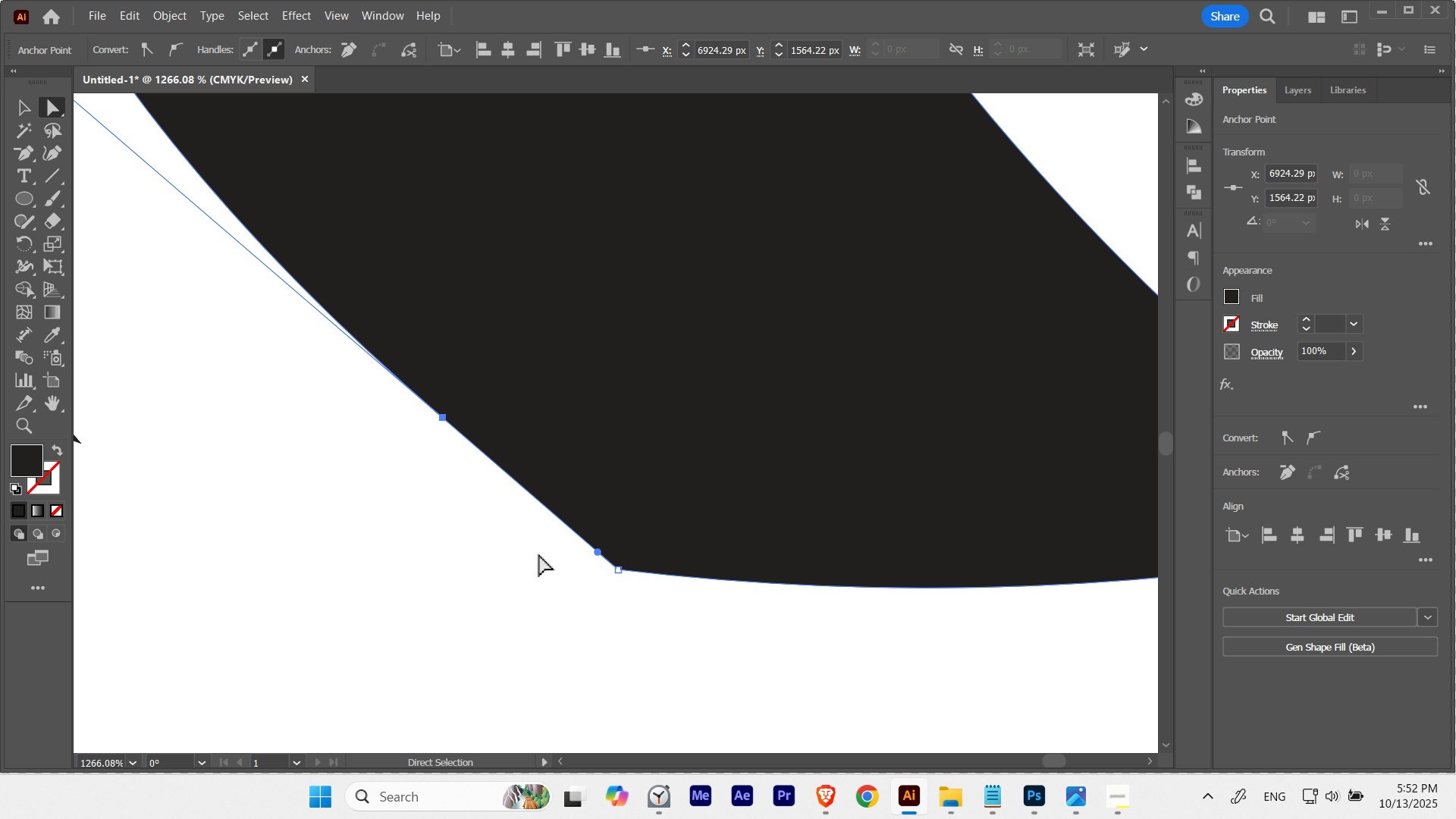 
left_click([539, 554])
 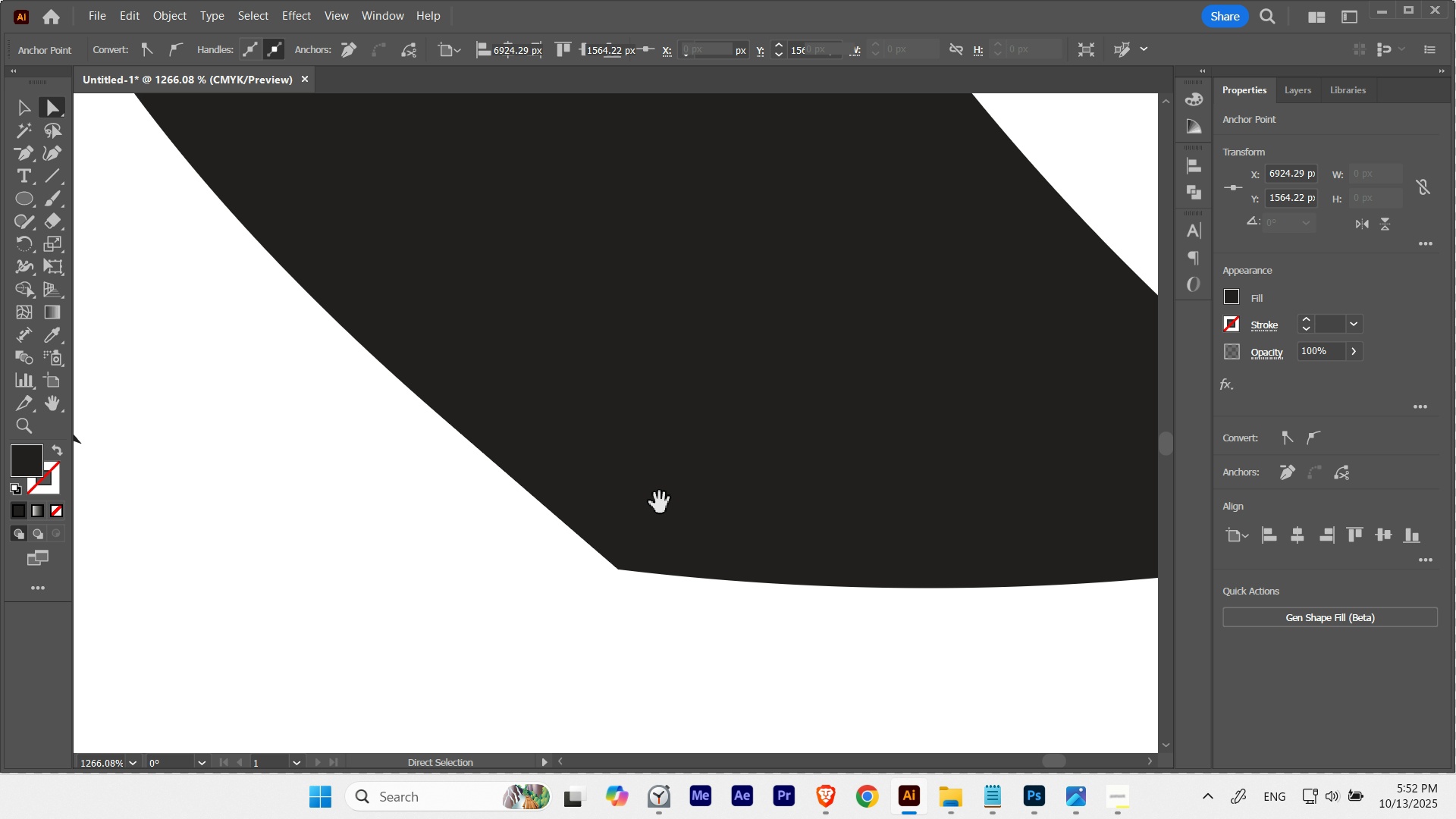 
hold_key(key=Space, duration=9.5)
 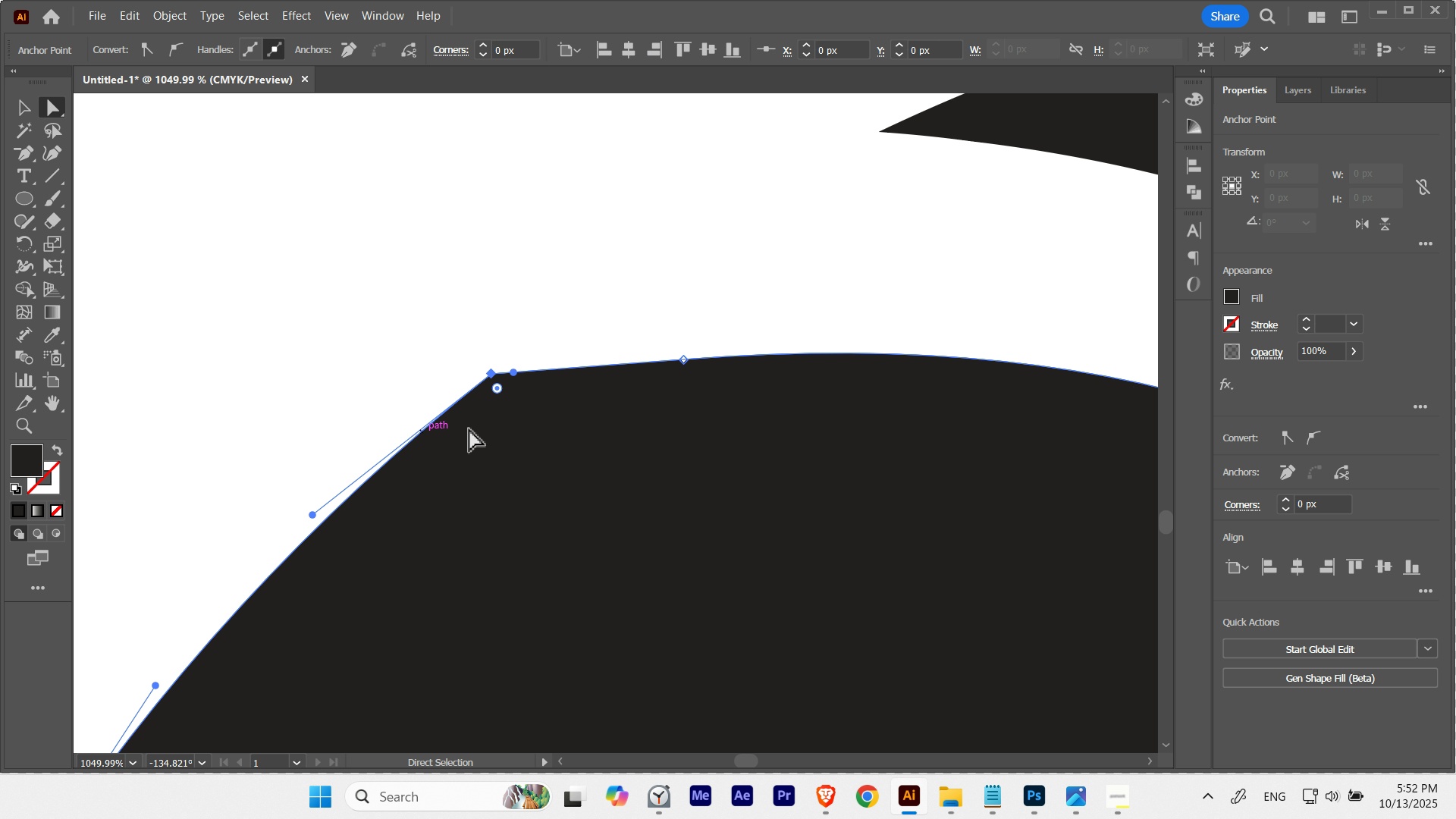 
hold_key(key=ControlLeft, duration=0.43)
 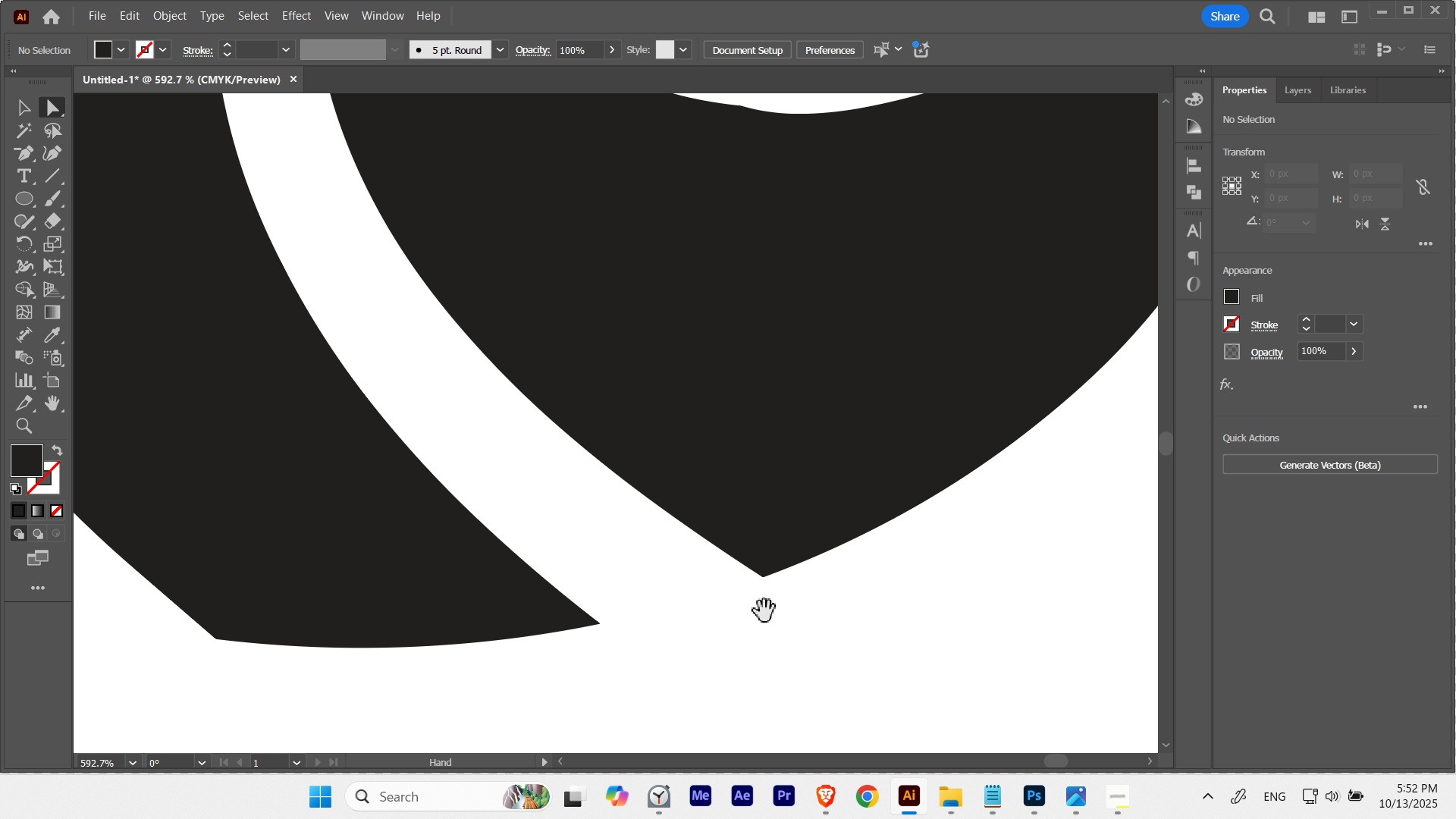 
hold_key(key=ControlLeft, duration=0.57)
 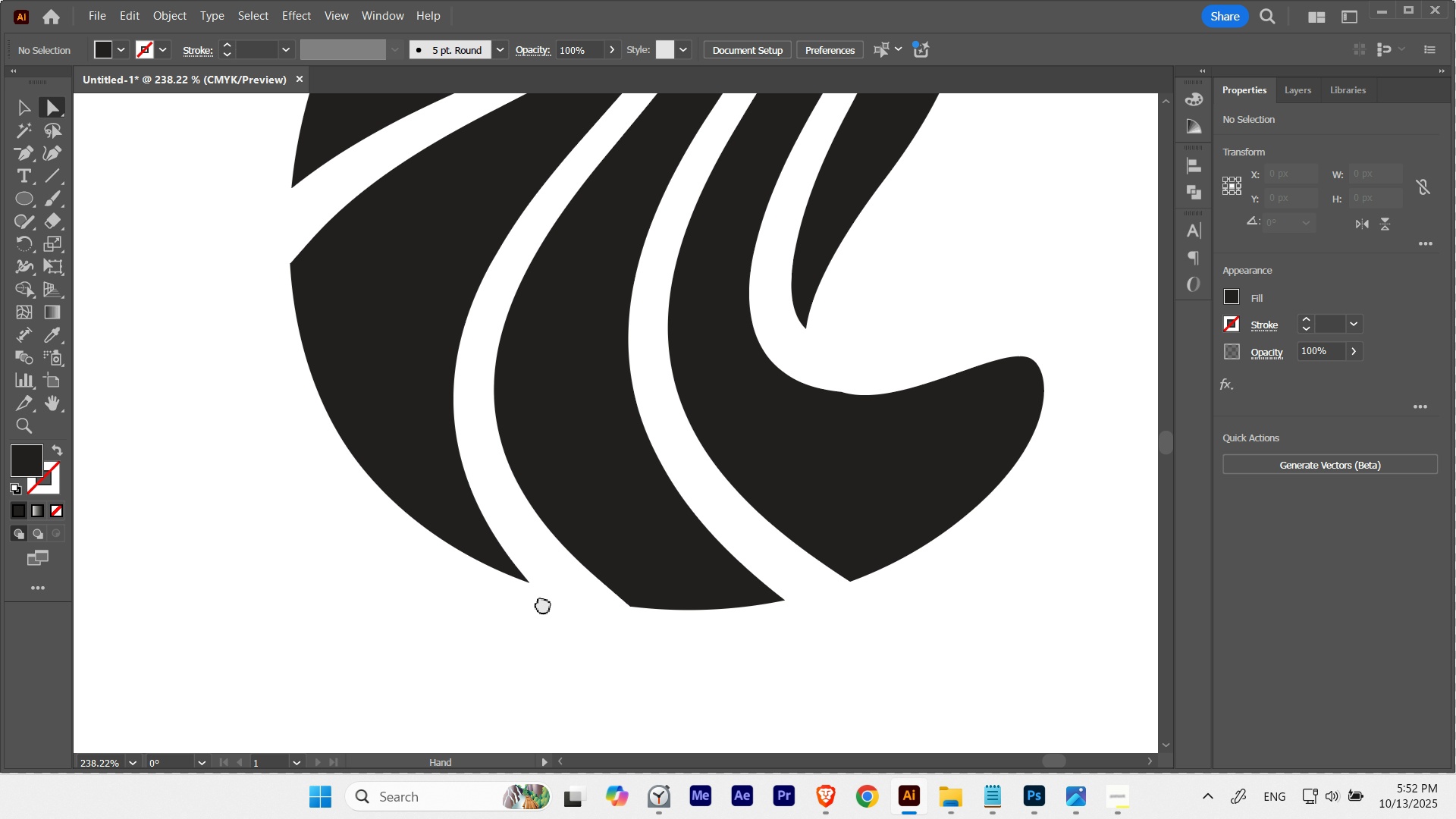 
hold_key(key=ControlLeft, duration=0.41)
 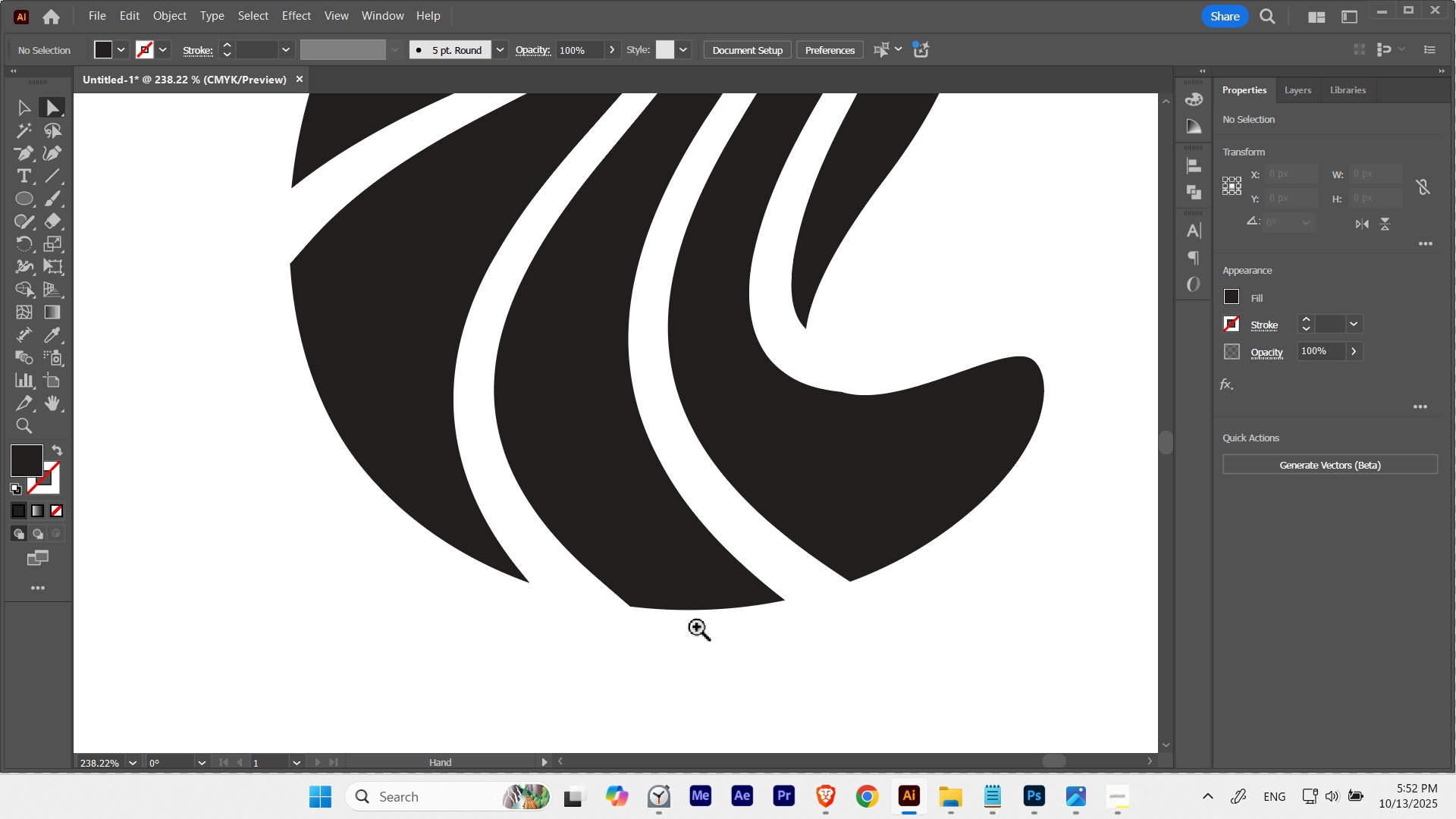 
key(Control+ControlLeft)
 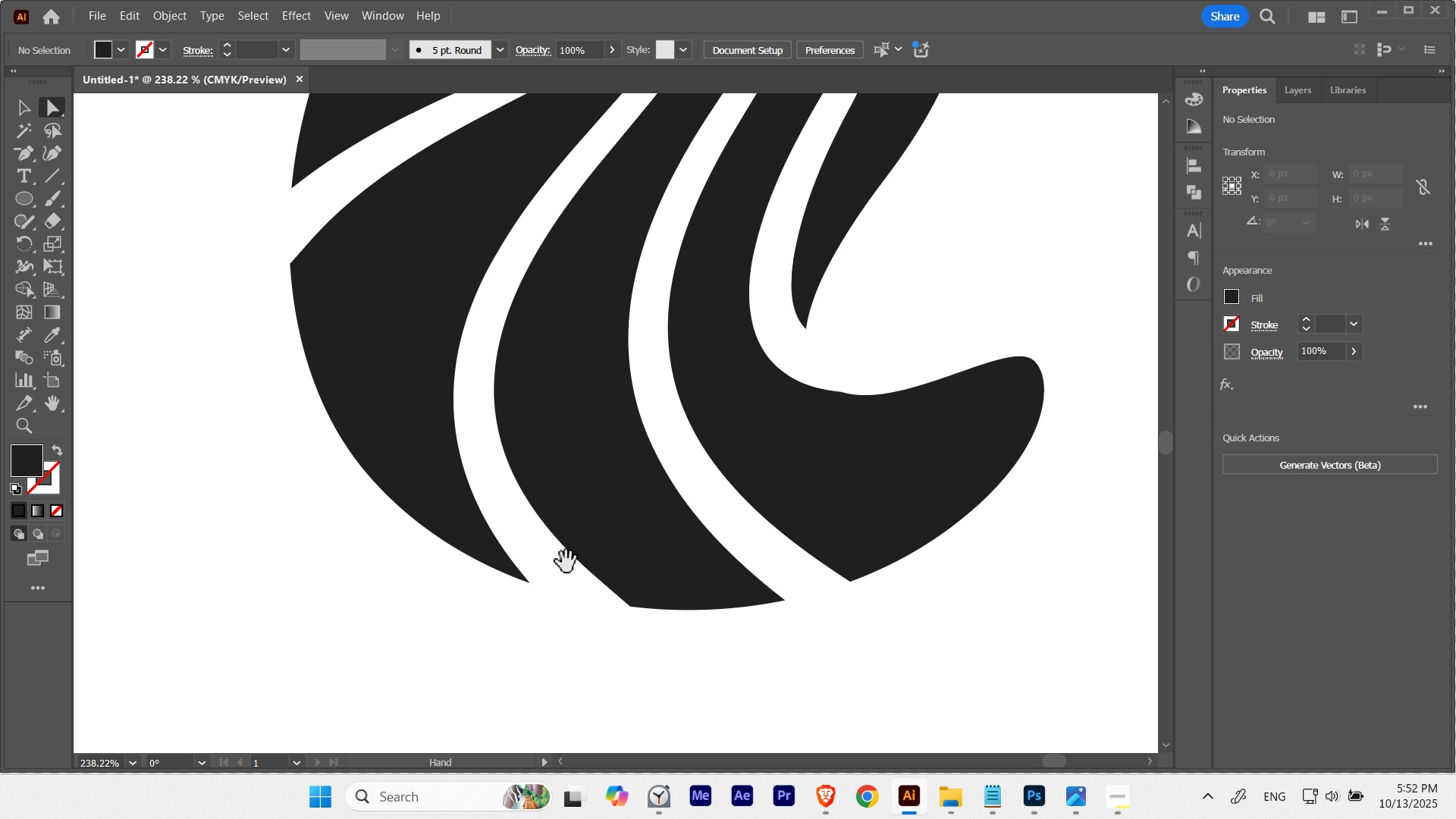 
hold_key(key=ShiftLeft, duration=1.44)
 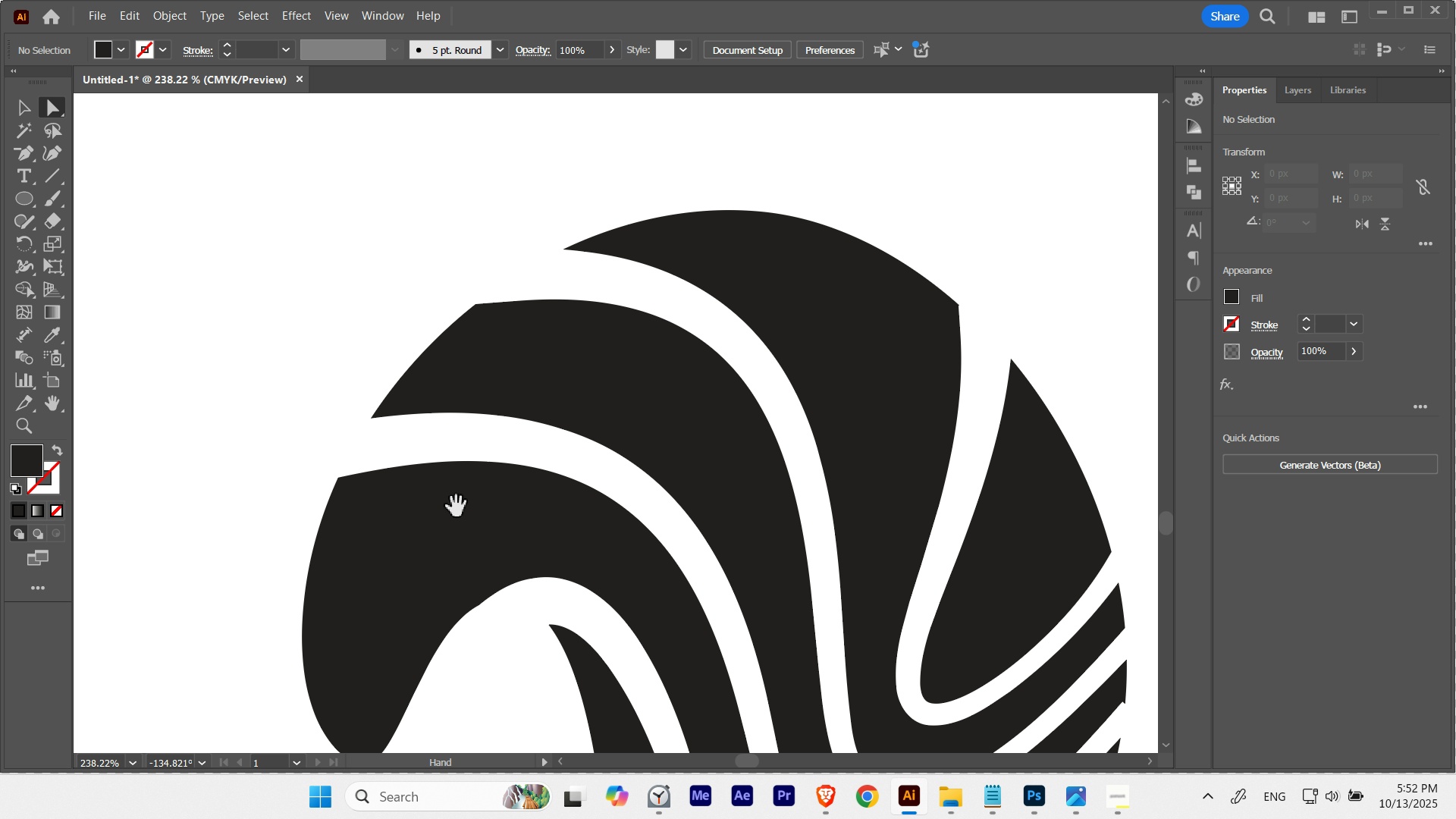 
hold_key(key=ControlLeft, duration=0.5)
 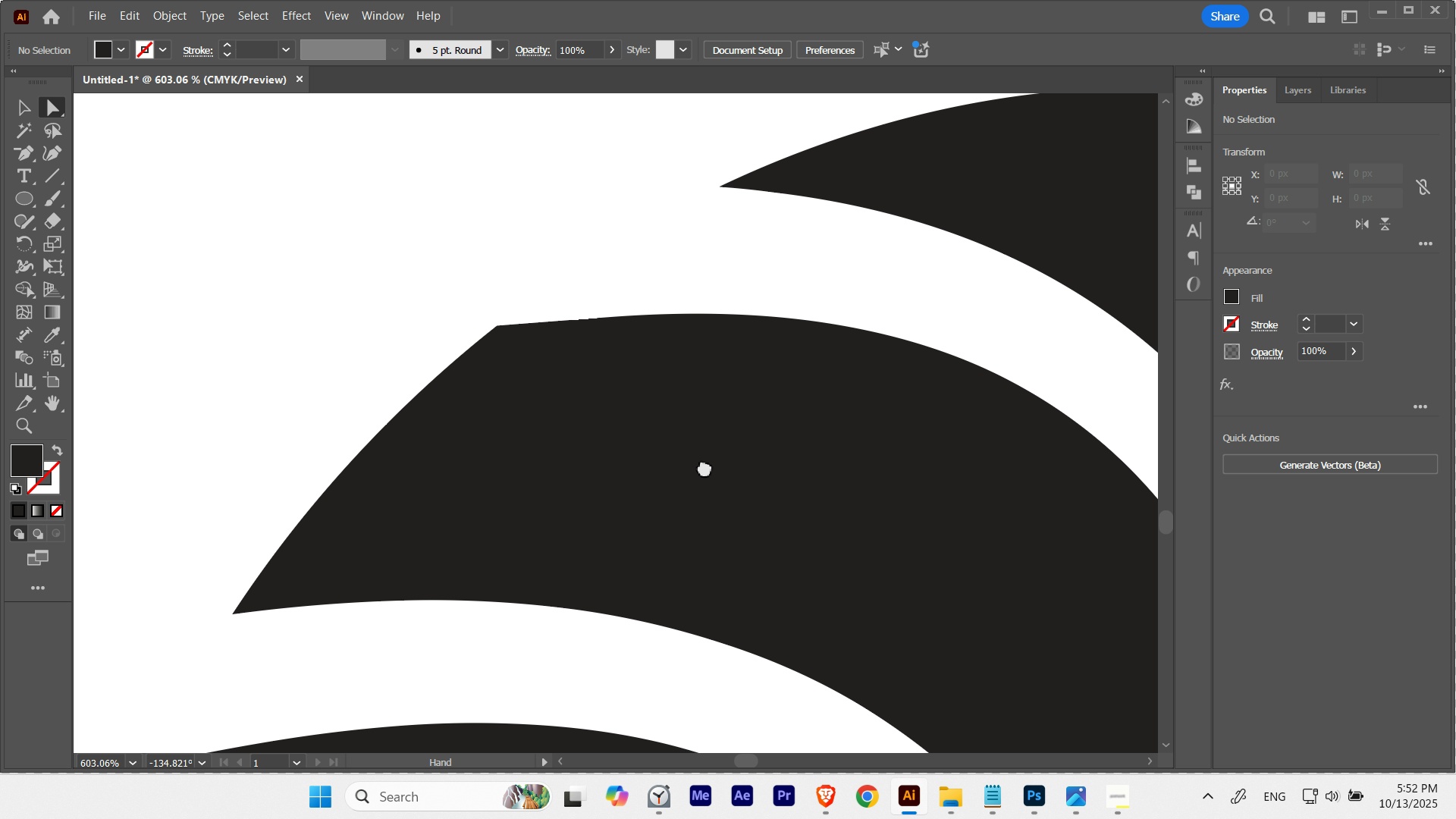 
hold_key(key=ControlLeft, duration=0.71)
 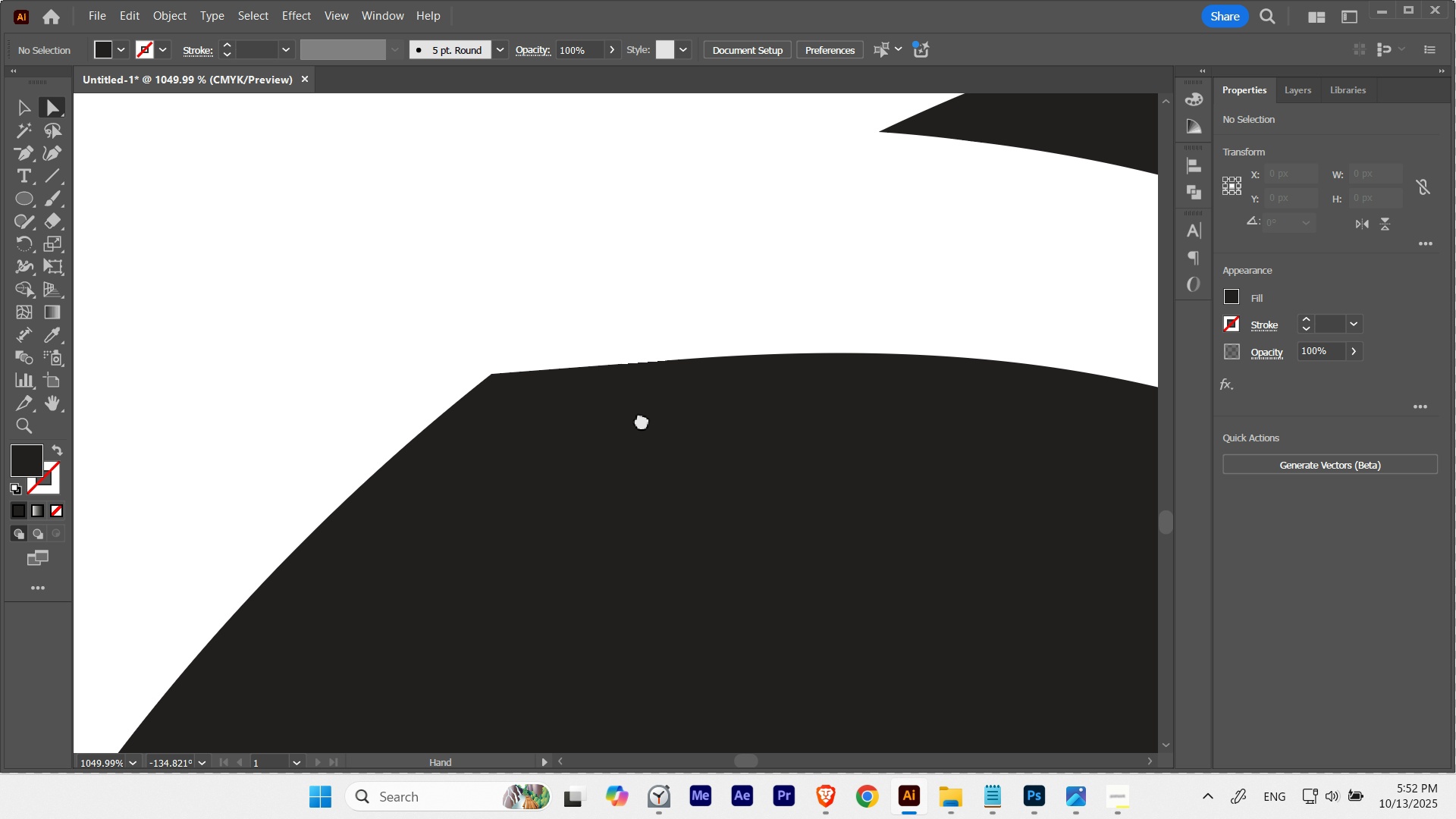 
key(A)
 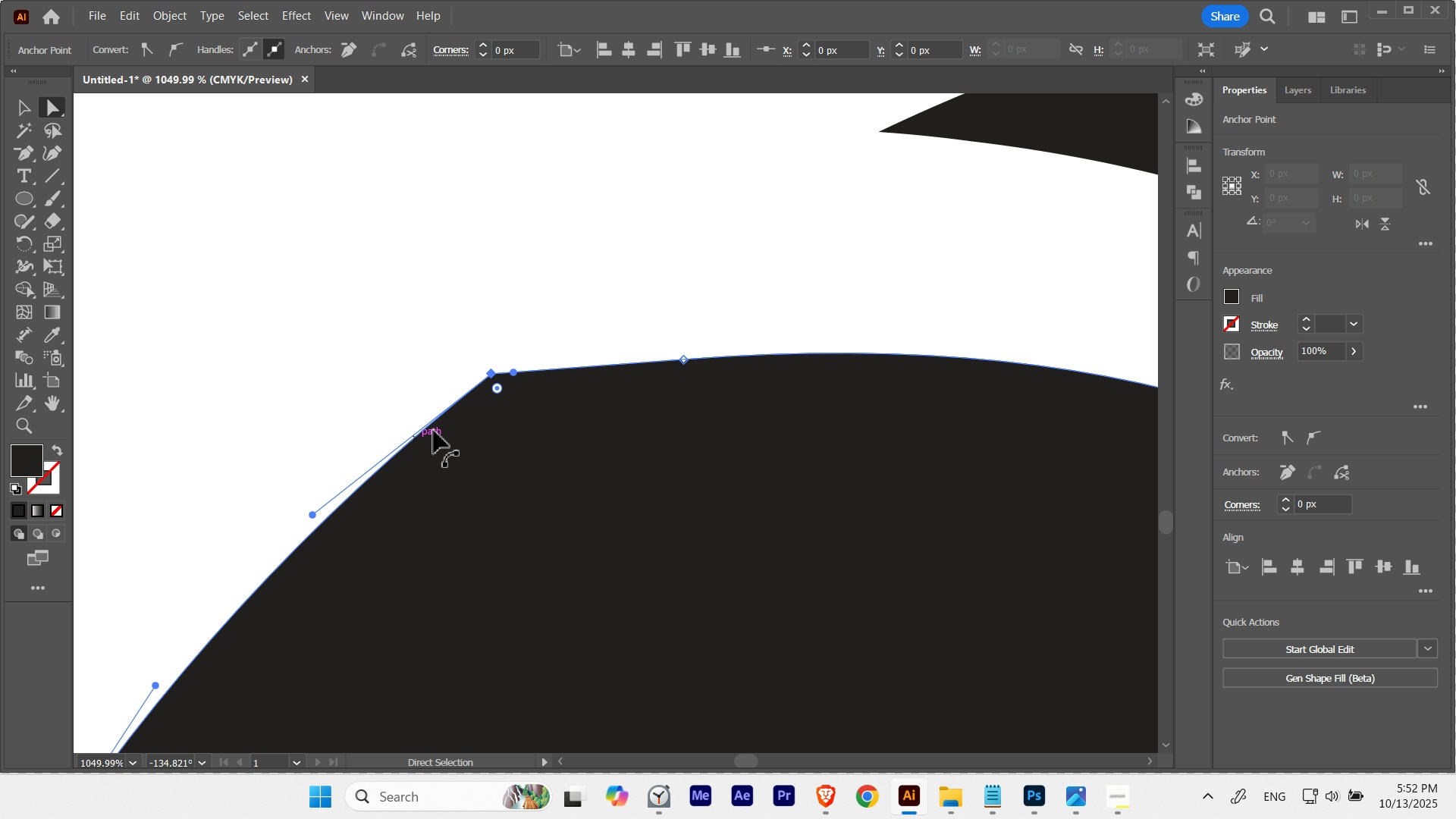 
key(Control+ControlLeft)
 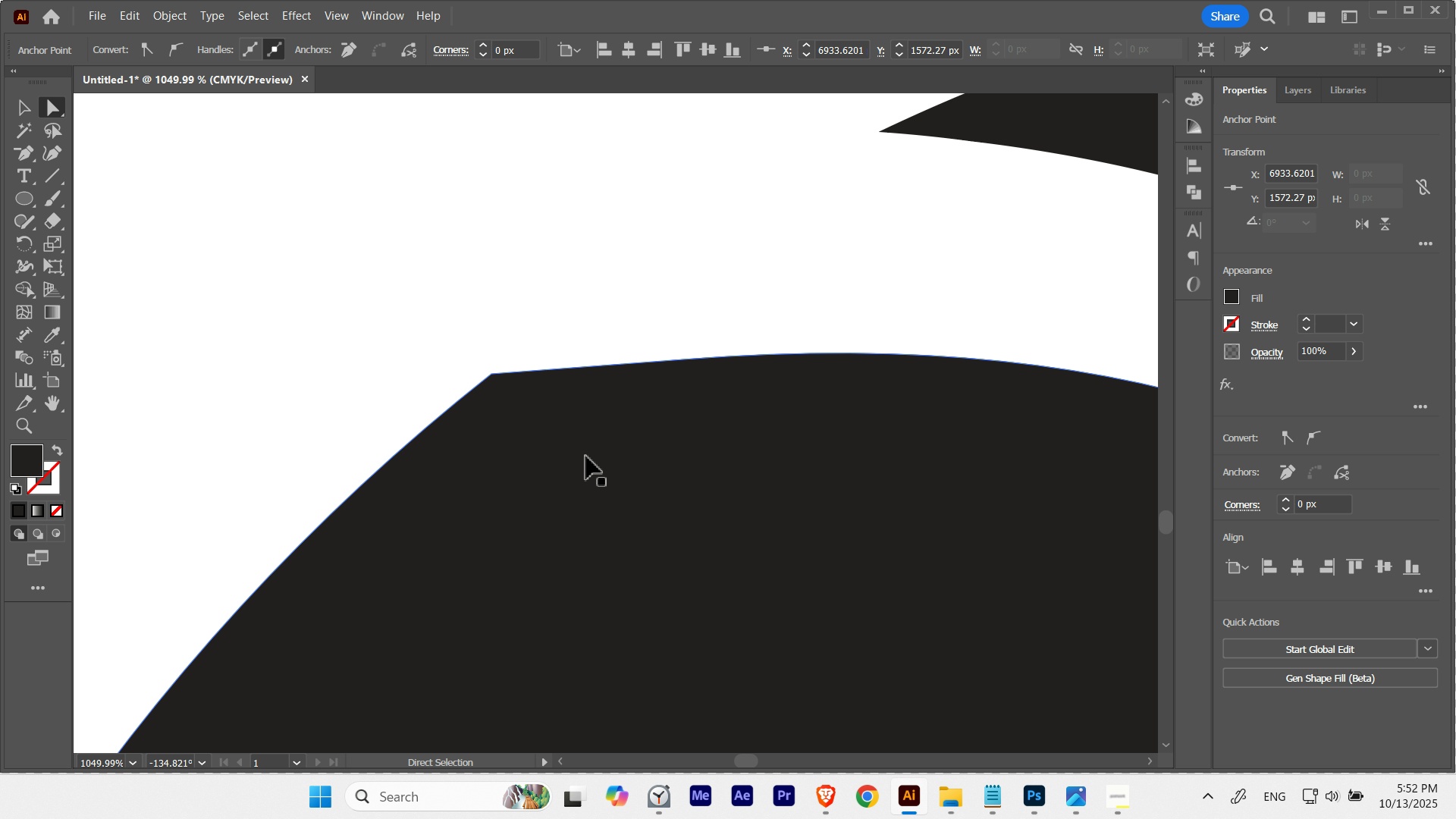 
key(Control+H)
 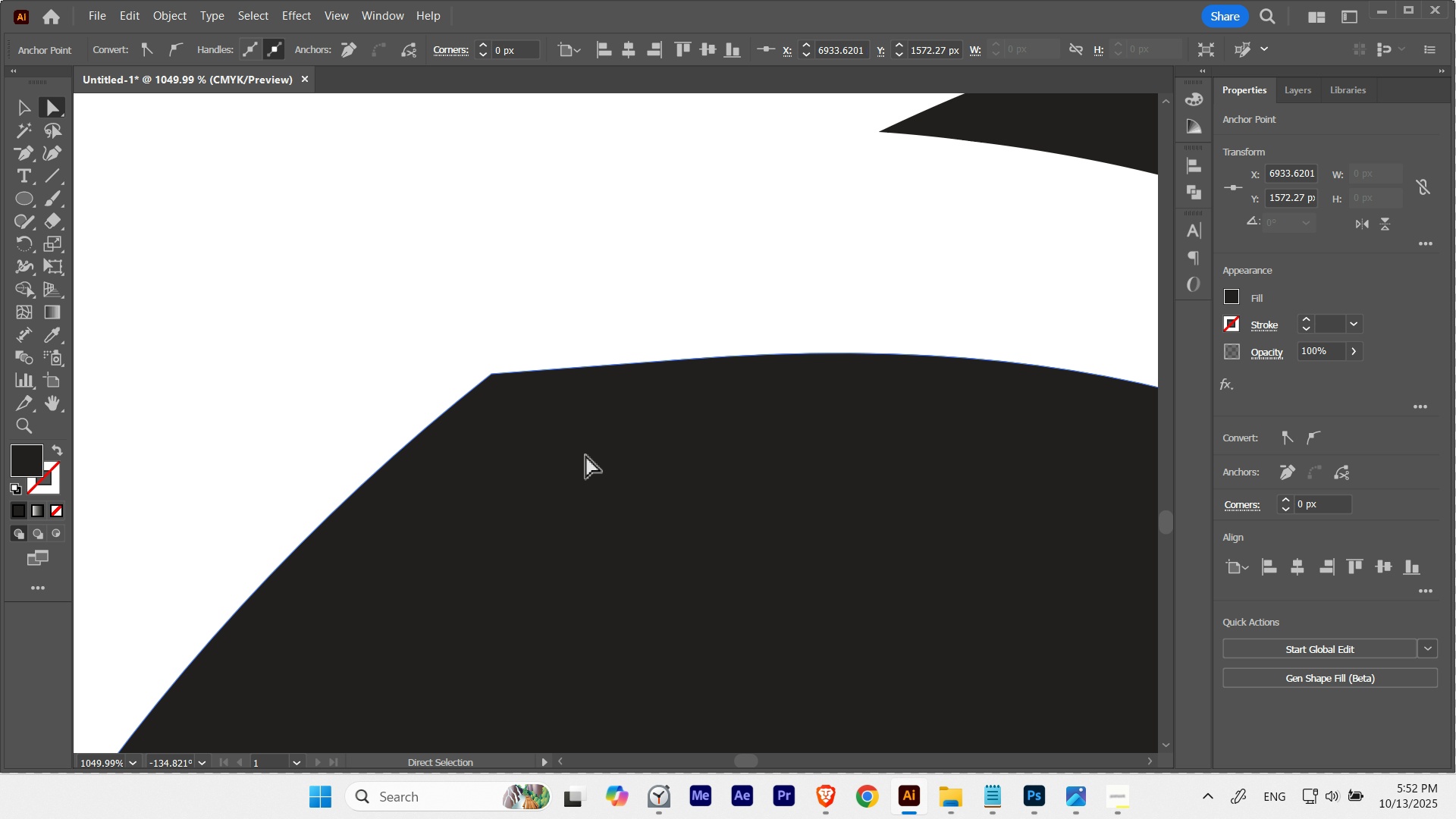 
hold_key(key=Space, duration=0.44)
 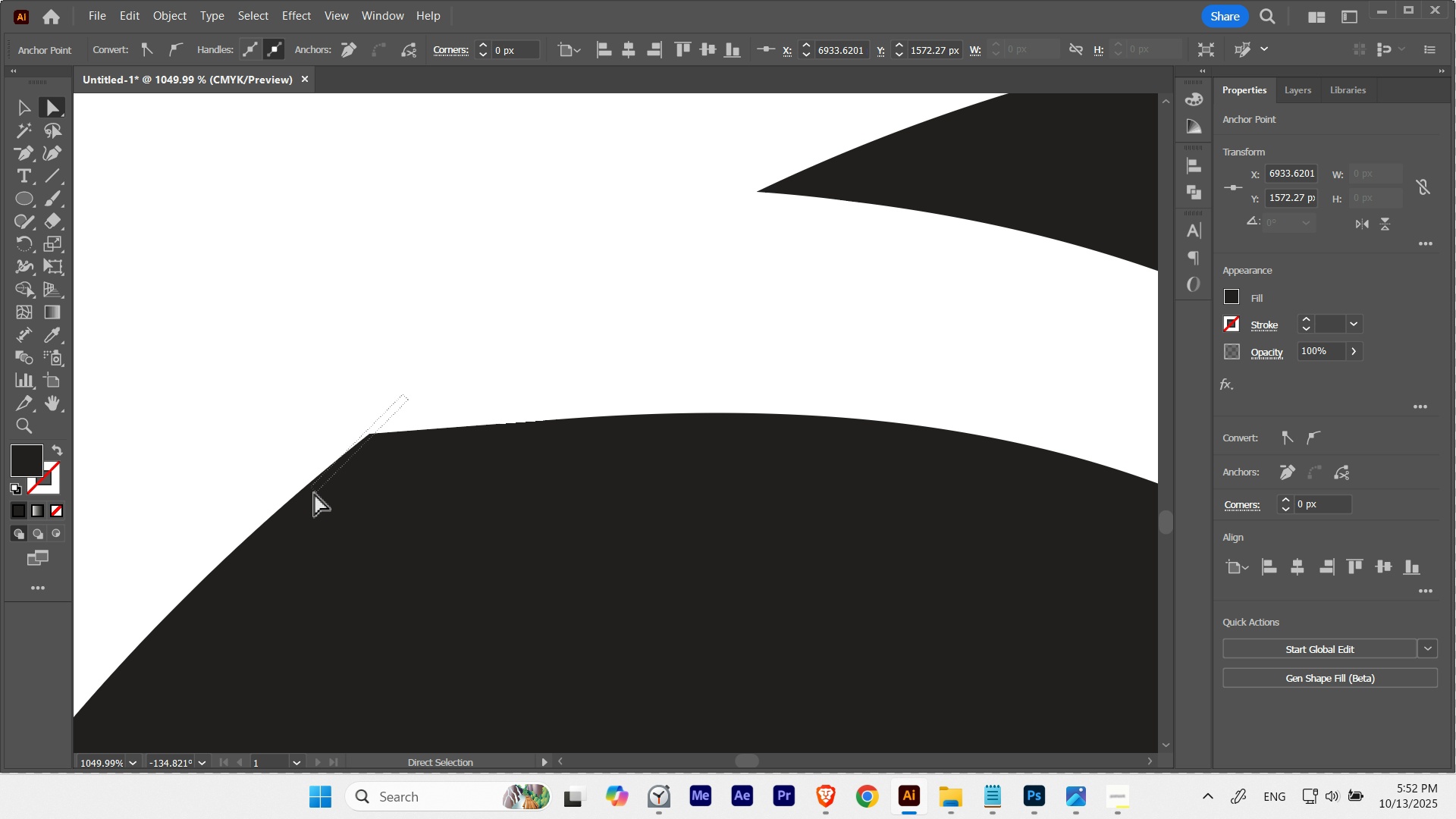 
hold_key(key=Space, duration=1.06)
 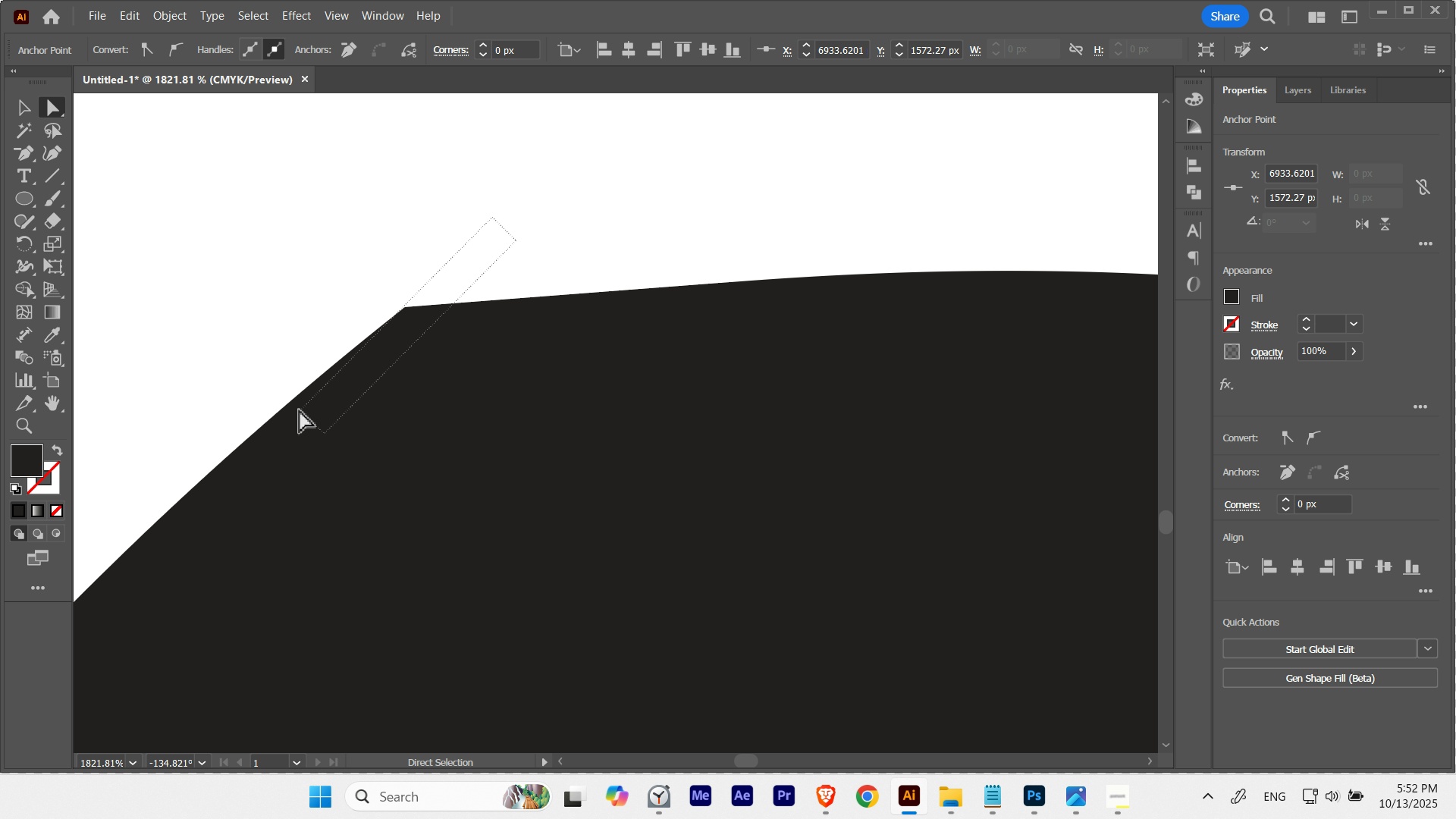 
hold_key(key=ControlLeft, duration=0.44)
 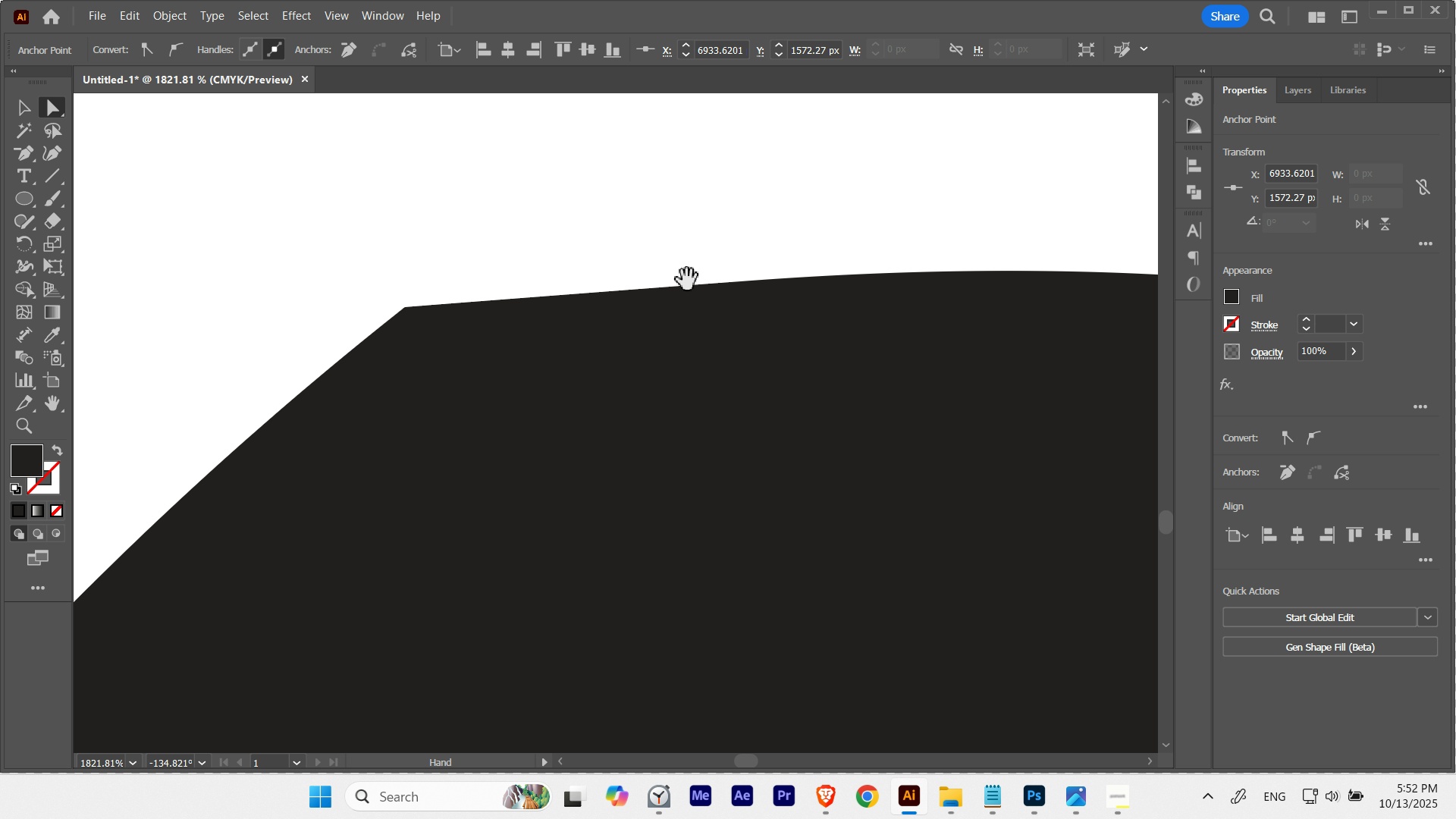 
key(A)
 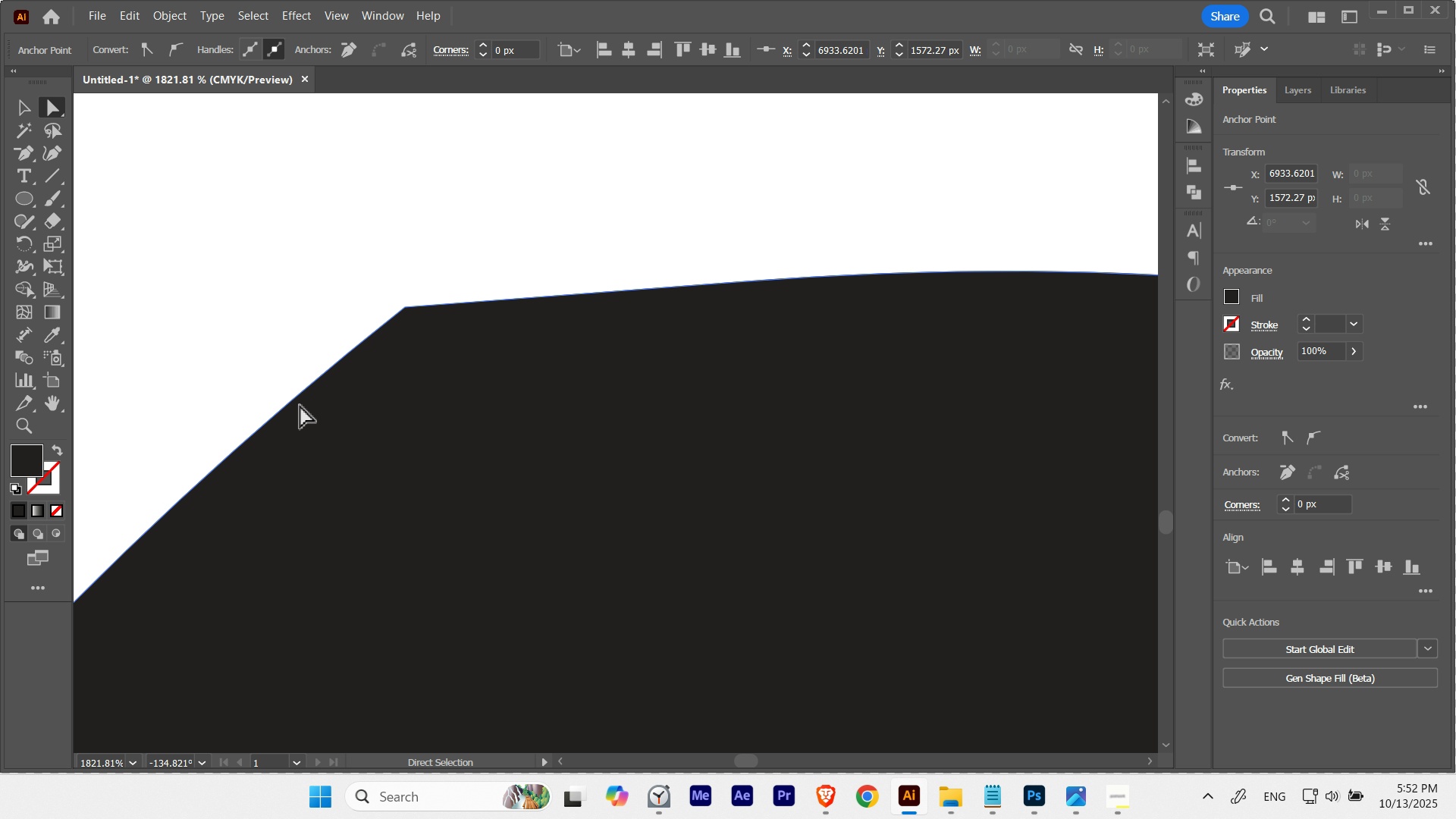 
key(Control+ControlLeft)
 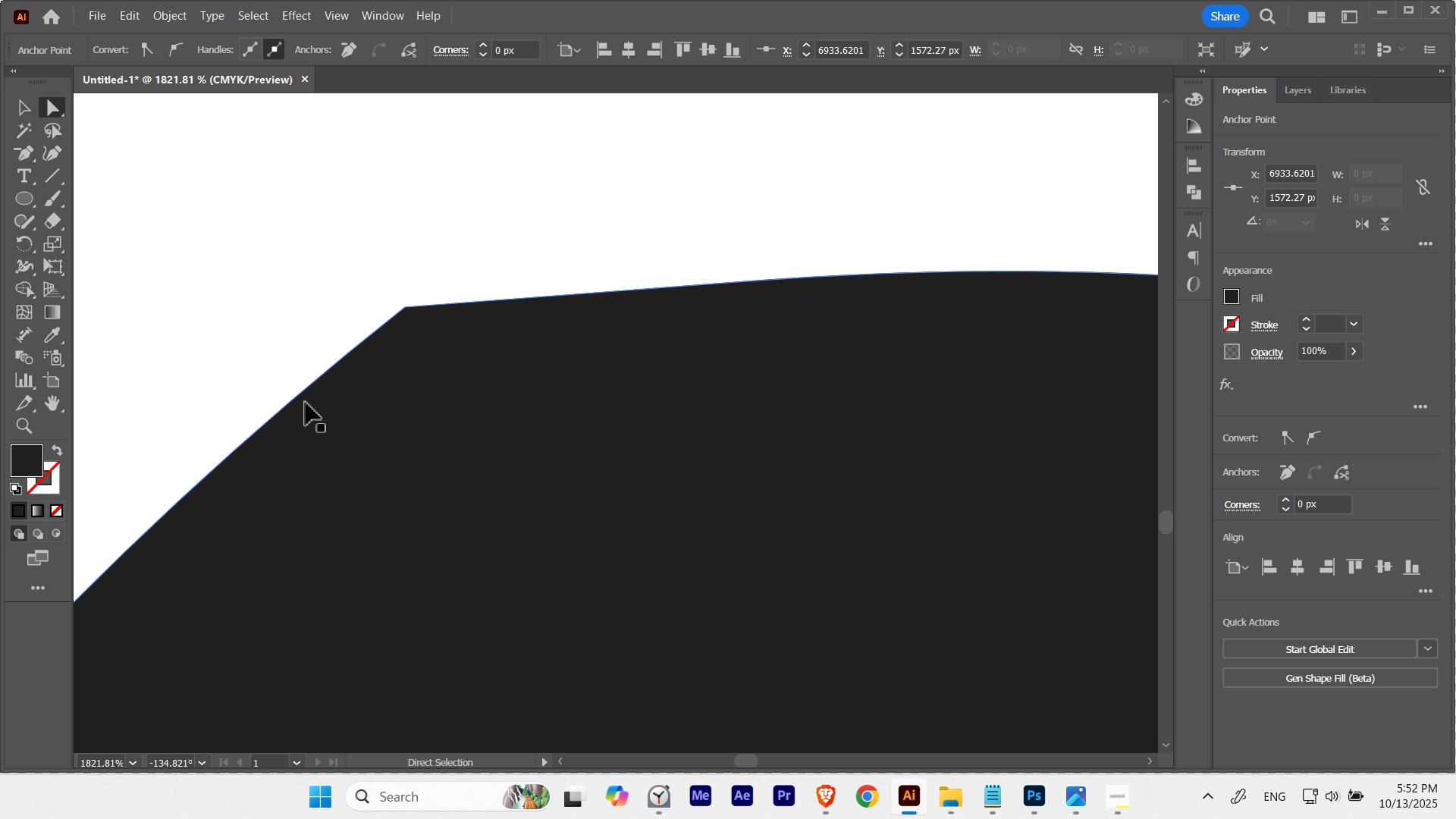 
key(Control+H)
 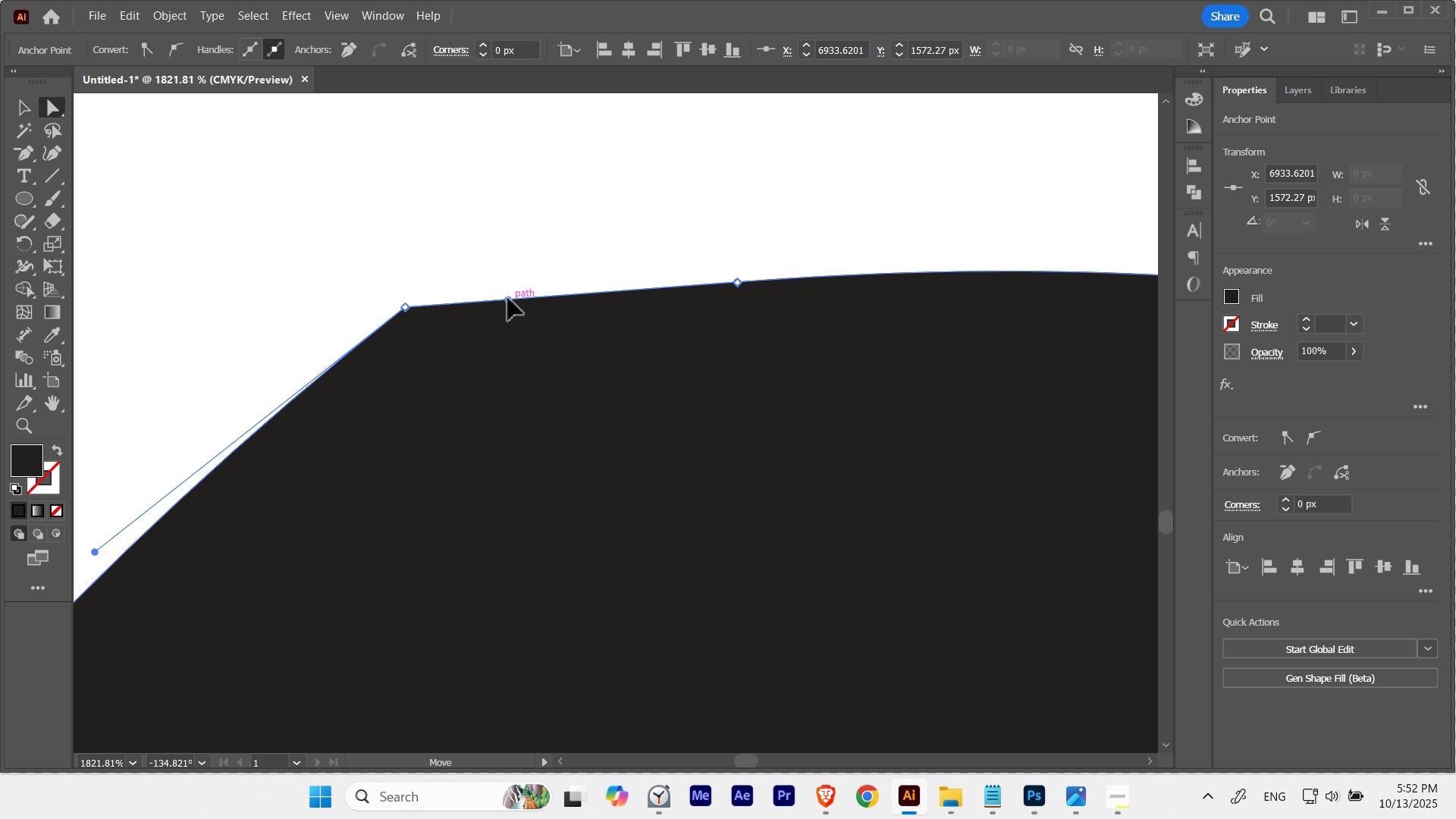 
left_click([594, 286])
 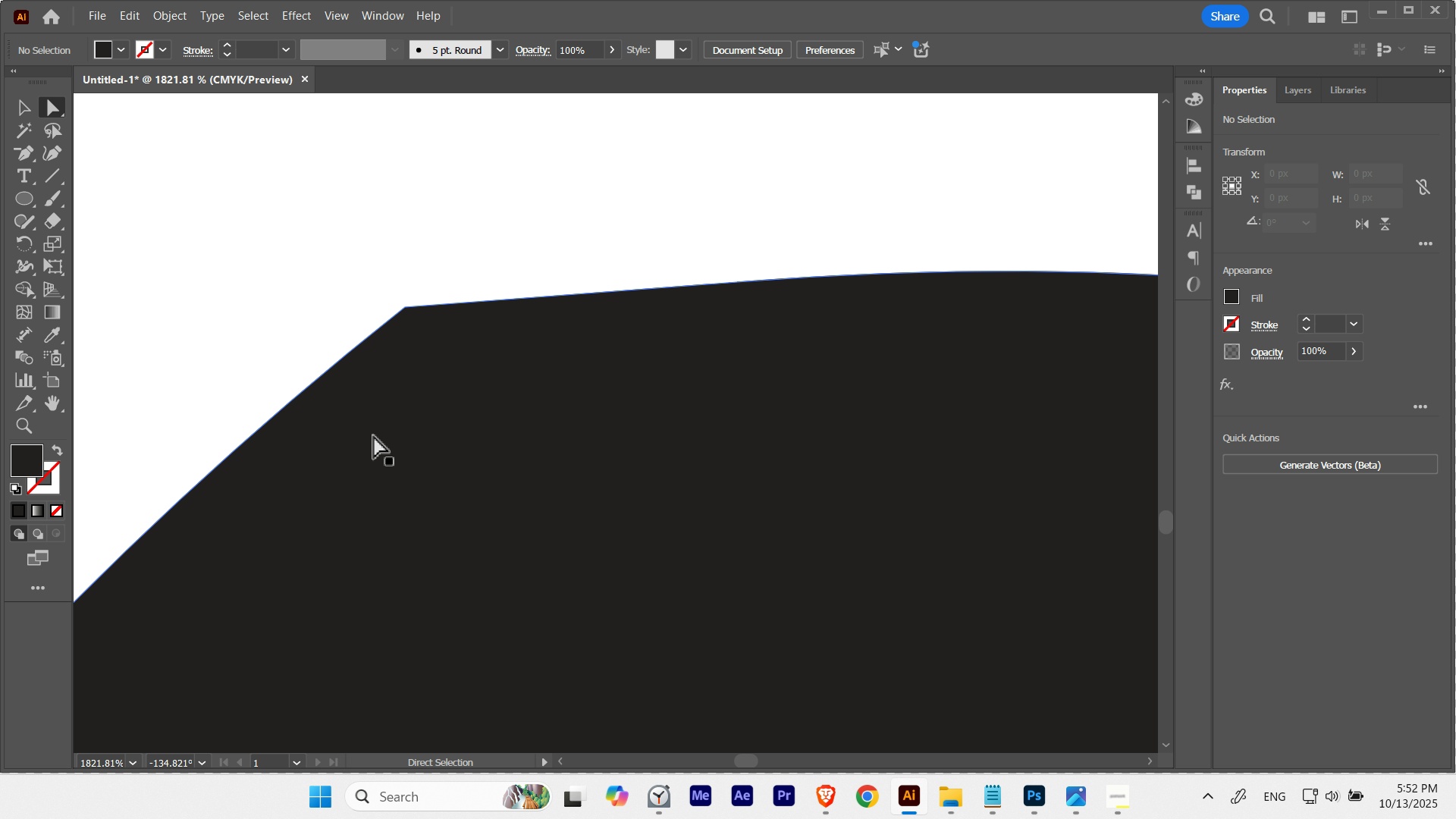 
key(Escape)
 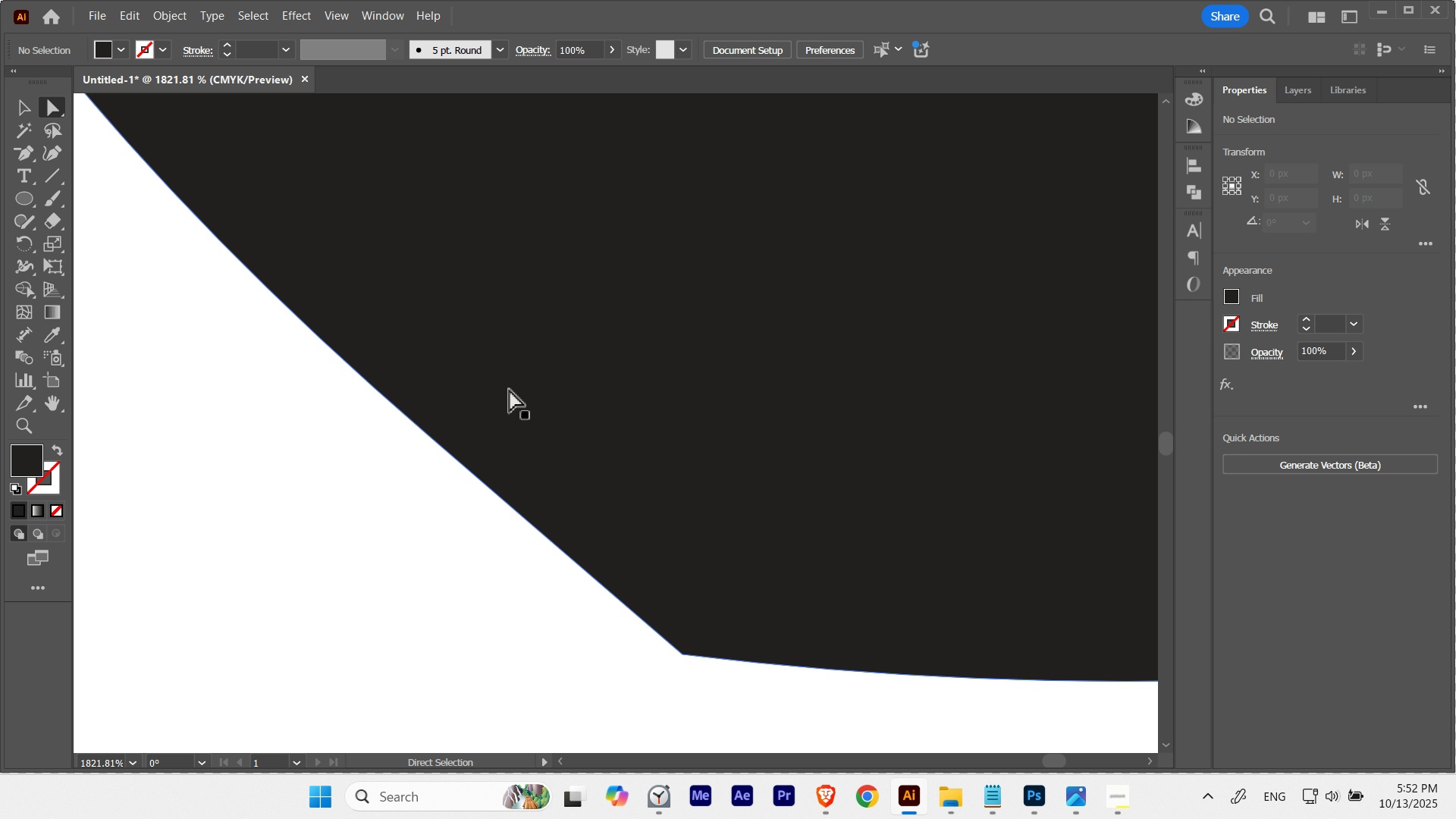 
hold_key(key=ControlLeft, duration=0.44)
 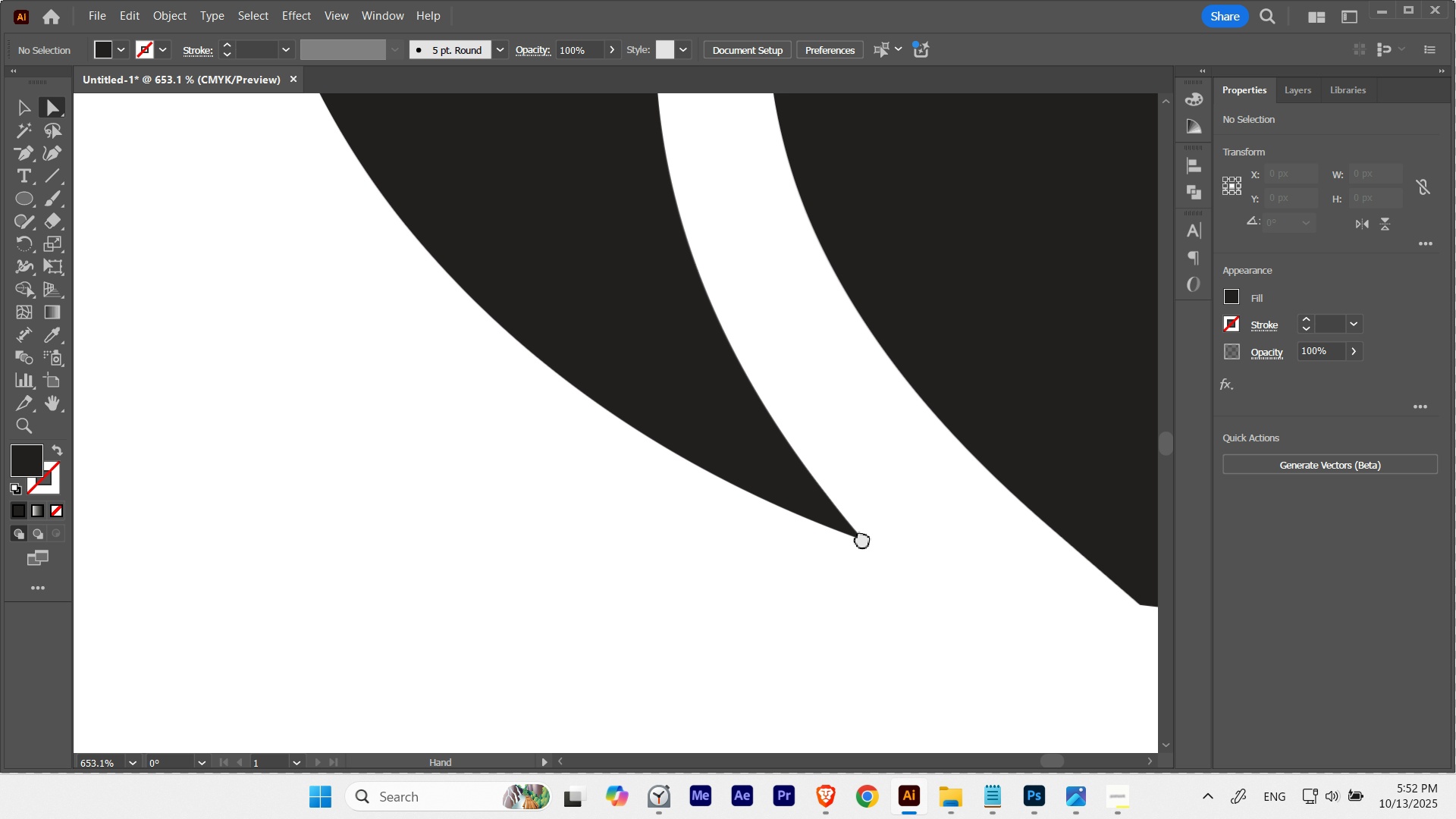 
hold_key(key=Space, duration=10.23)
 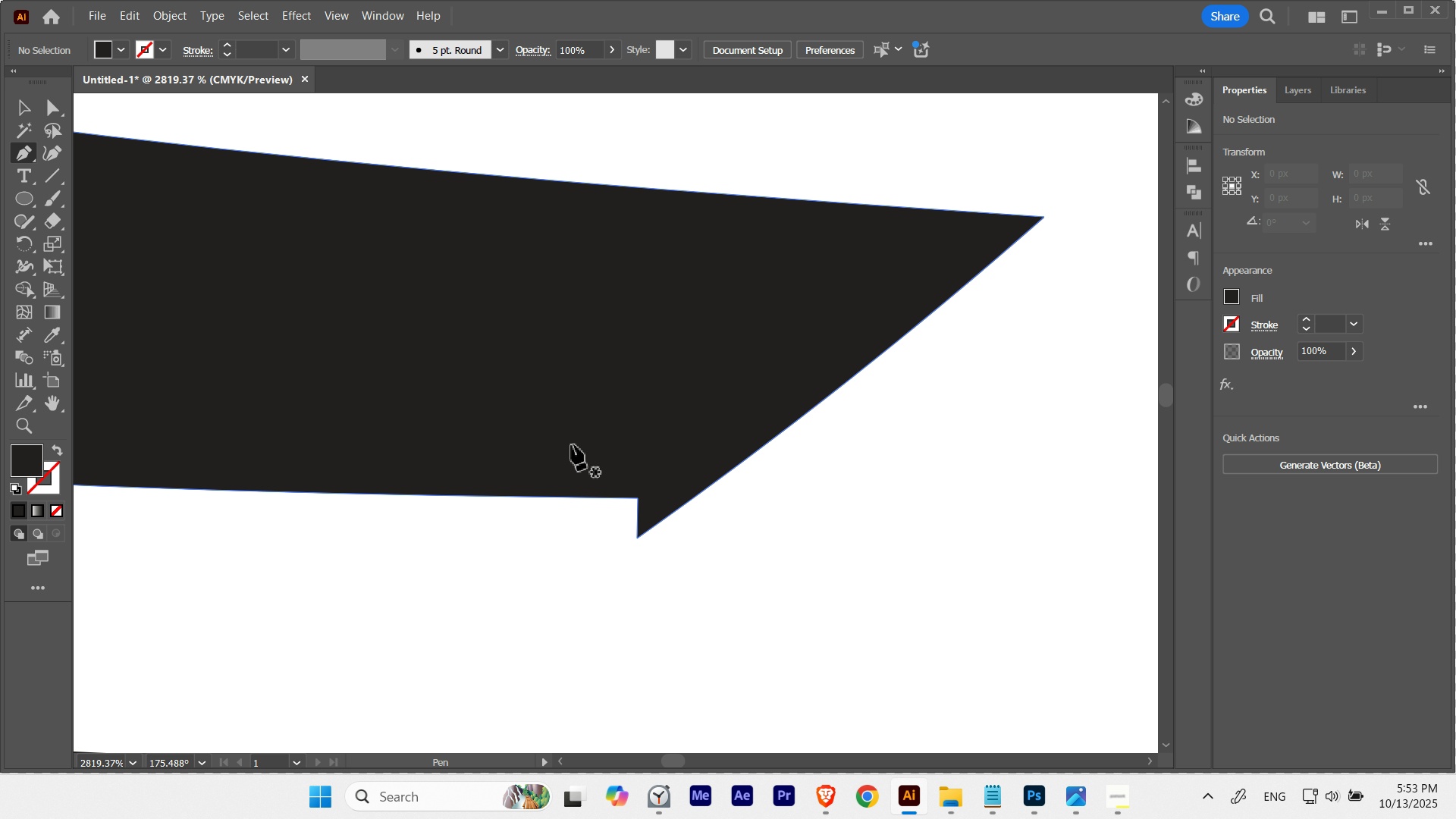 
hold_key(key=ControlLeft, duration=0.5)
 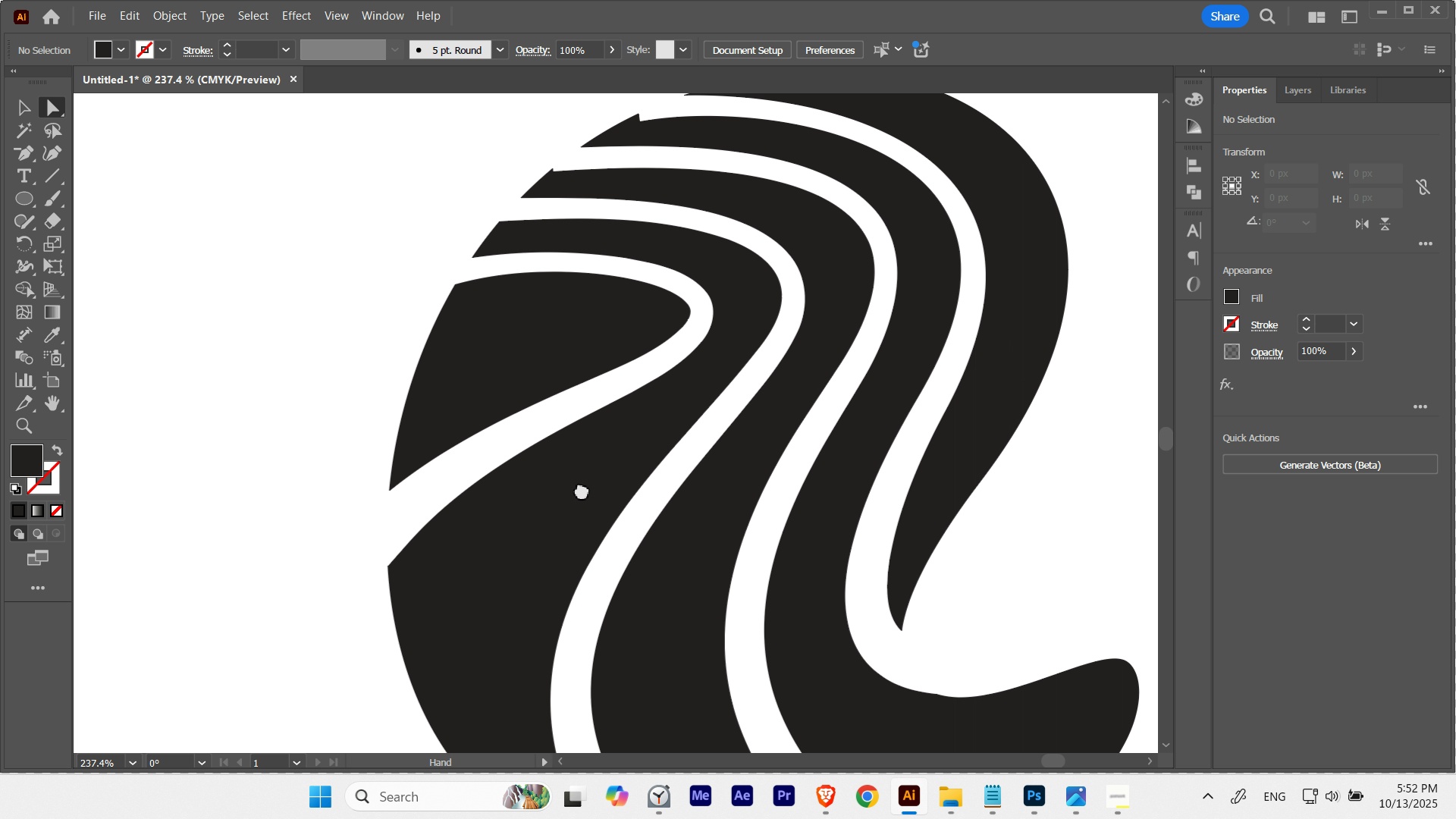 
hold_key(key=ControlLeft, duration=0.79)
 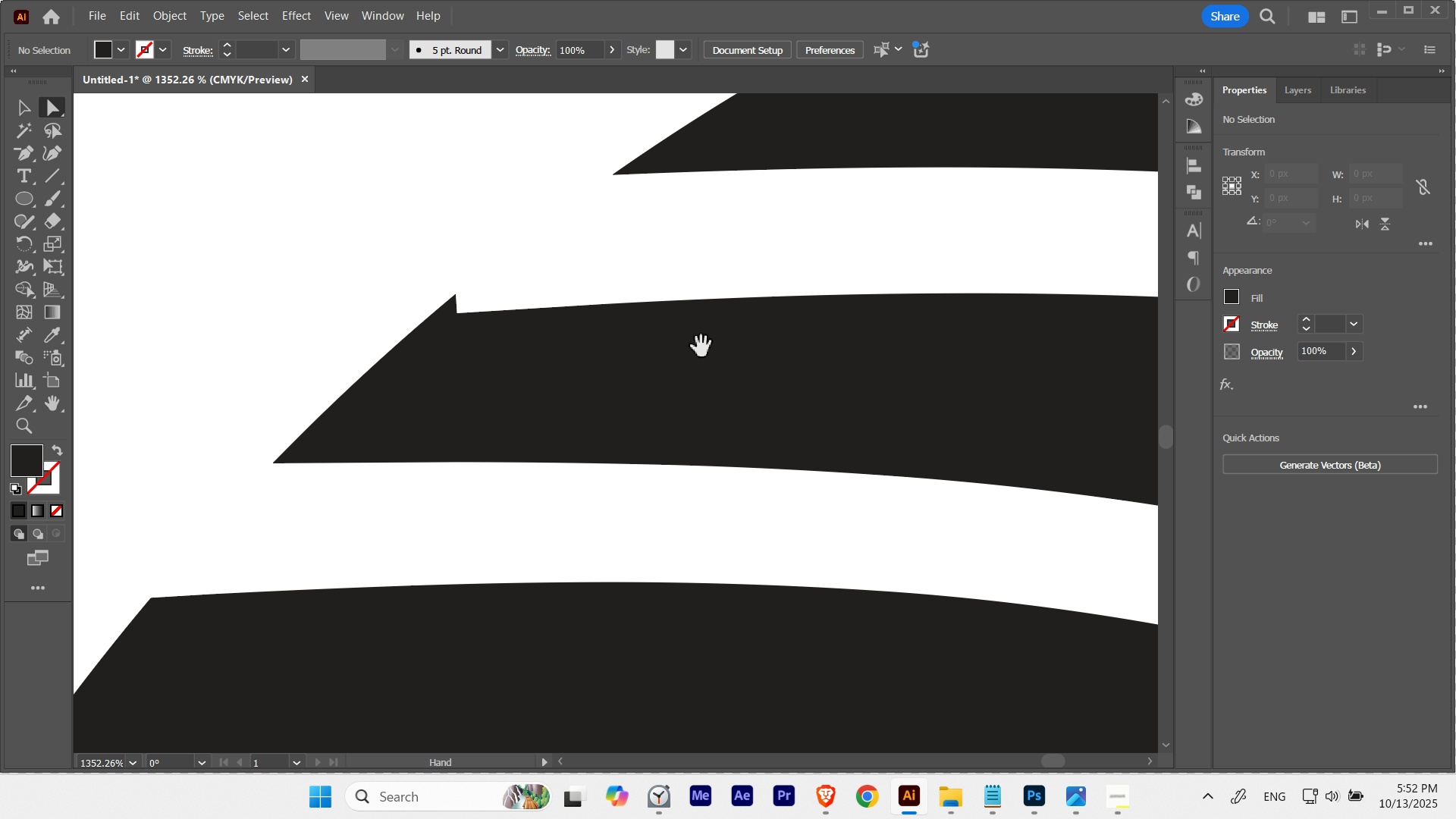 
hold_key(key=ShiftLeft, duration=1.51)
 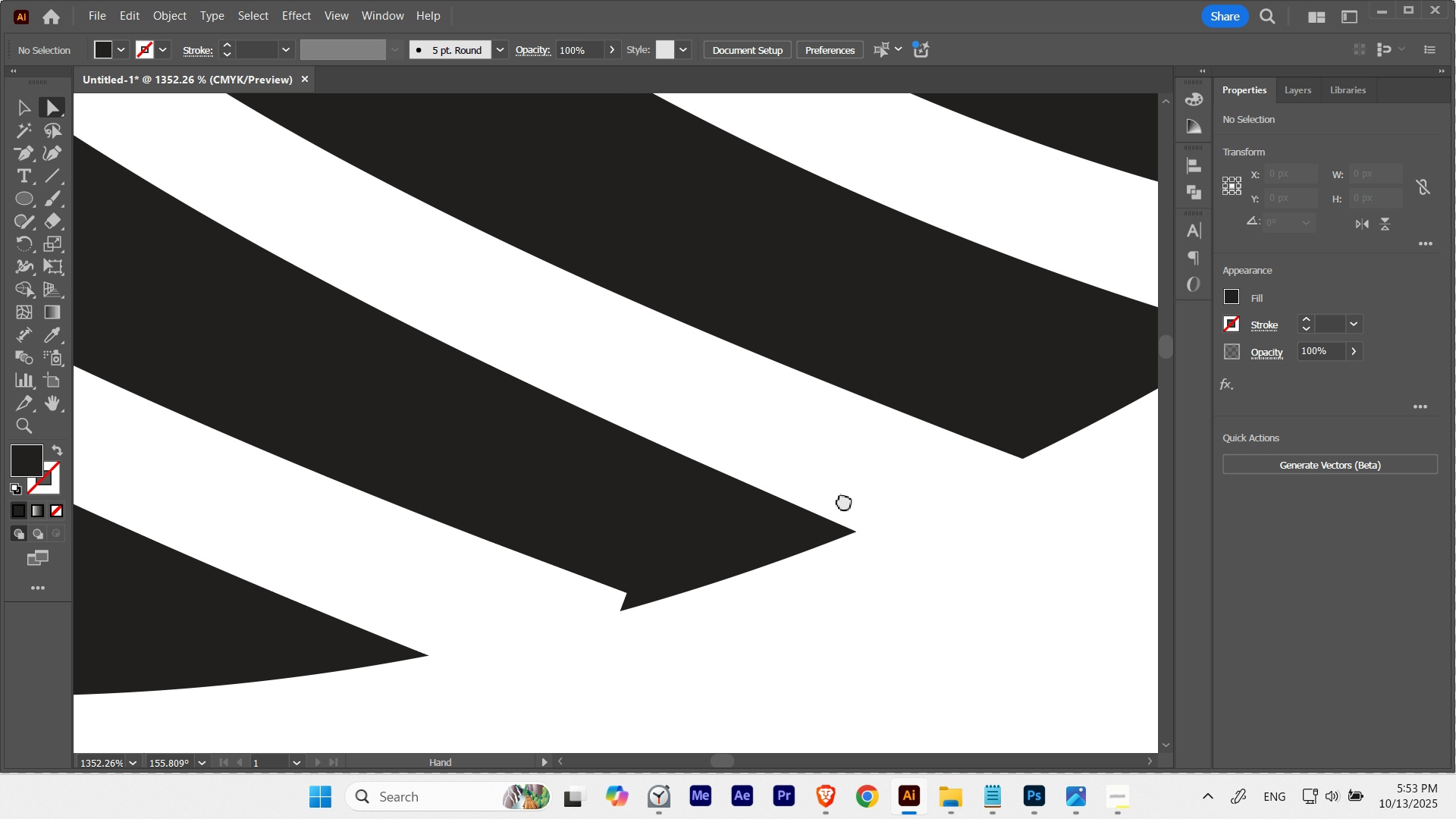 
hold_key(key=ShiftLeft, duration=1.58)
 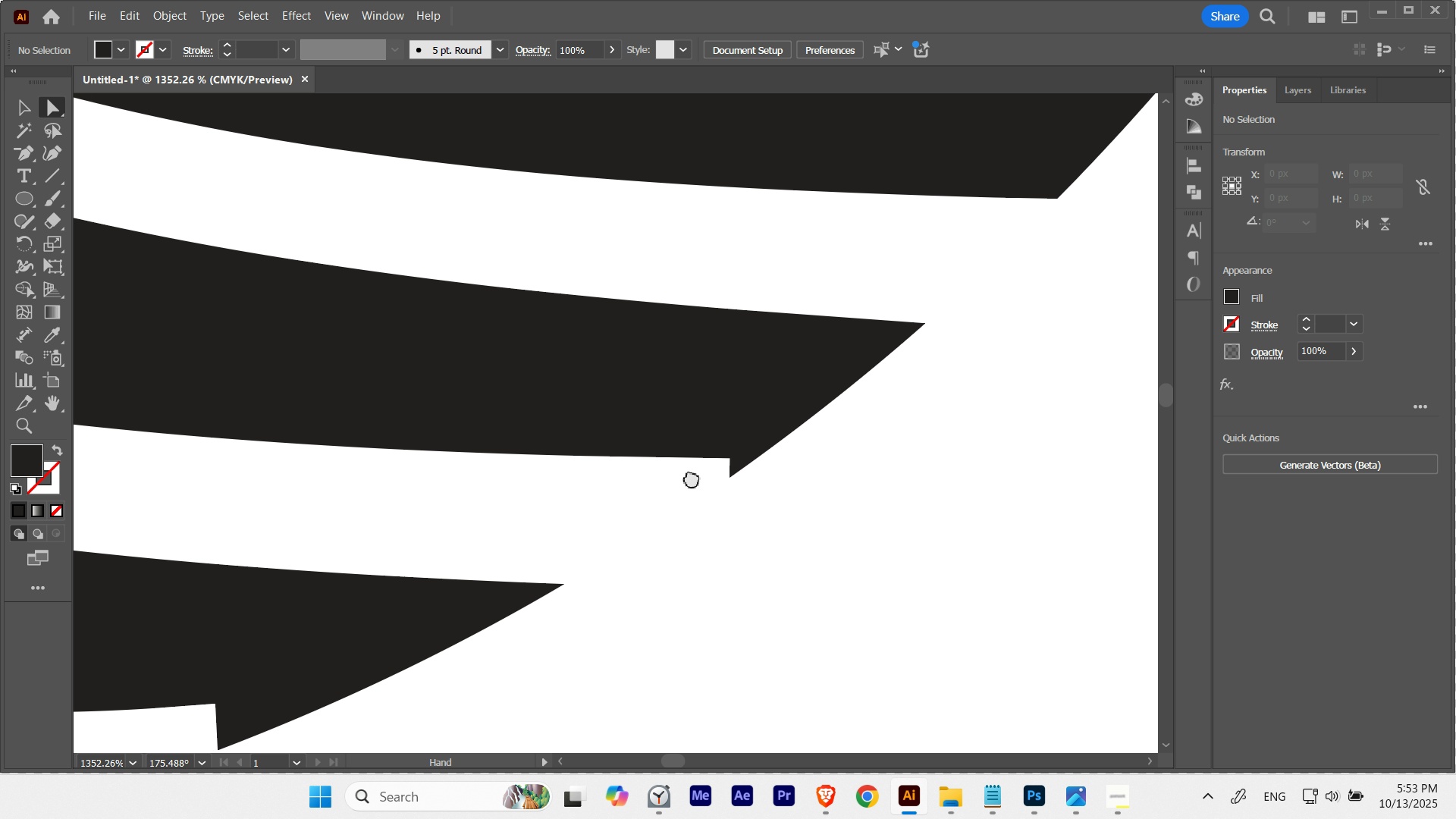 
hold_key(key=ControlLeft, duration=0.51)
 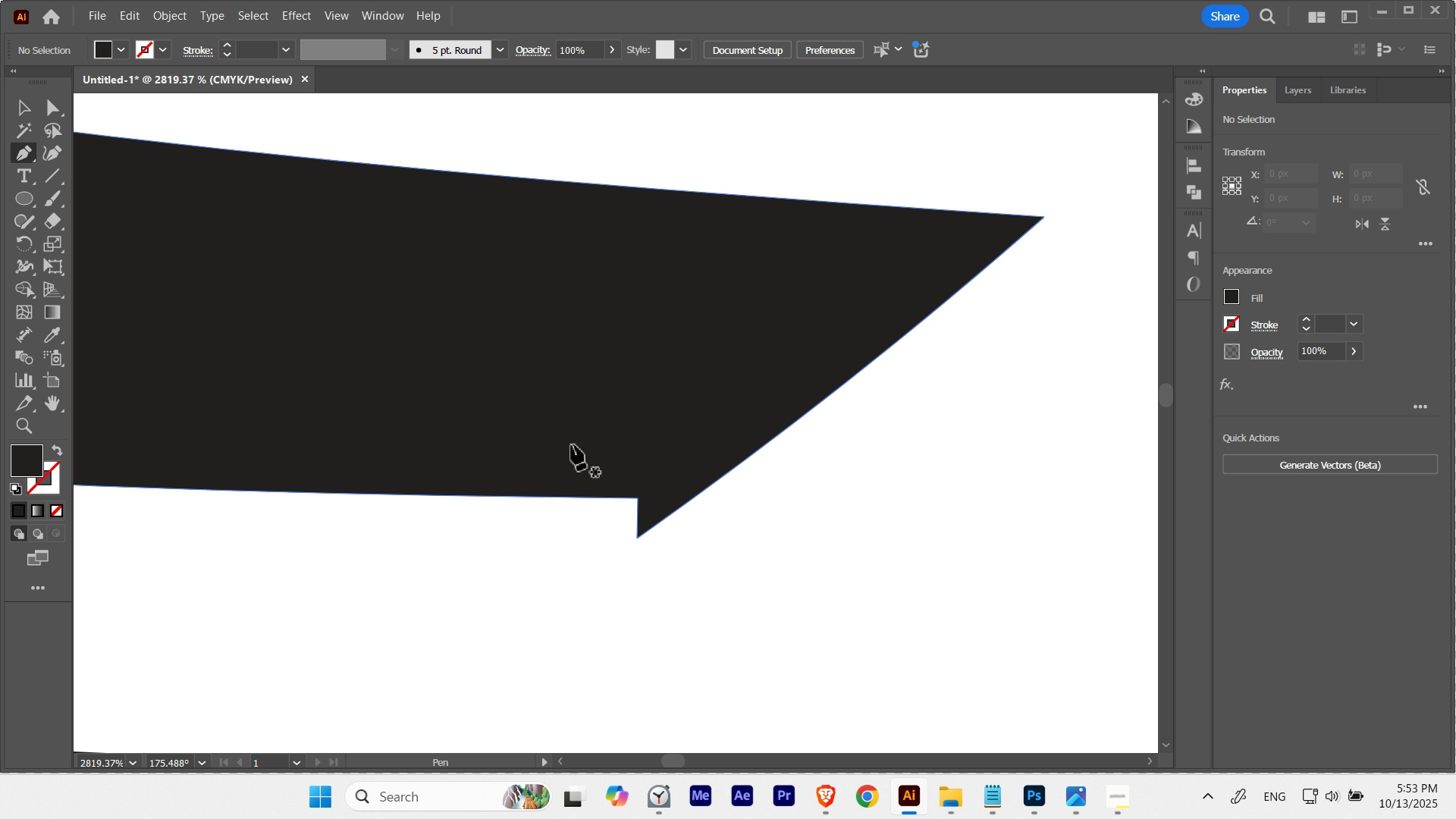 
key(P)
 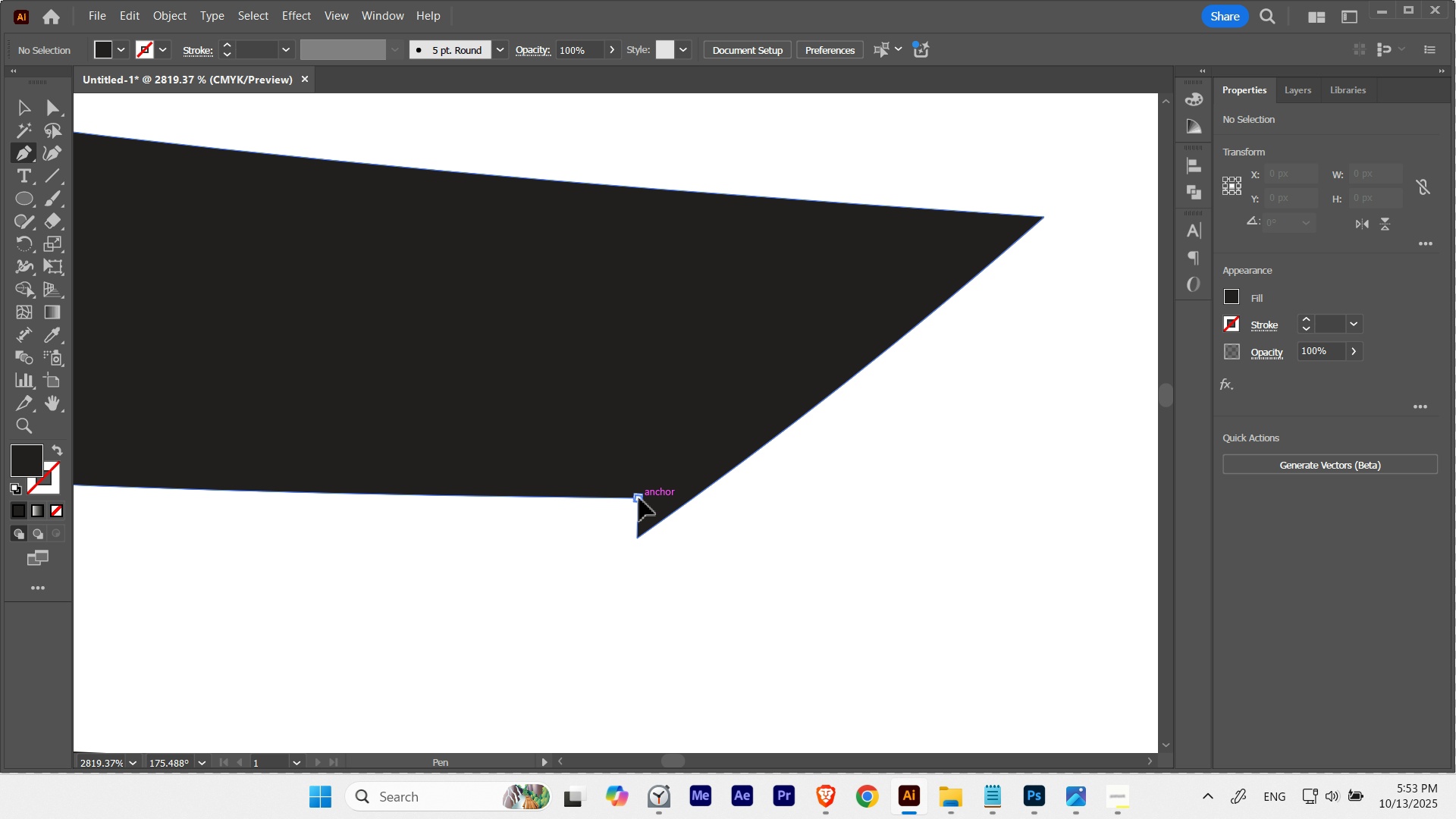 
left_click([639, 498])
 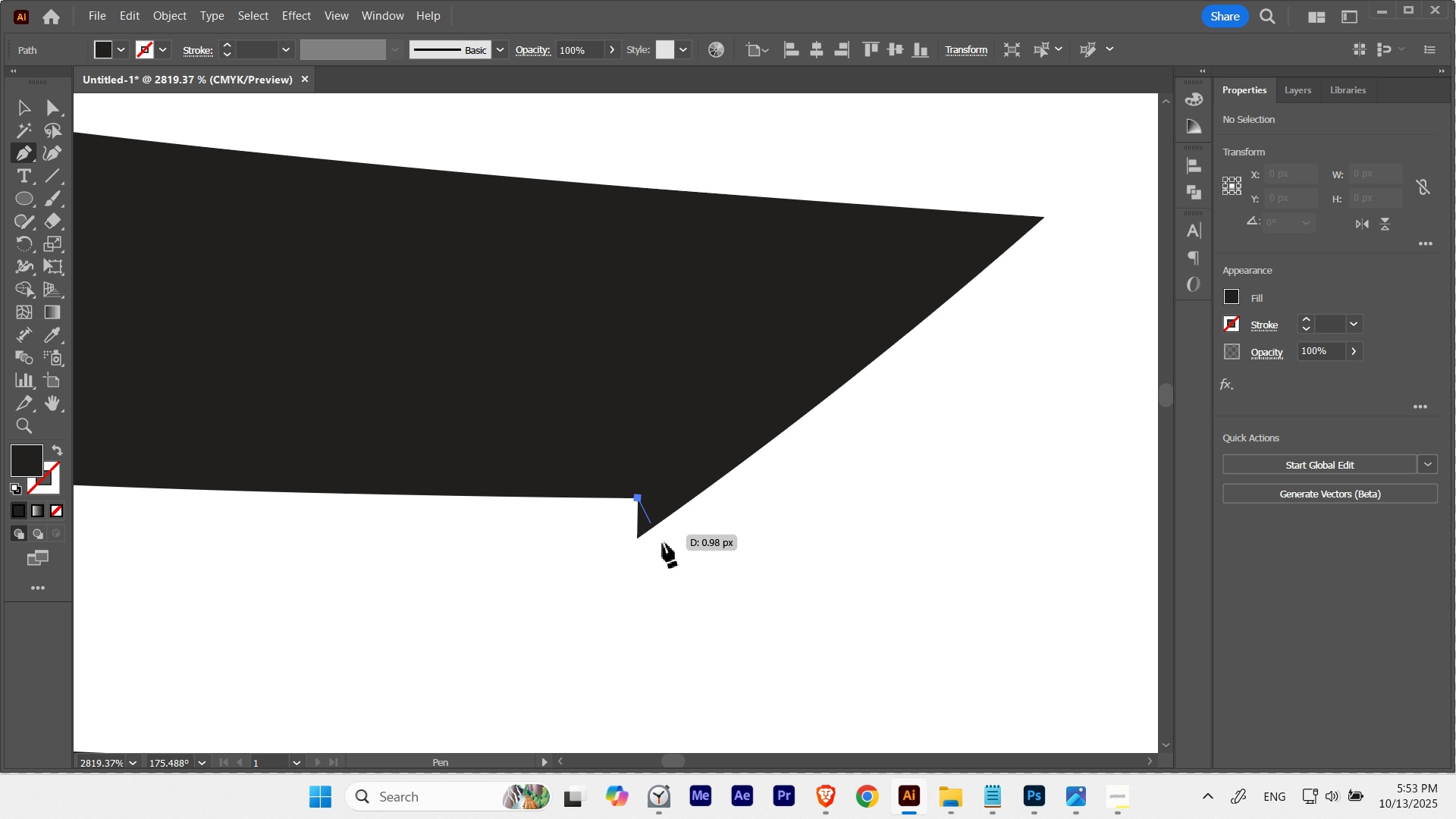 
key(Control+Z)
 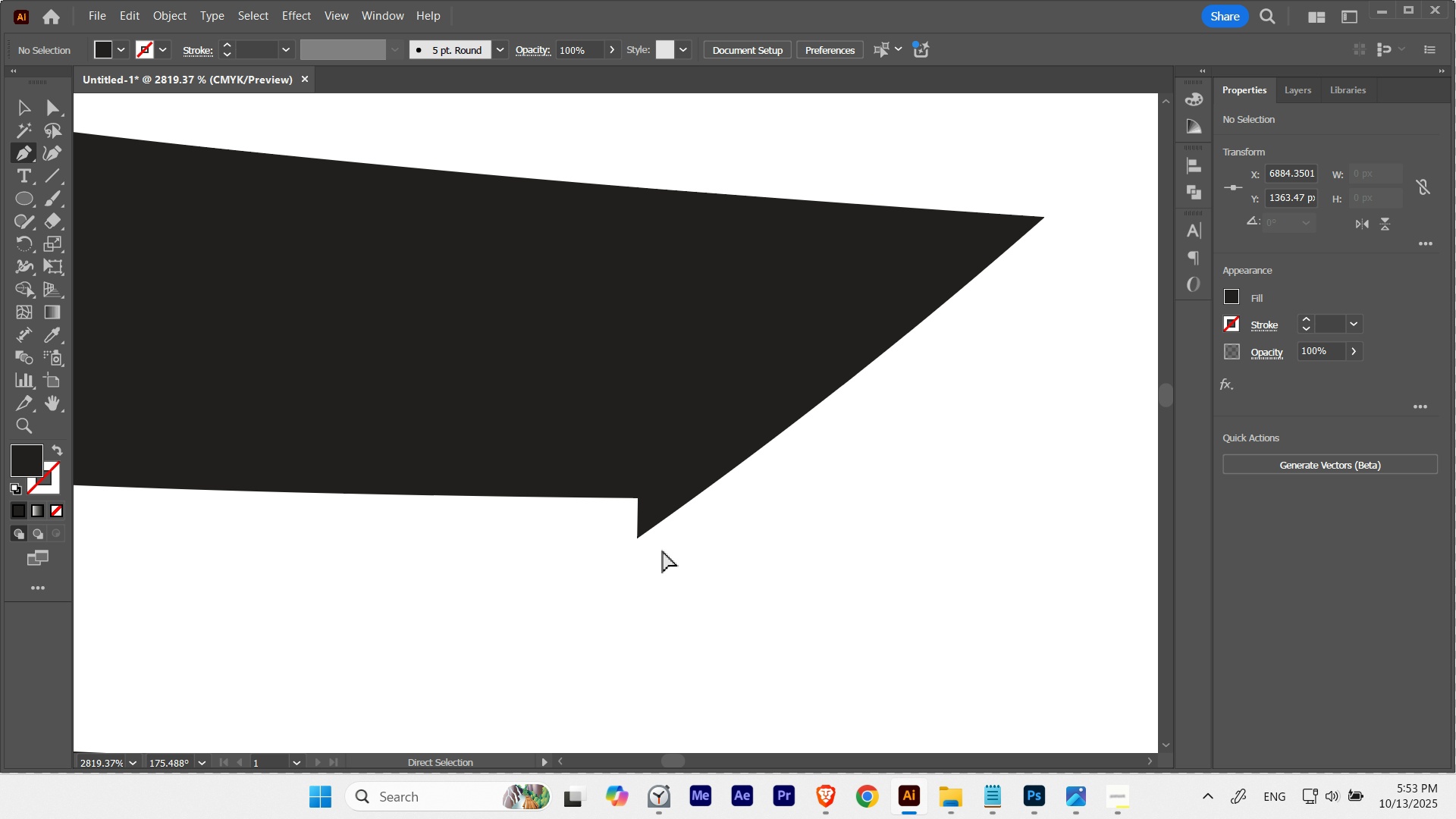 
hold_key(key=Space, duration=1.21)
 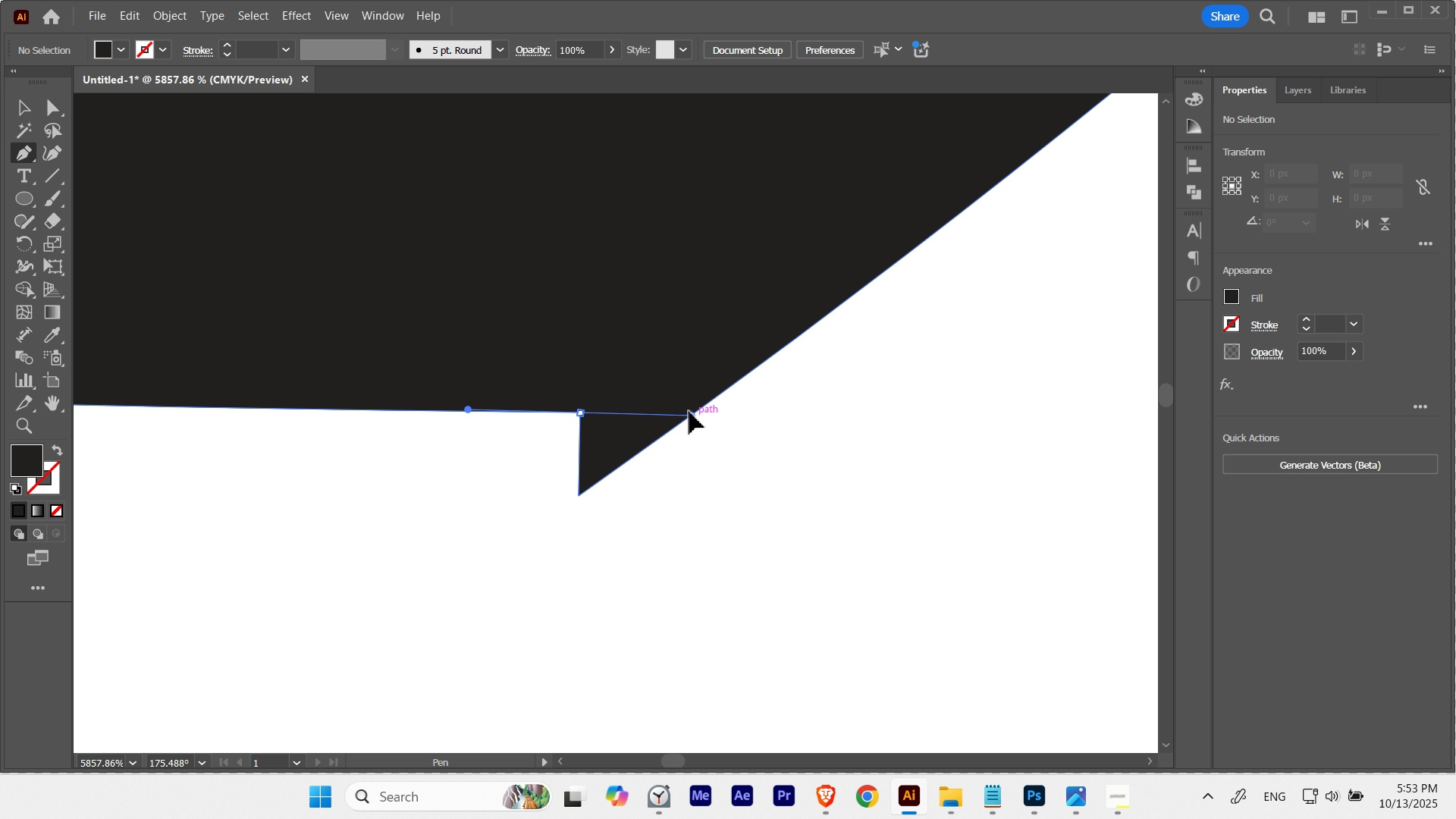 
wait(8.27)
 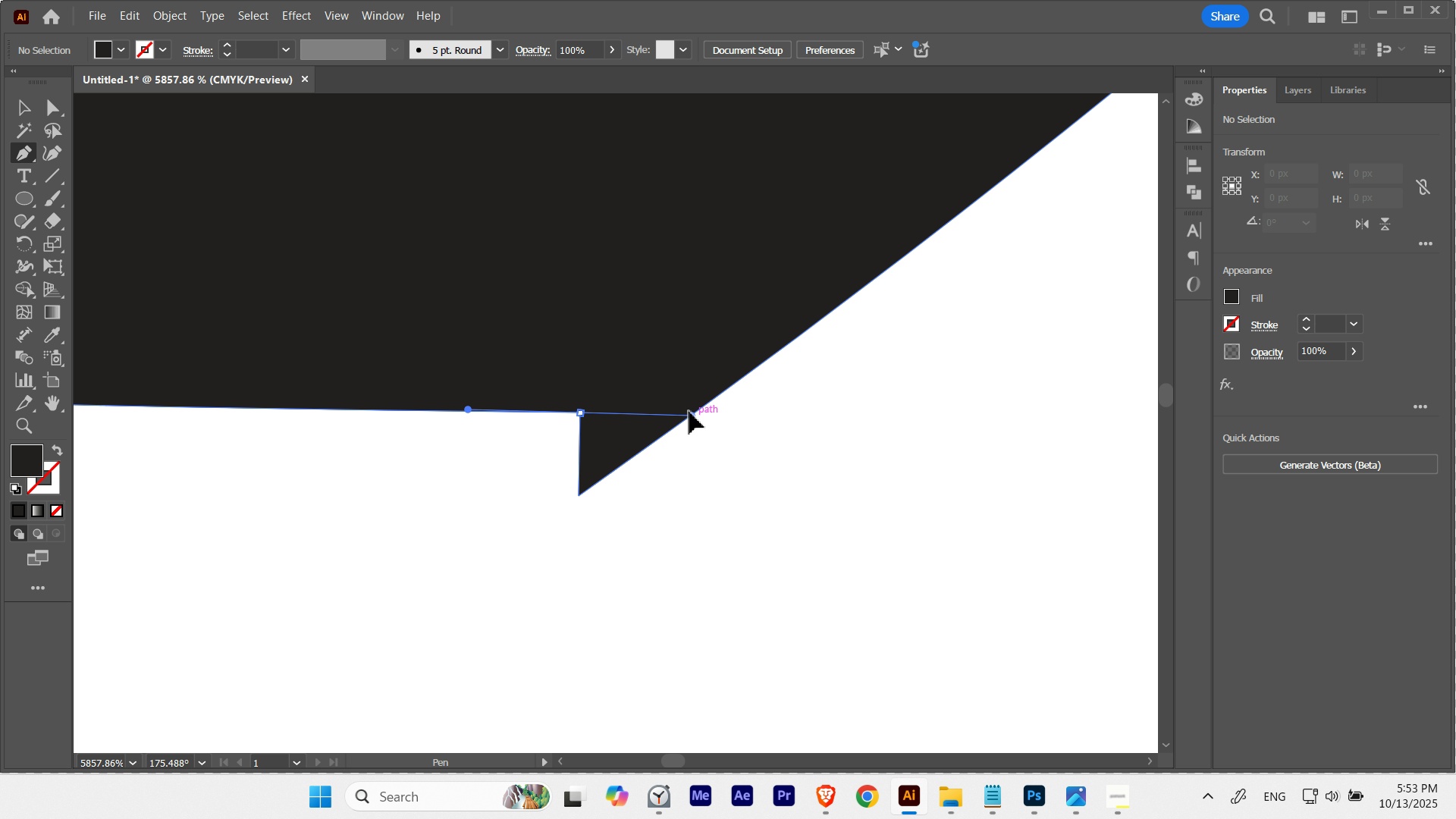 
double_click([730, 601])
 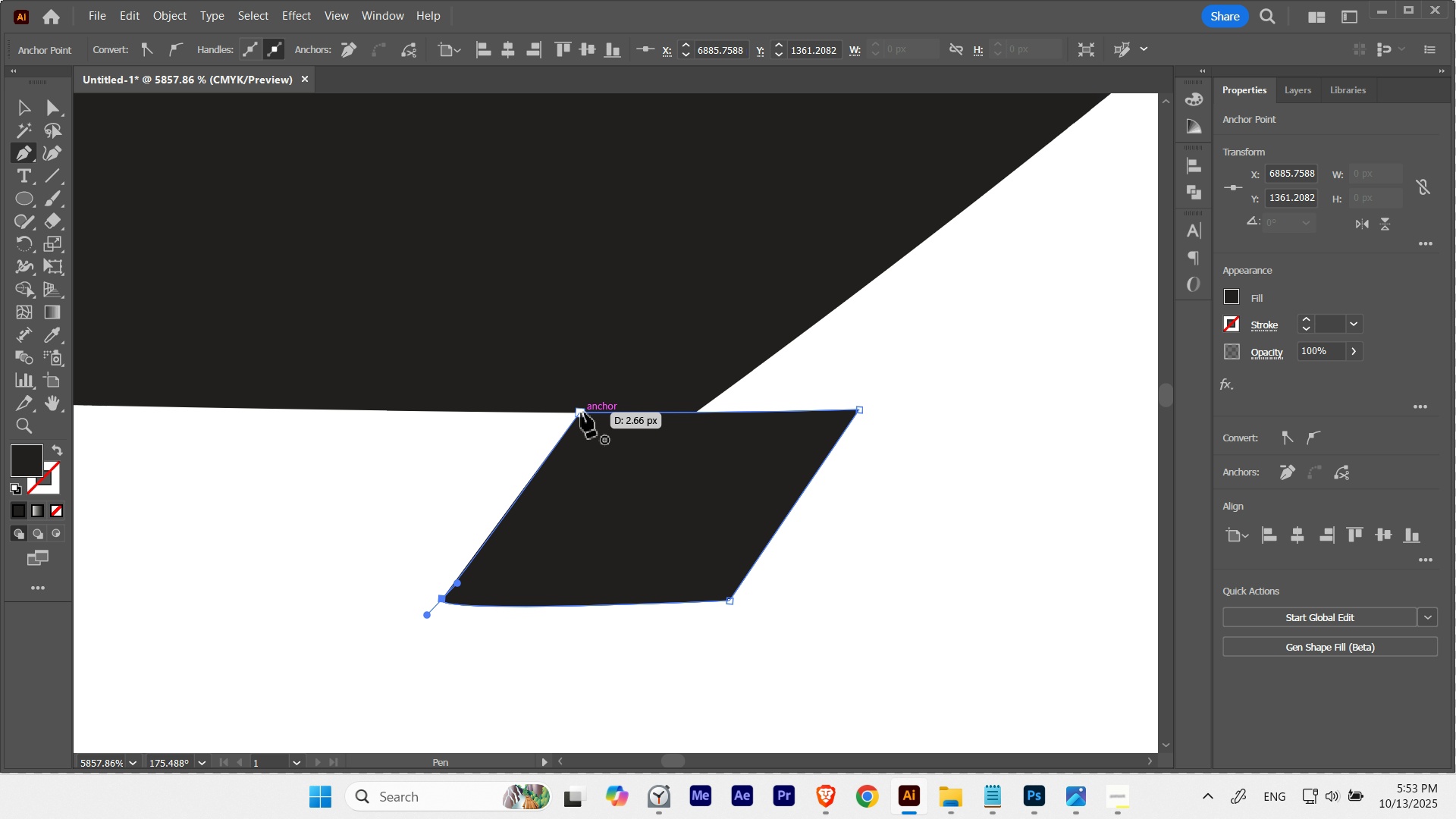 
left_click([581, 413])
 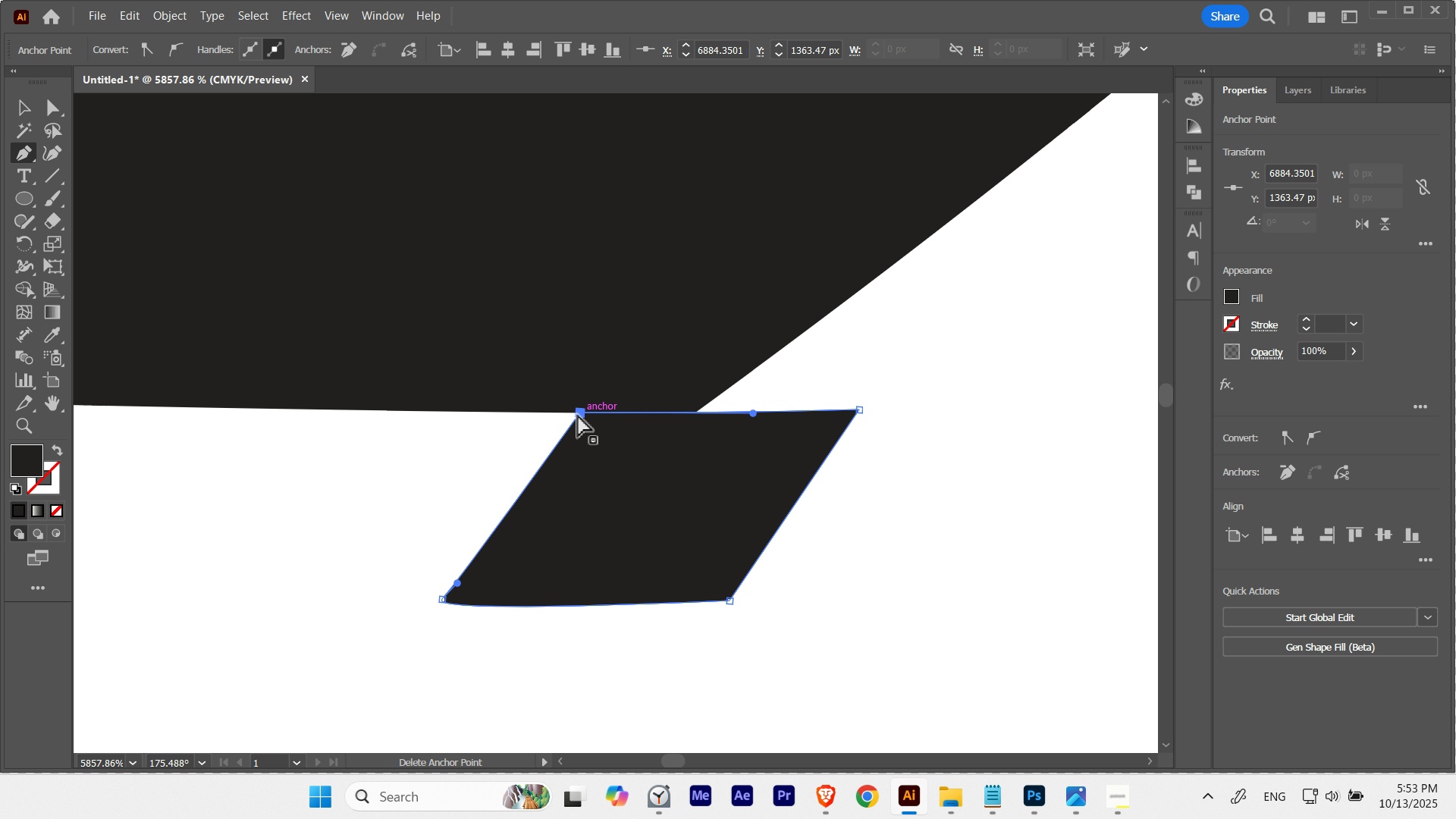 
hold_key(key=ControlLeft, duration=0.94)
 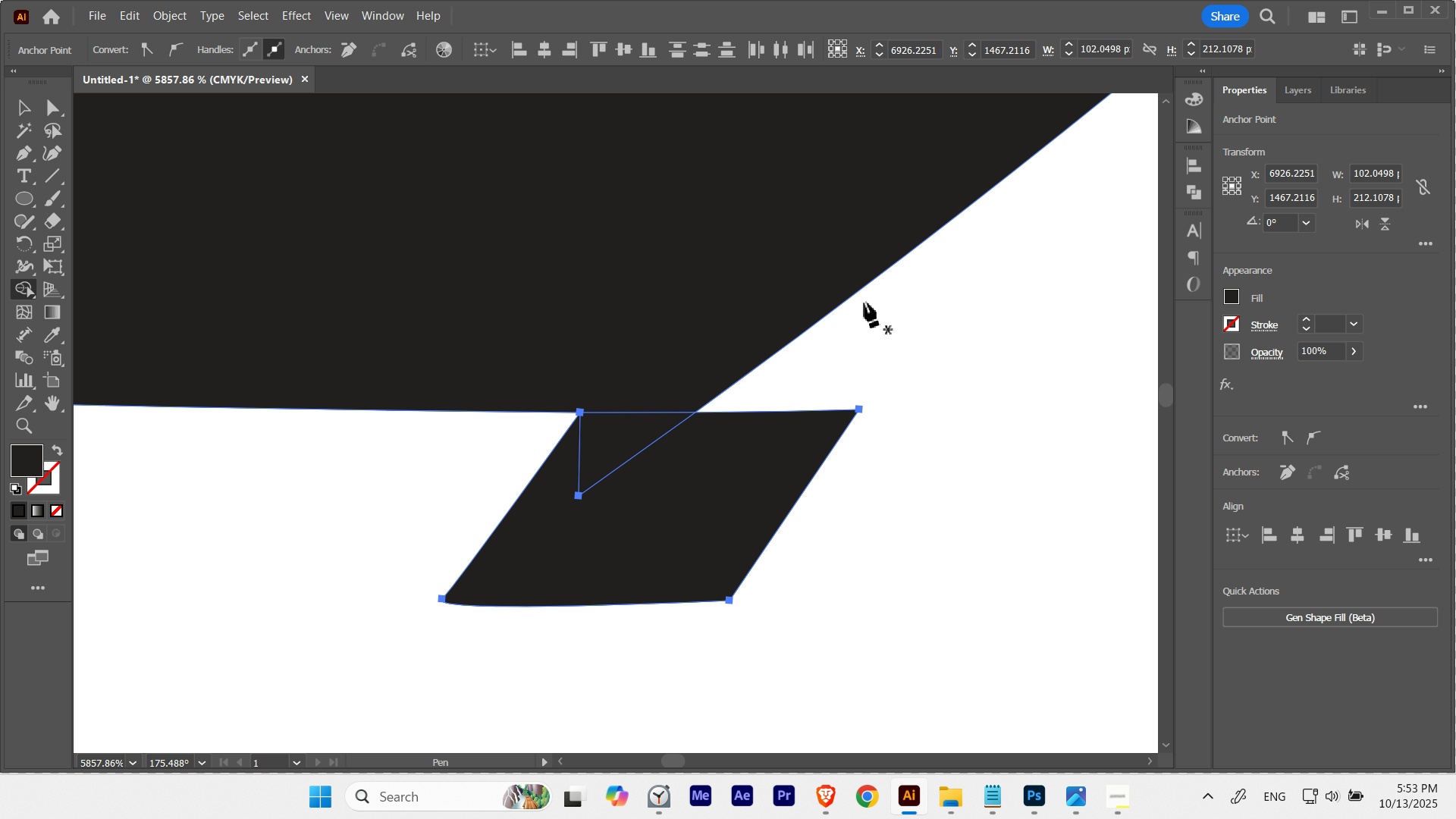 
key(S)
 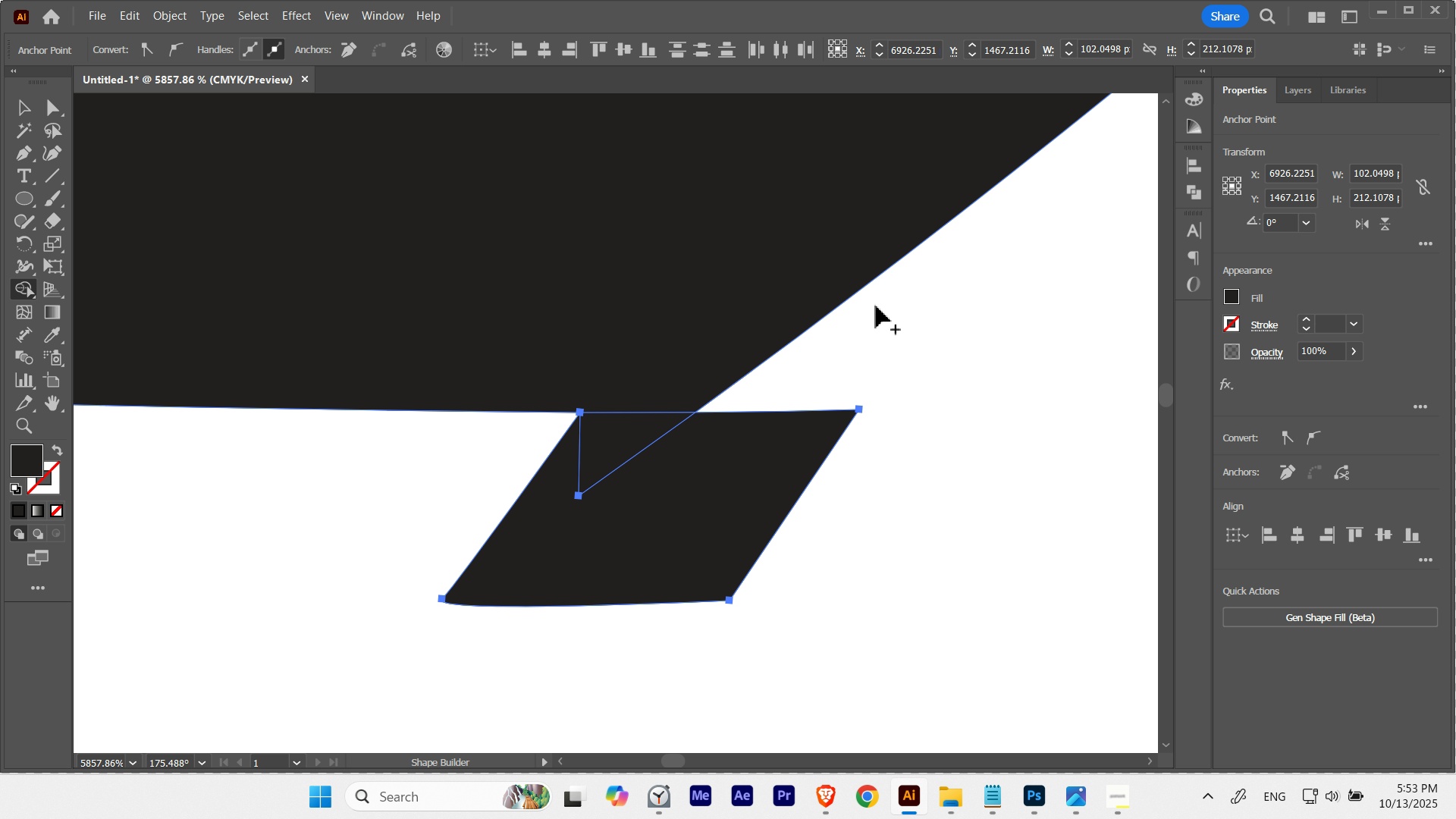 
hold_key(key=AltLeft, duration=1.31)
 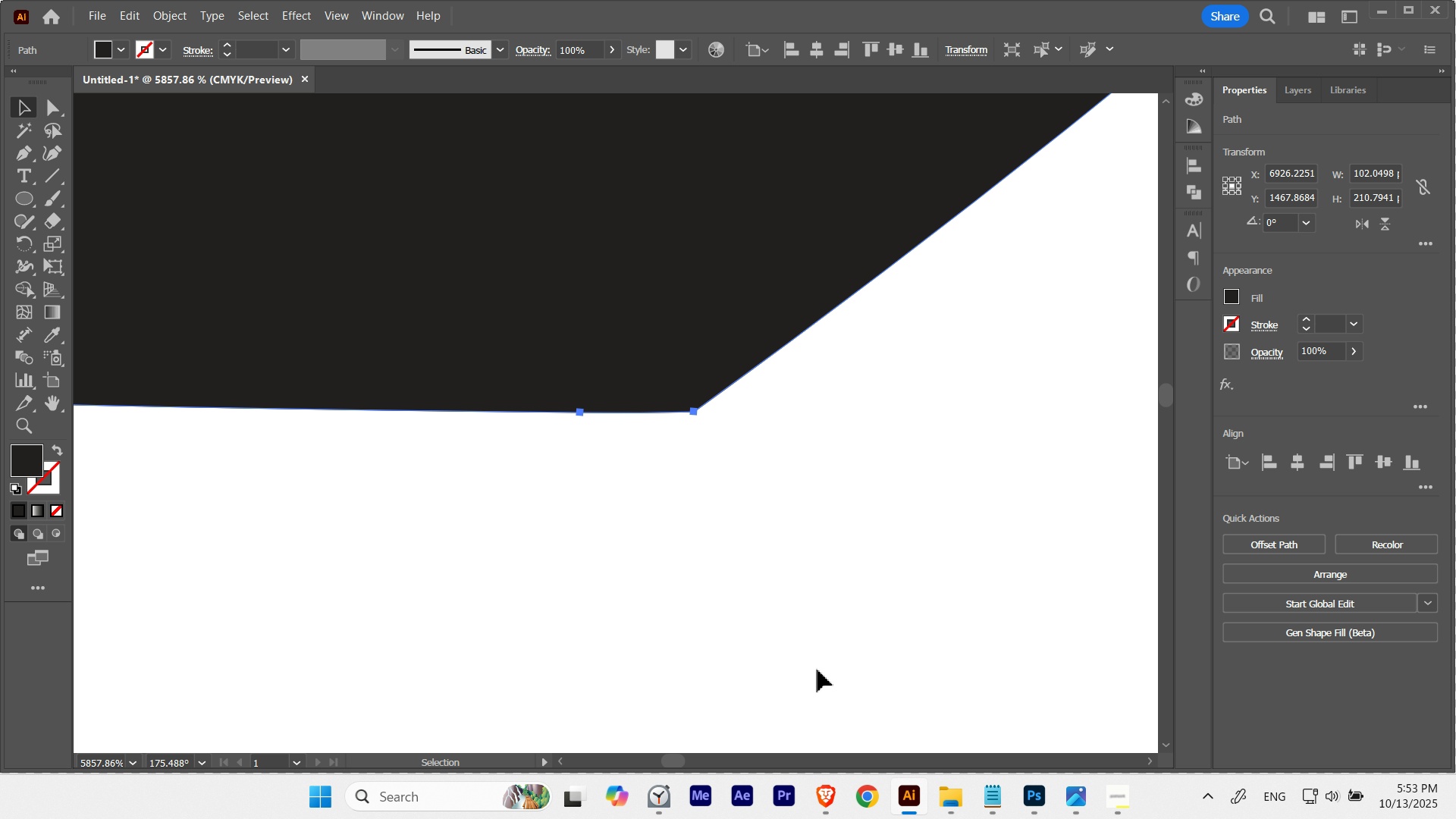 
key(V)
 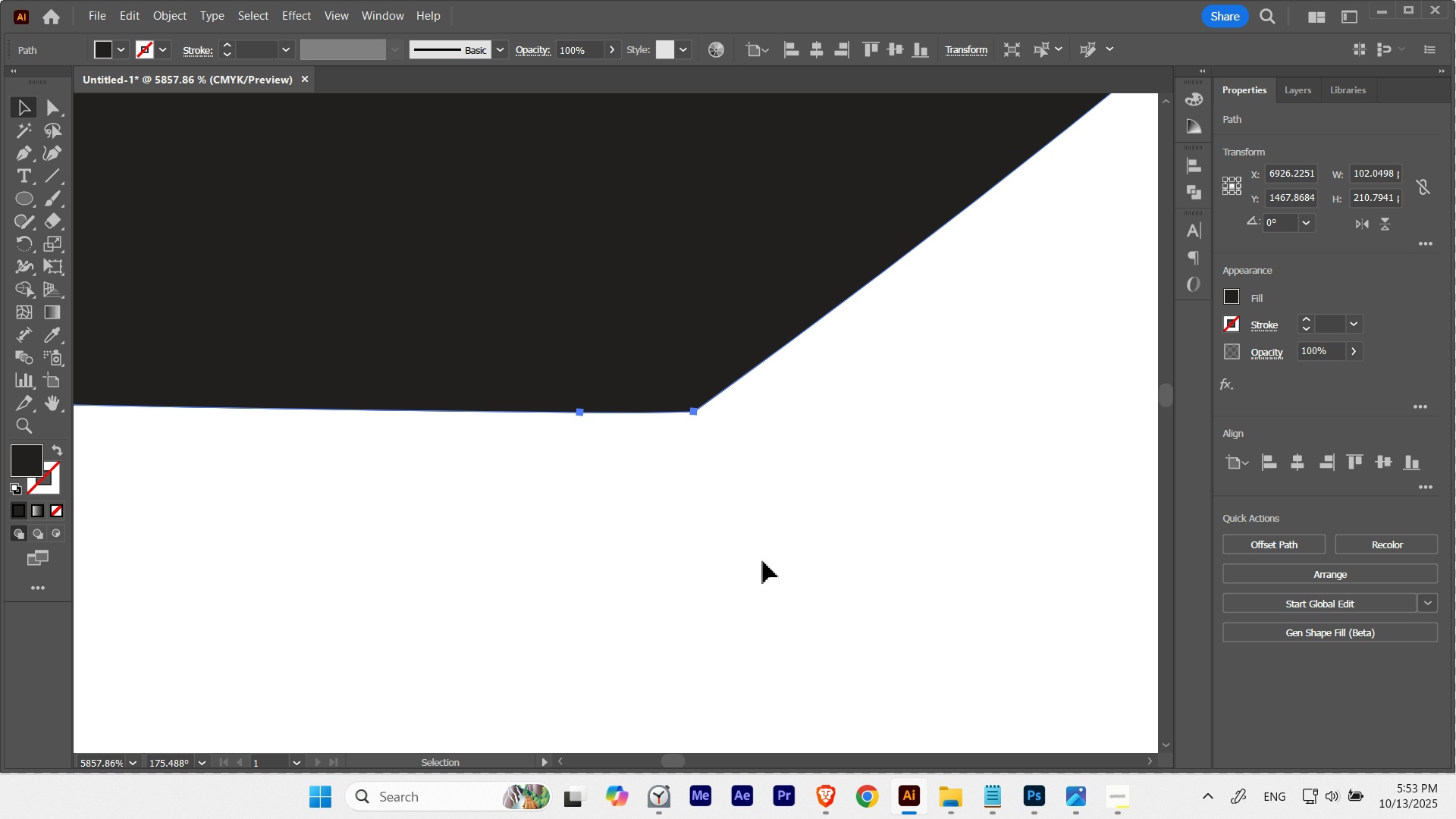 
left_click([763, 561])
 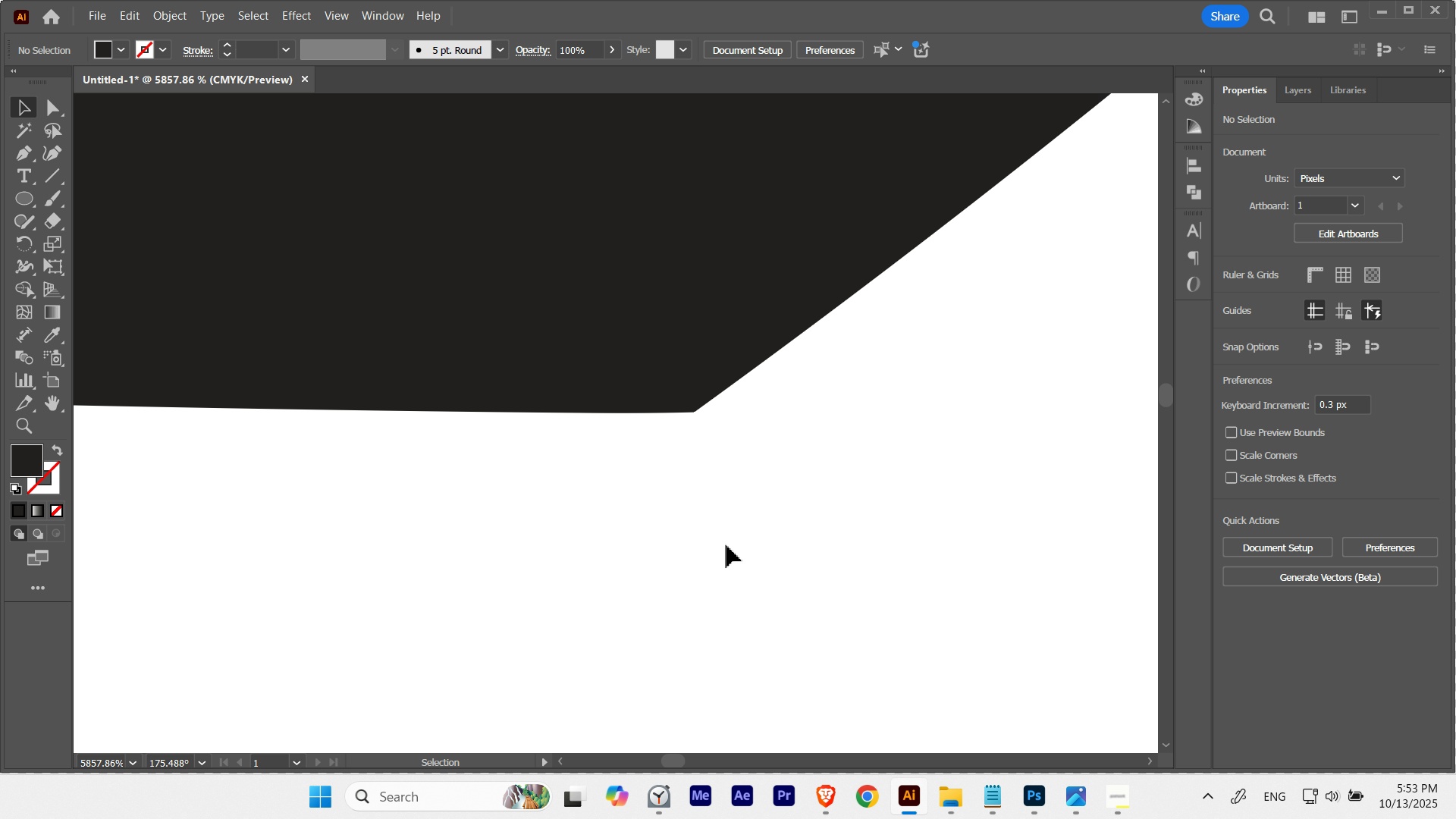 
hold_key(key=ControlLeft, duration=0.67)
 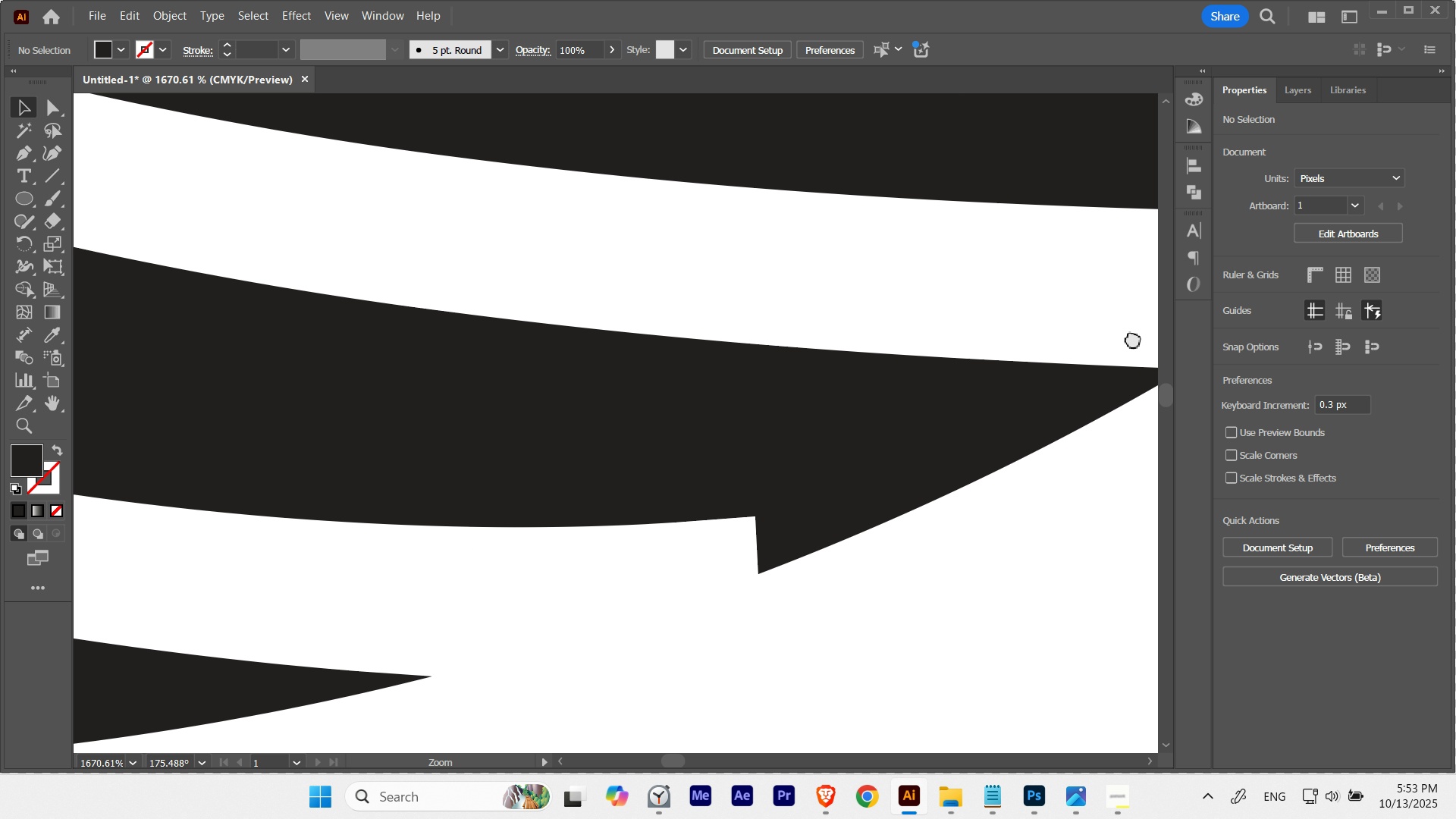 
hold_key(key=Space, duration=1.53)
 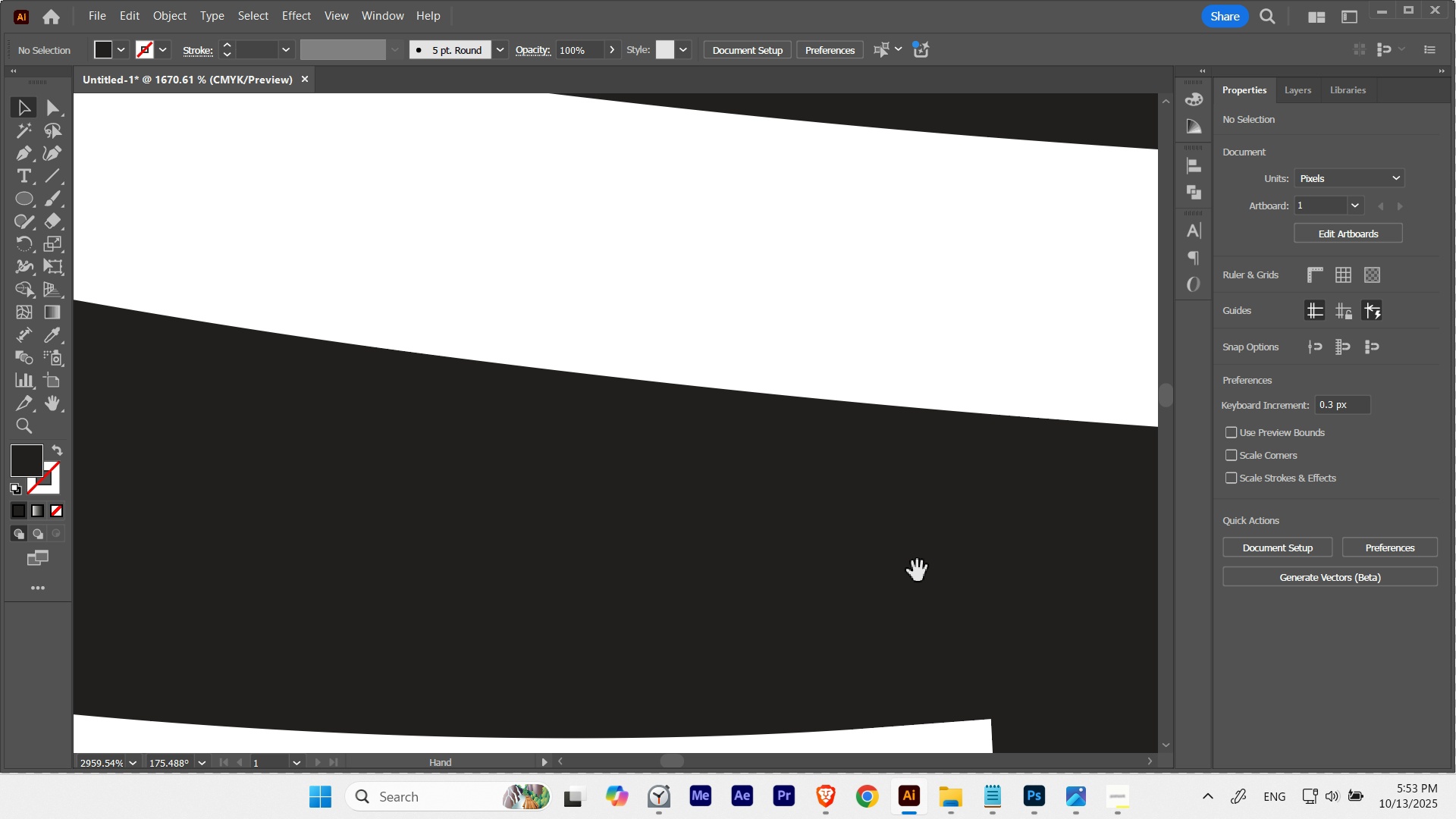 
hold_key(key=Space, duration=2.52)
 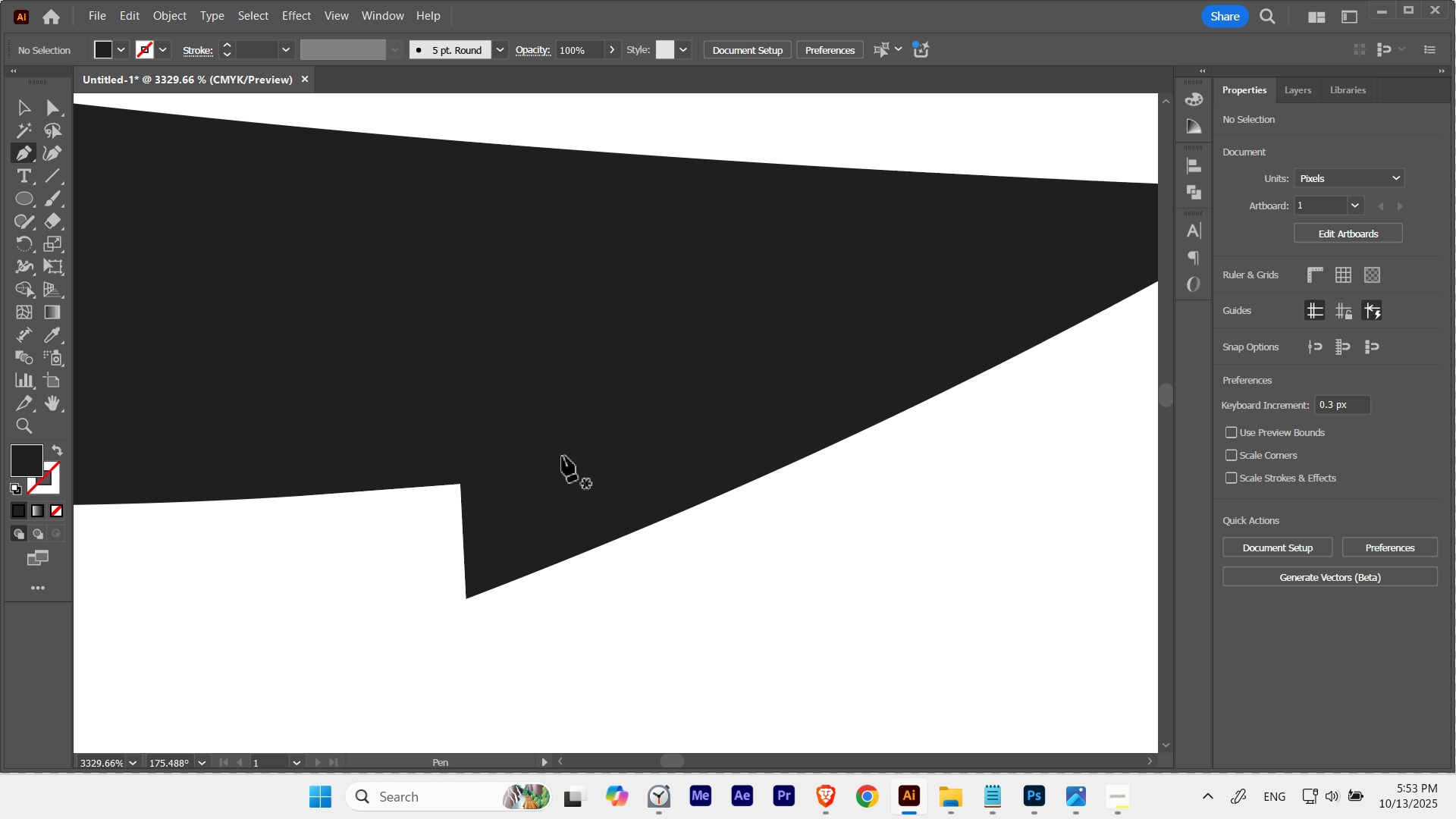 
hold_key(key=ControlLeft, duration=0.44)
 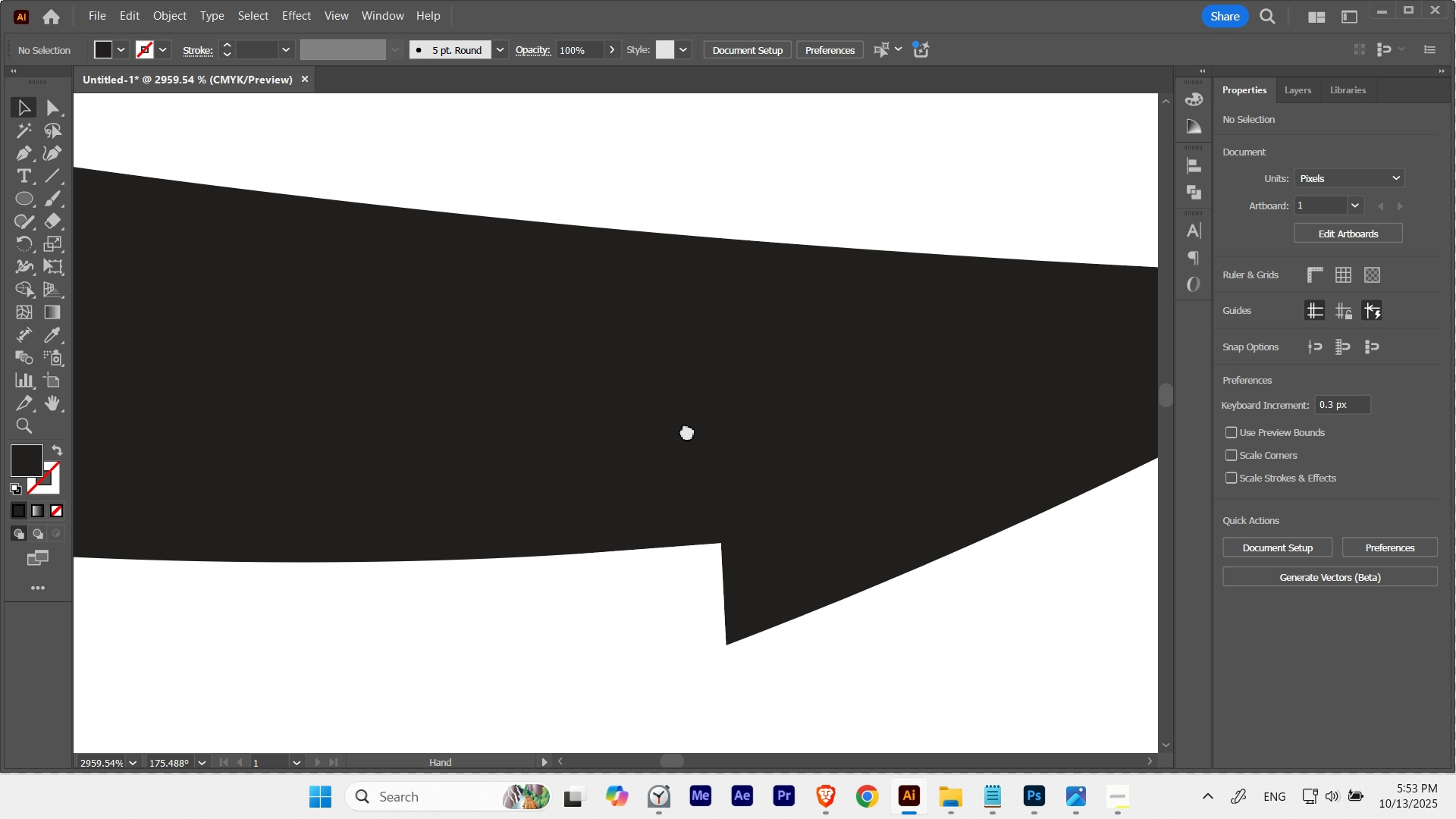 
hold_key(key=ControlLeft, duration=0.52)
 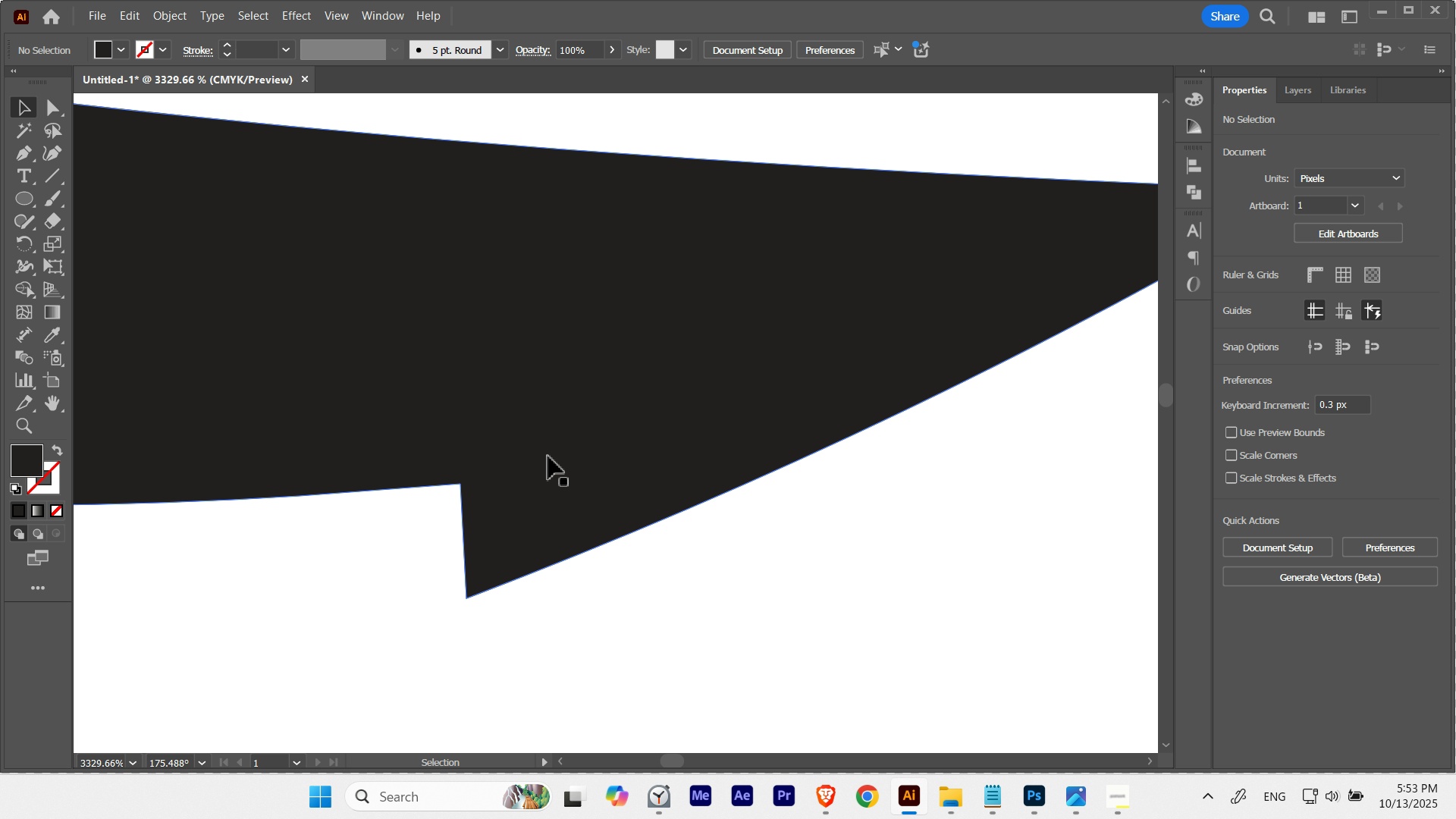 
key(P)
 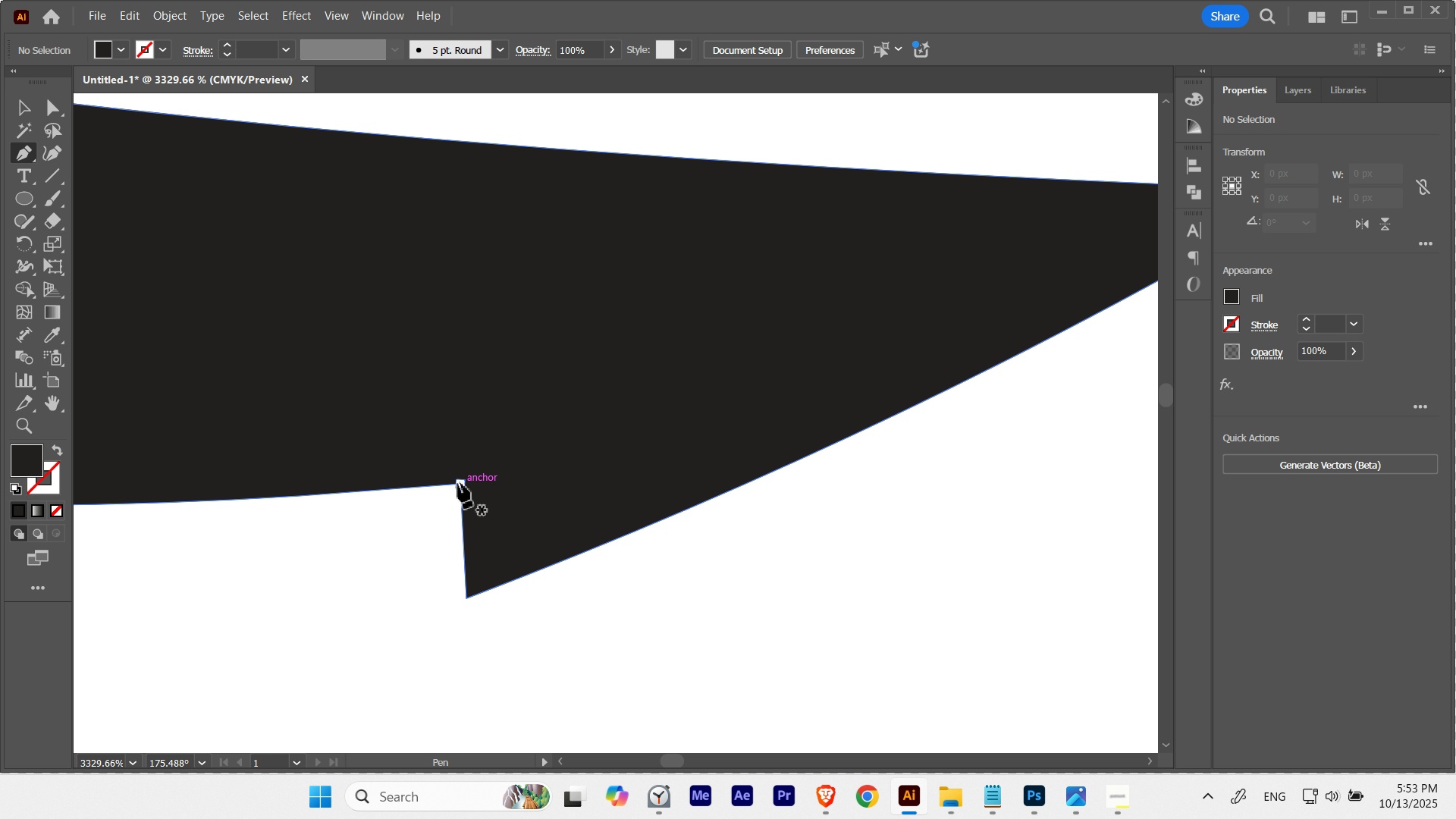 
hold_key(key=ControlLeft, duration=0.4)
 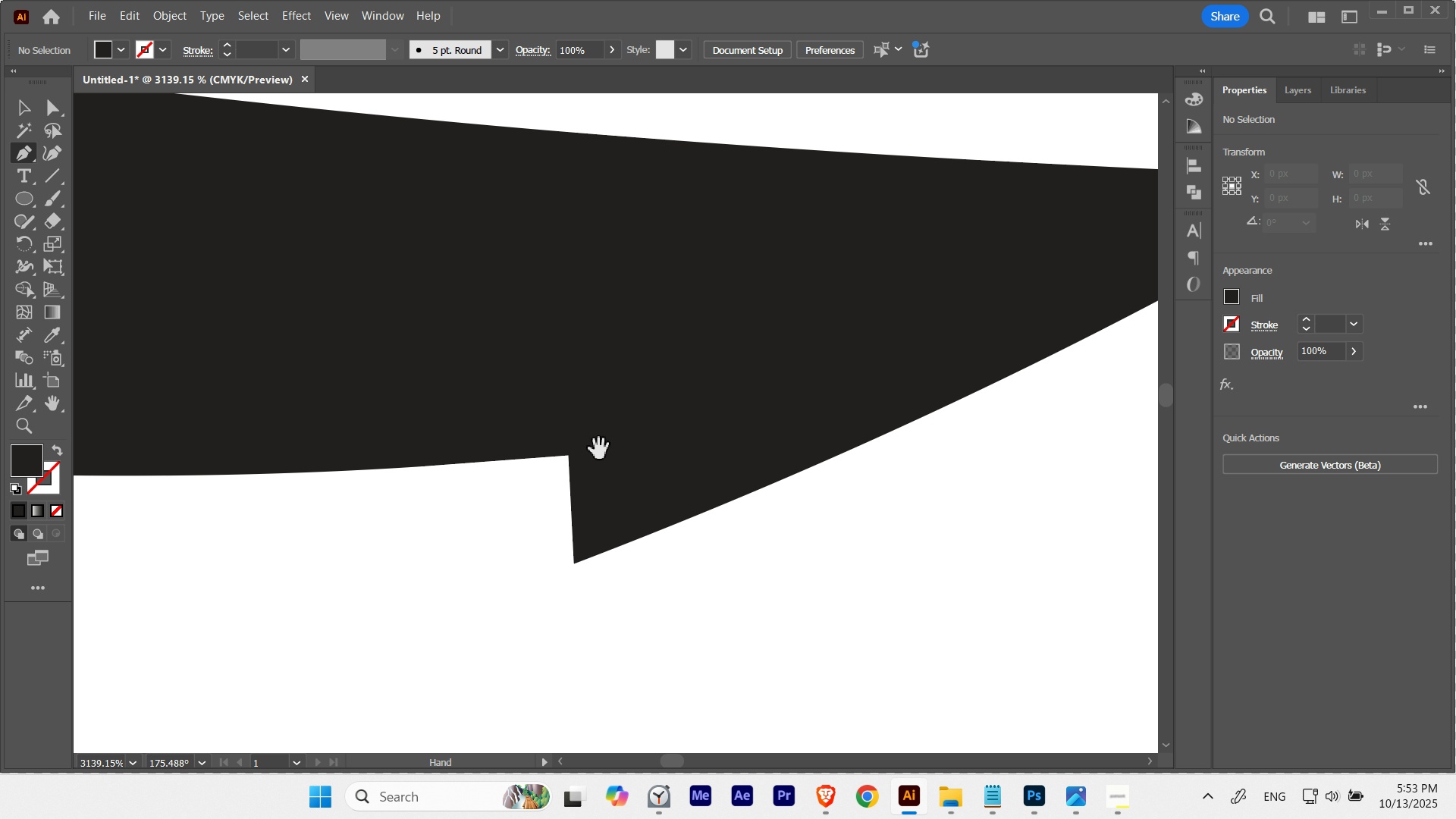 
hold_key(key=Space, duration=0.99)
 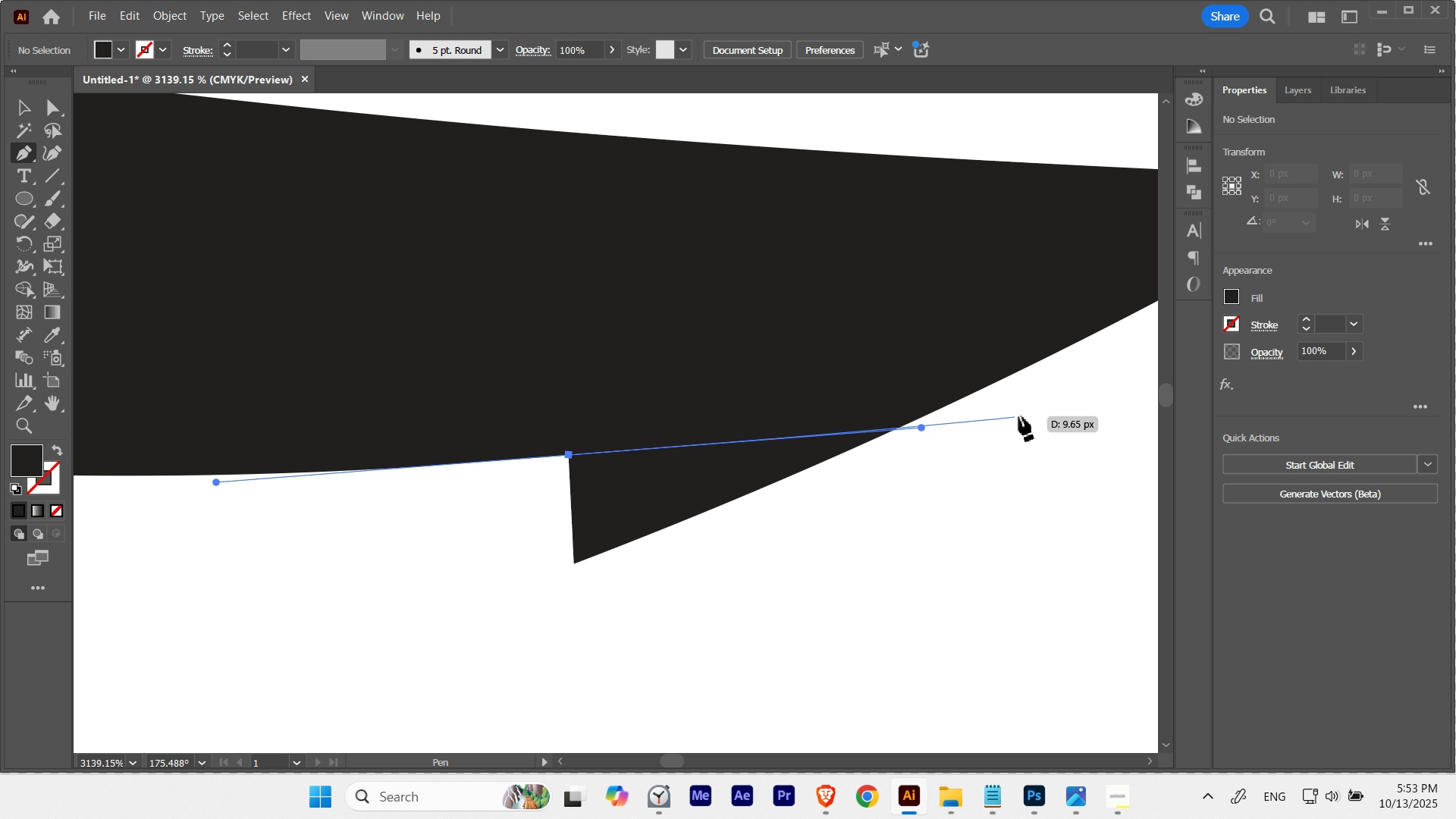 
wait(5.69)
 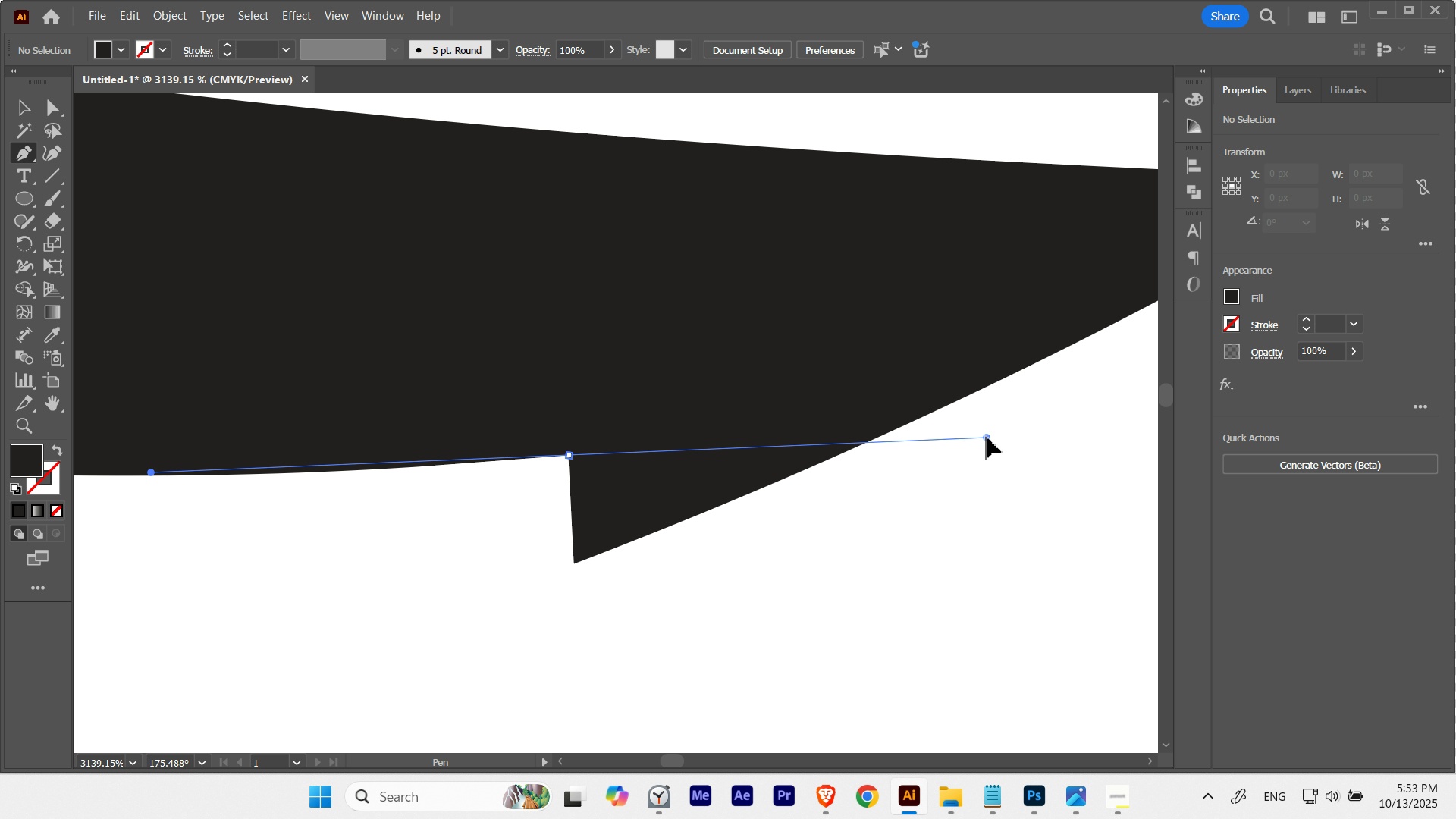 
hold_key(key=Space, duration=1.33)
 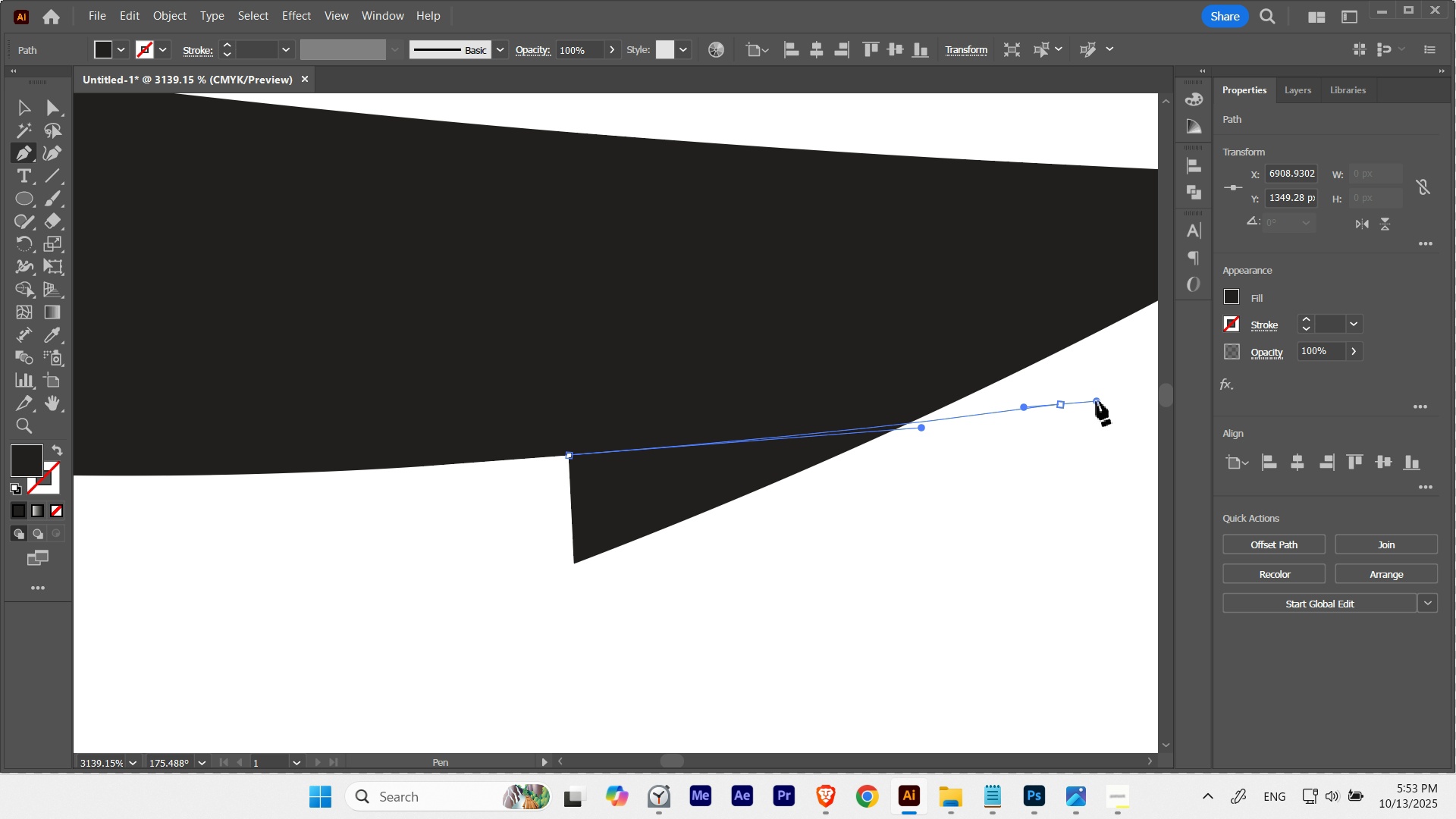 
key(Control+ControlLeft)
 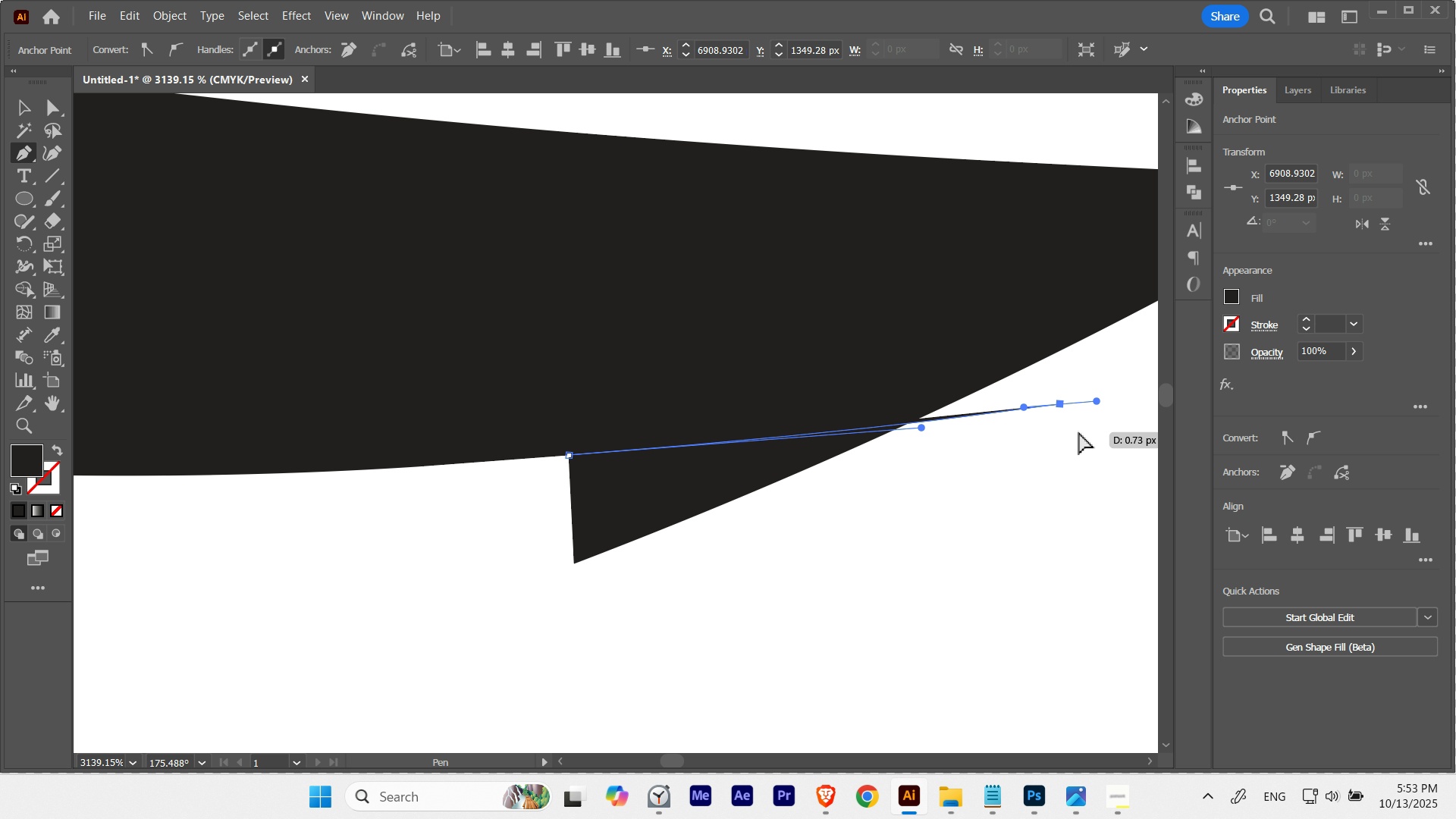 
key(Control+Y)
 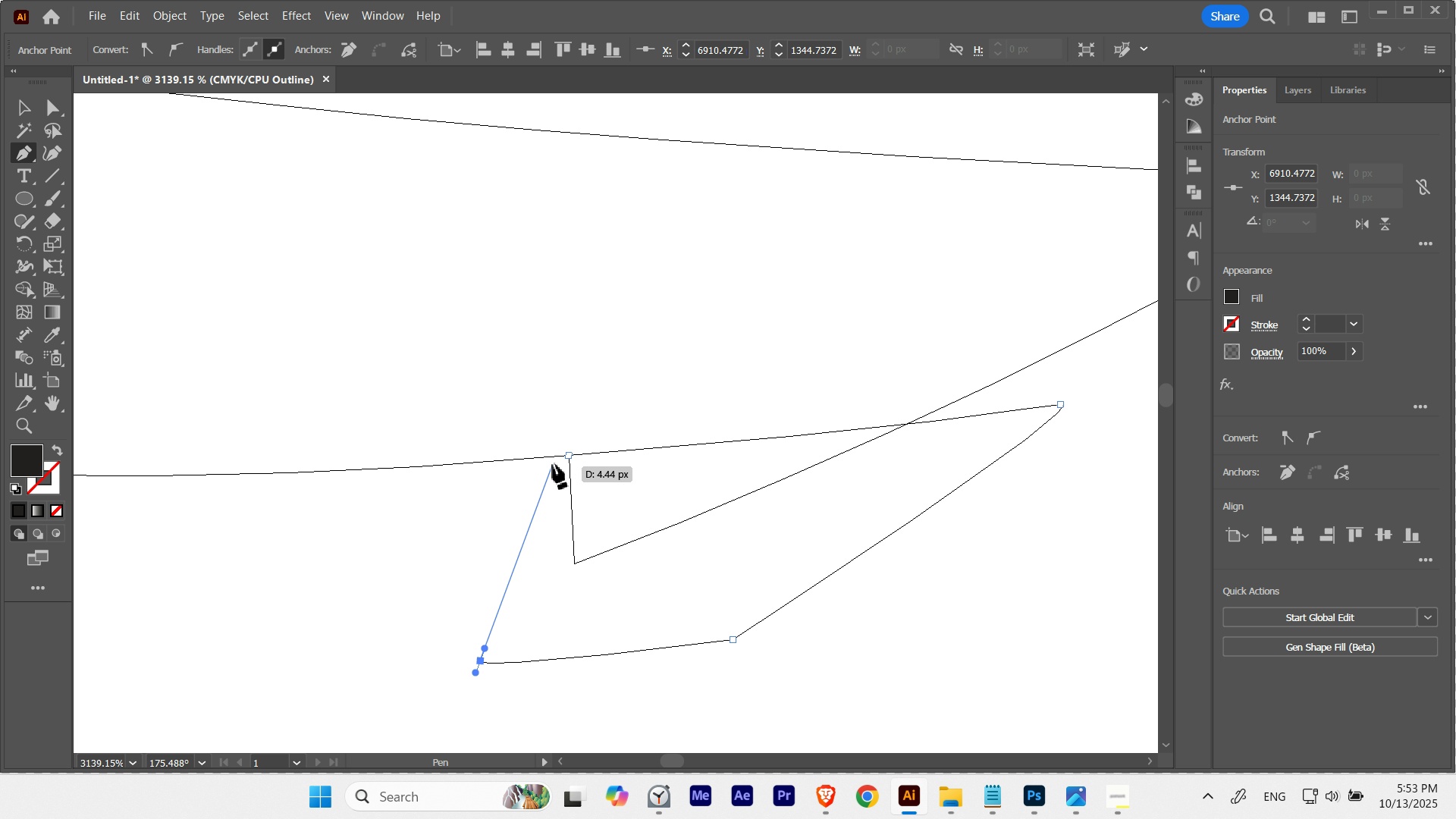 
left_click([567, 454])
 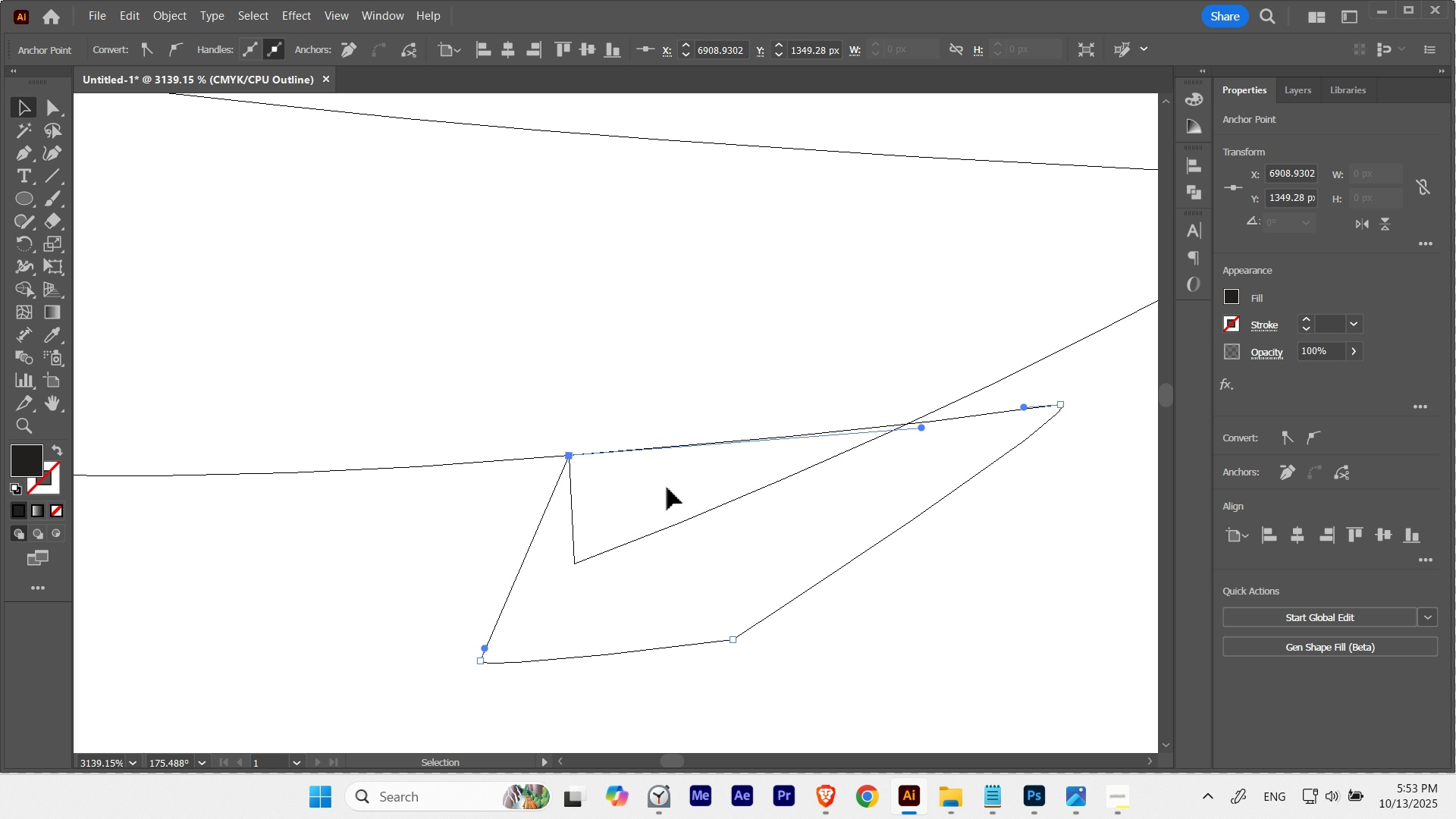 
type(VS)
 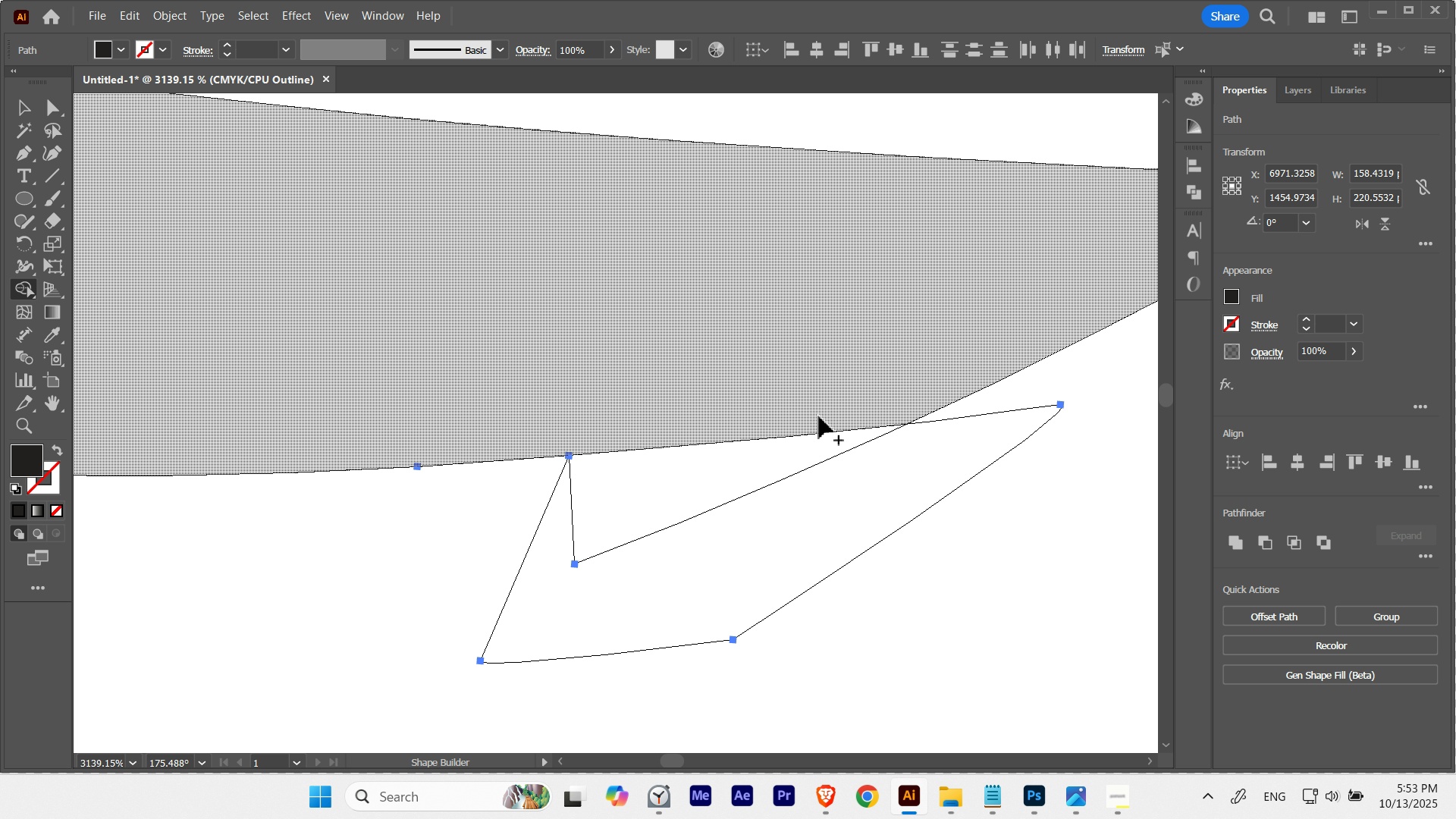 
hold_key(key=AltLeft, duration=1.26)
 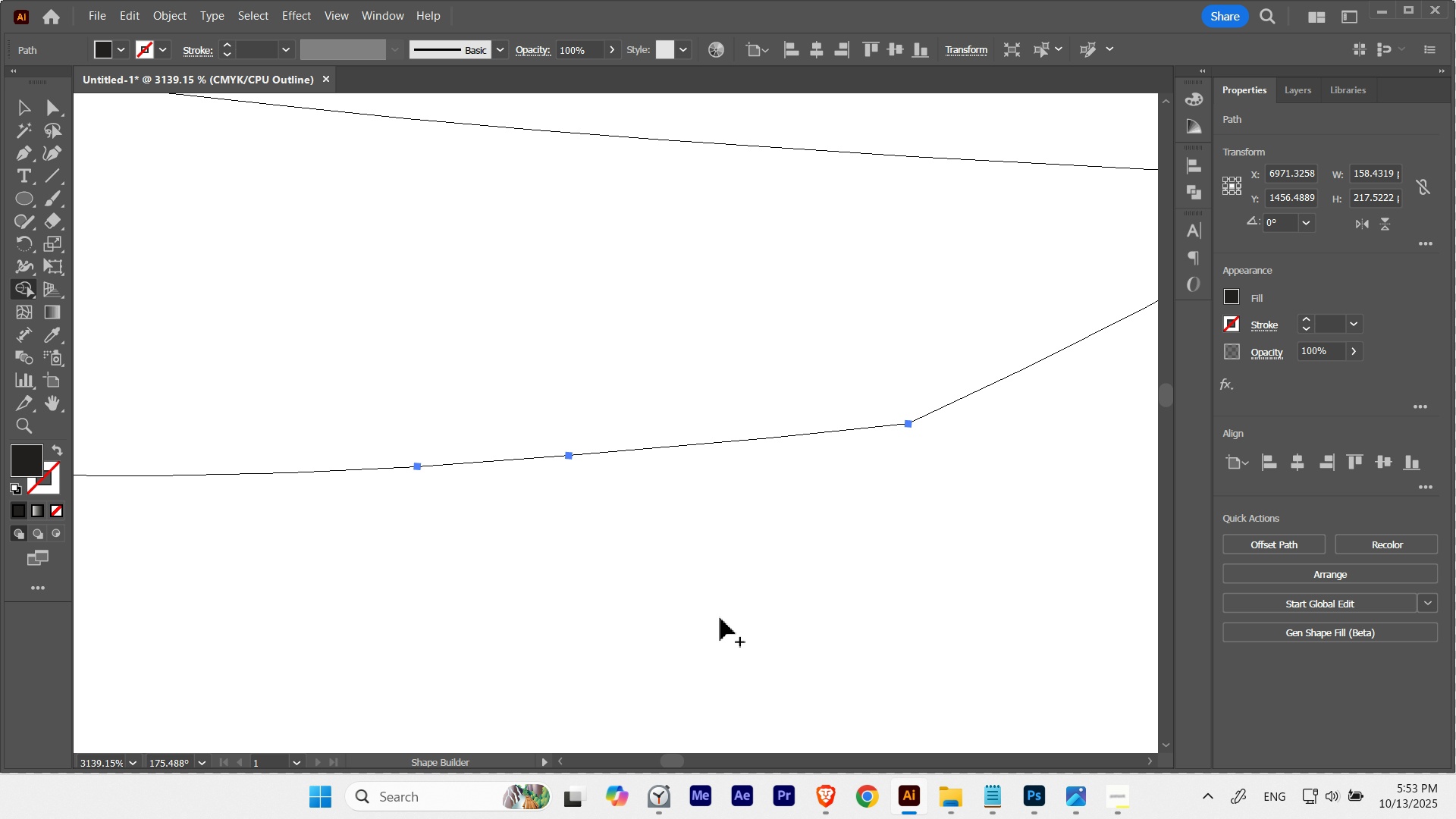 
key(Control+ControlLeft)
 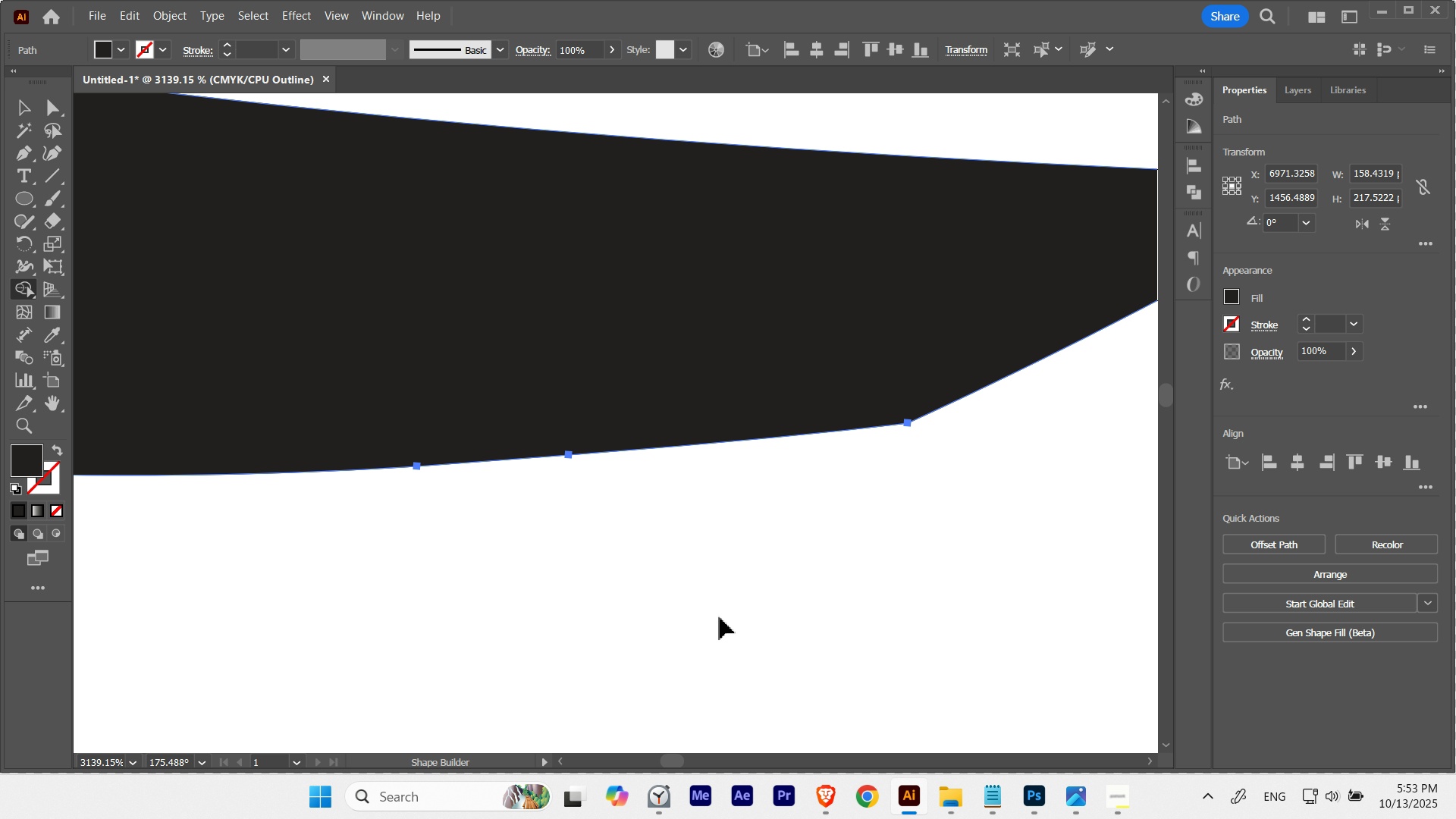 
key(Control+Y)
 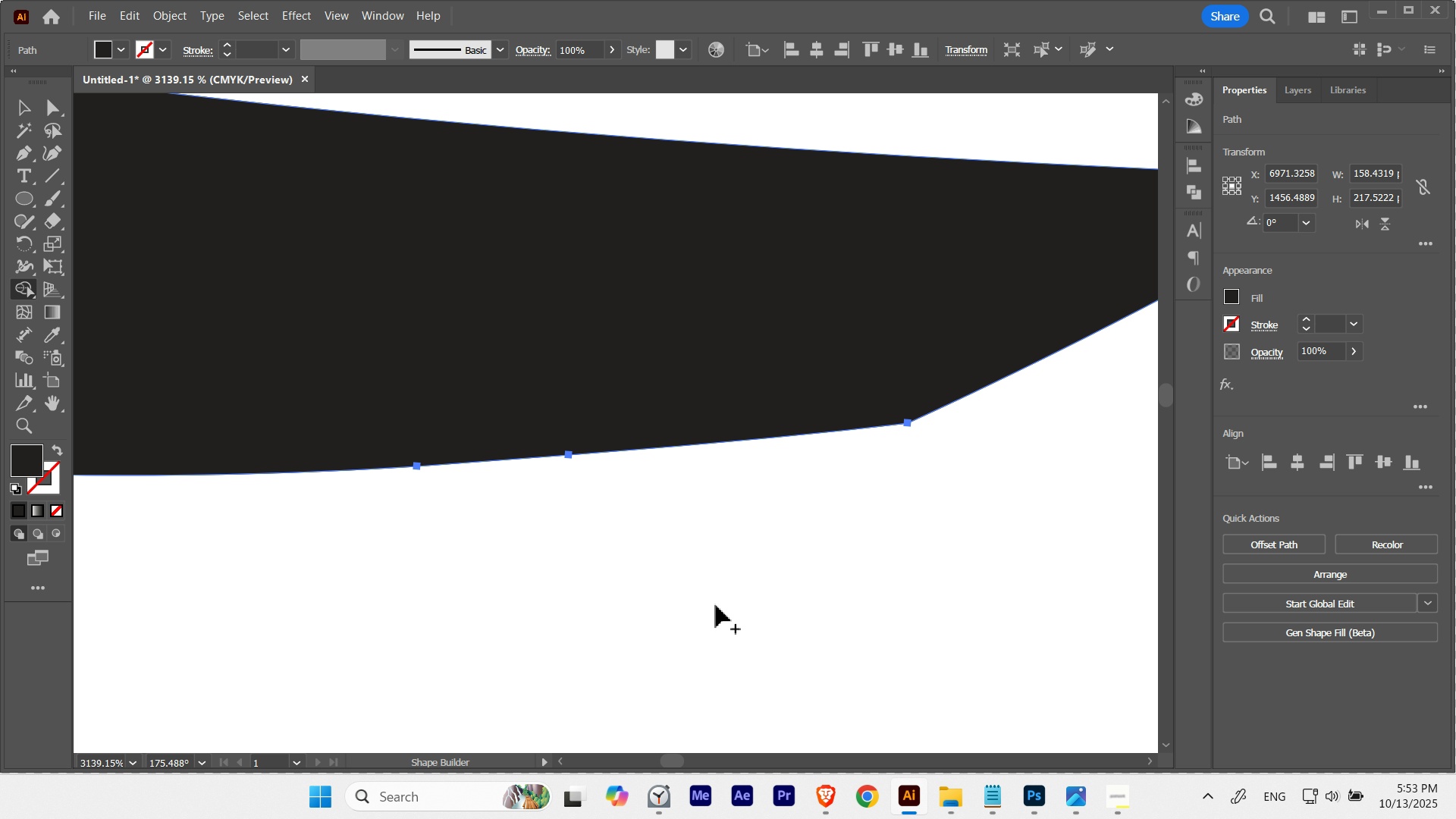 
key(Minus)
 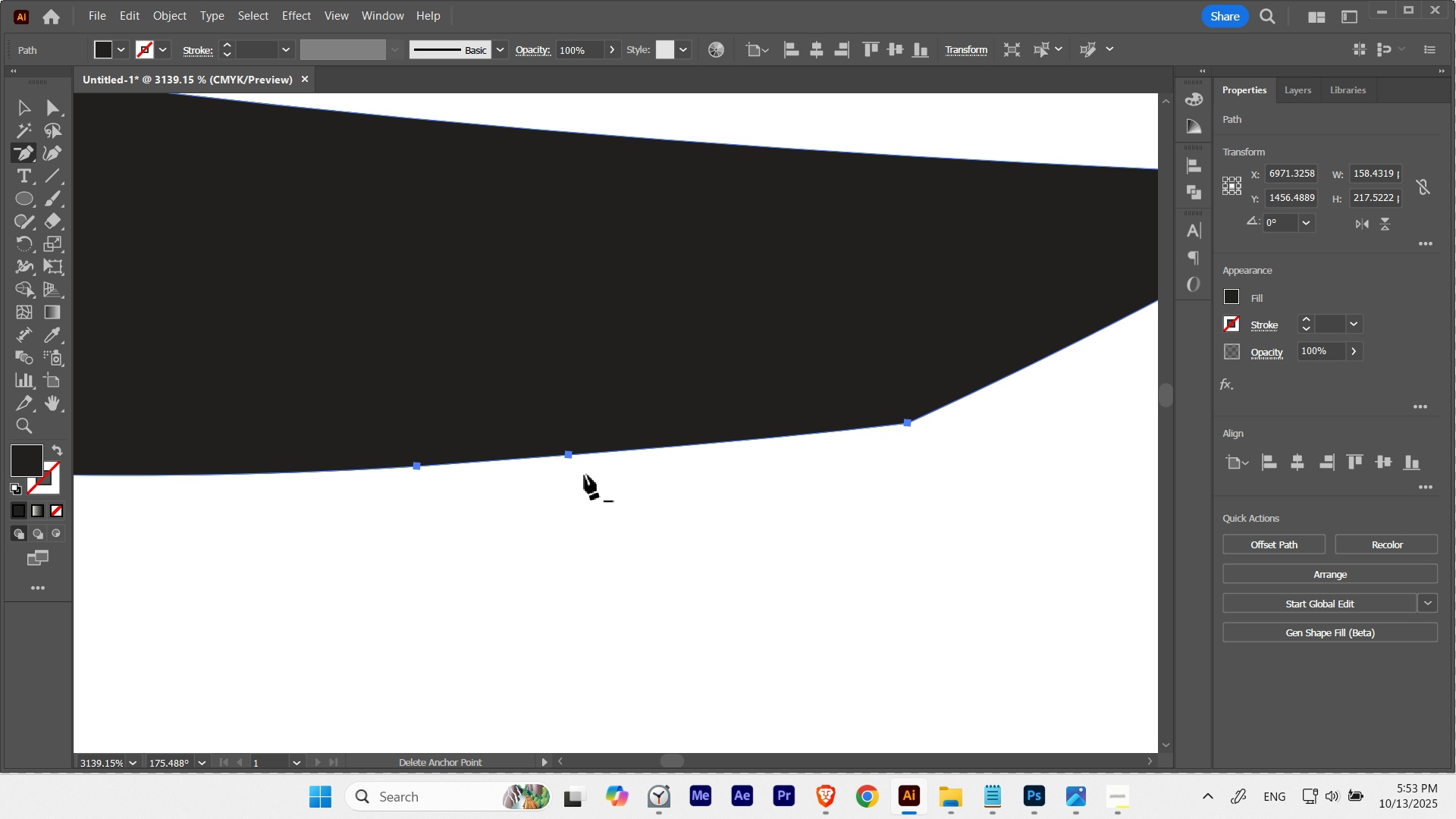 
hold_key(key=ShiftLeft, duration=0.76)
left_click([567, 455])
 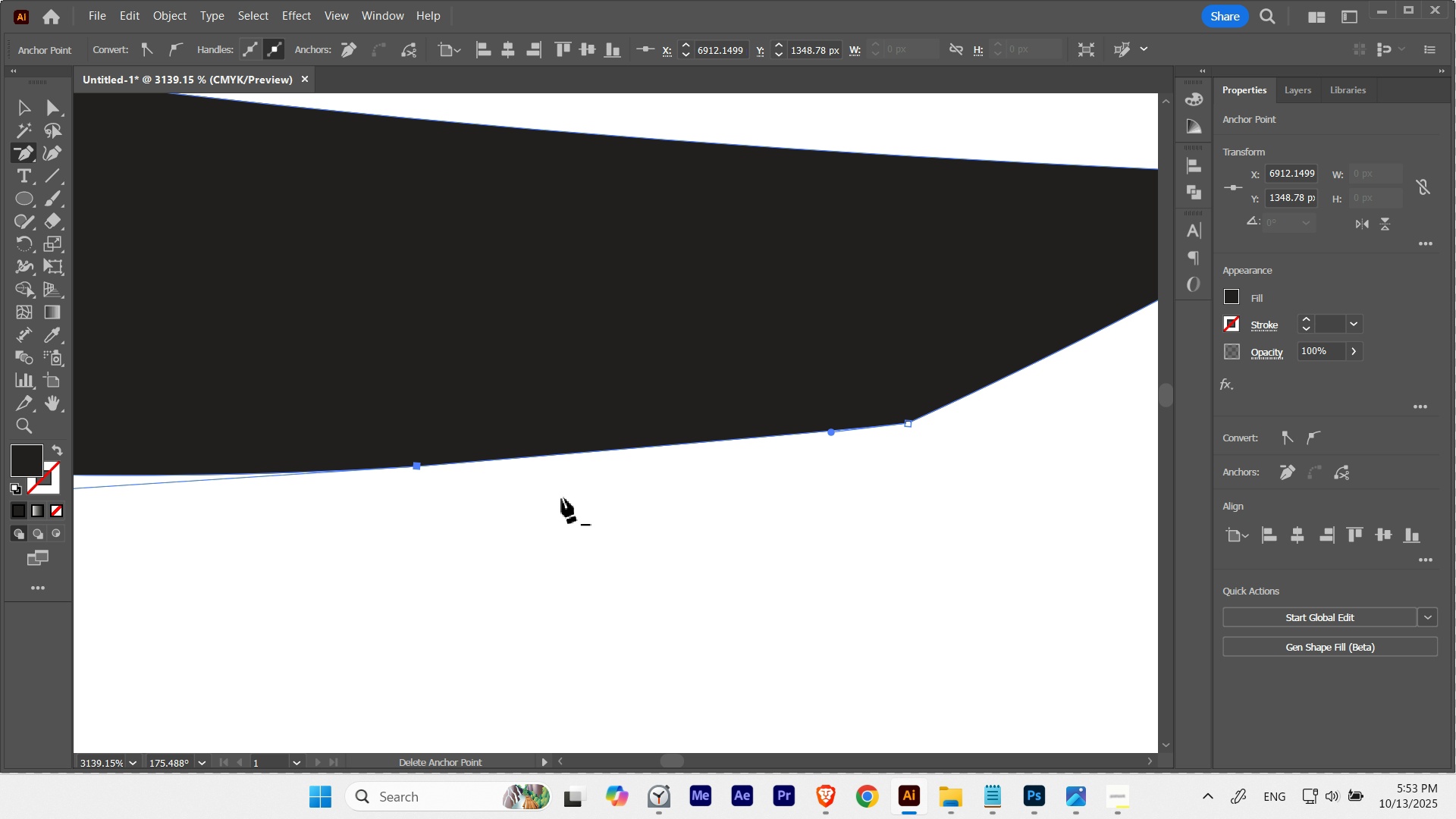 
type(AA)
 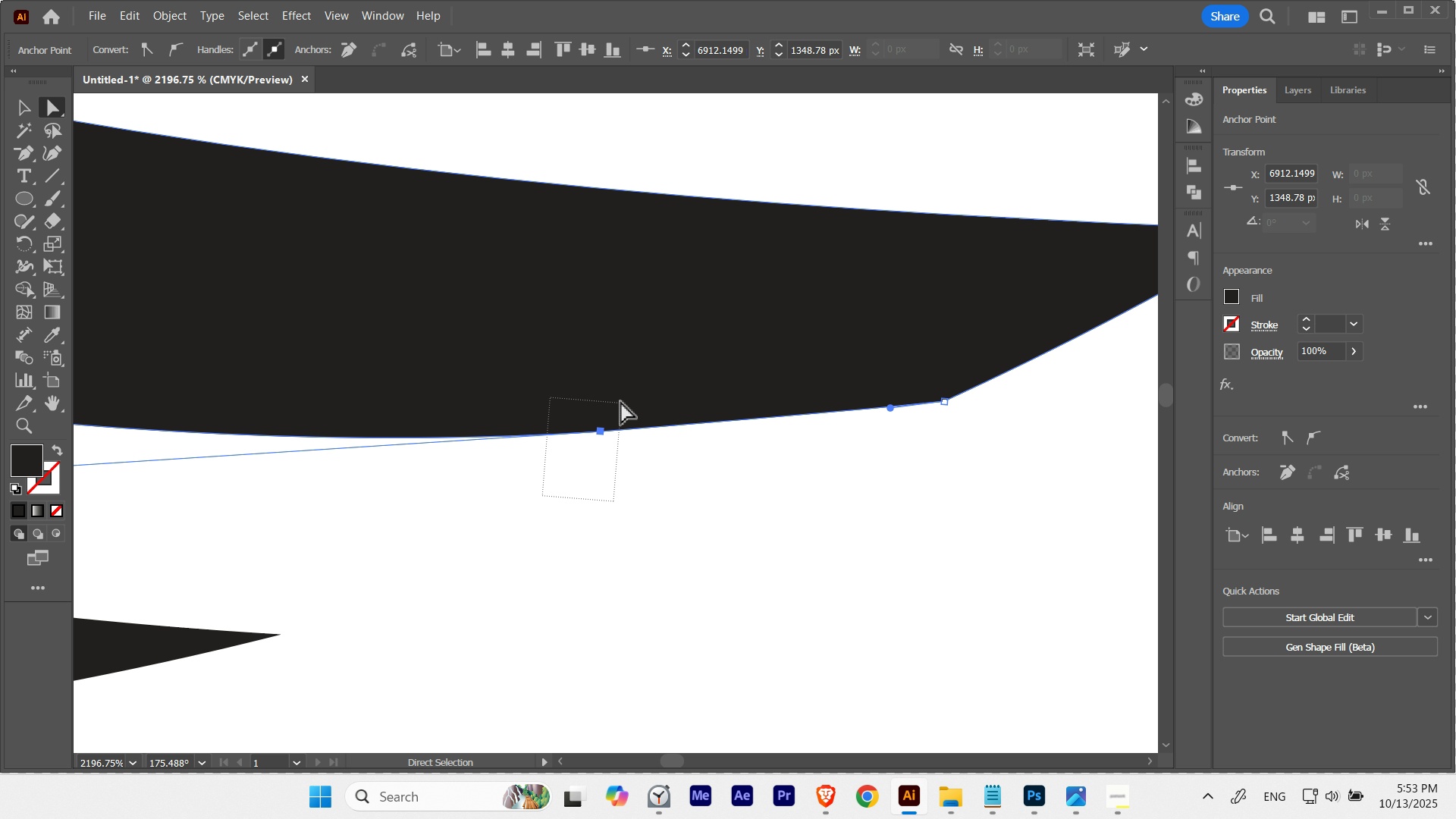 
hold_key(key=ControlLeft, duration=0.49)
 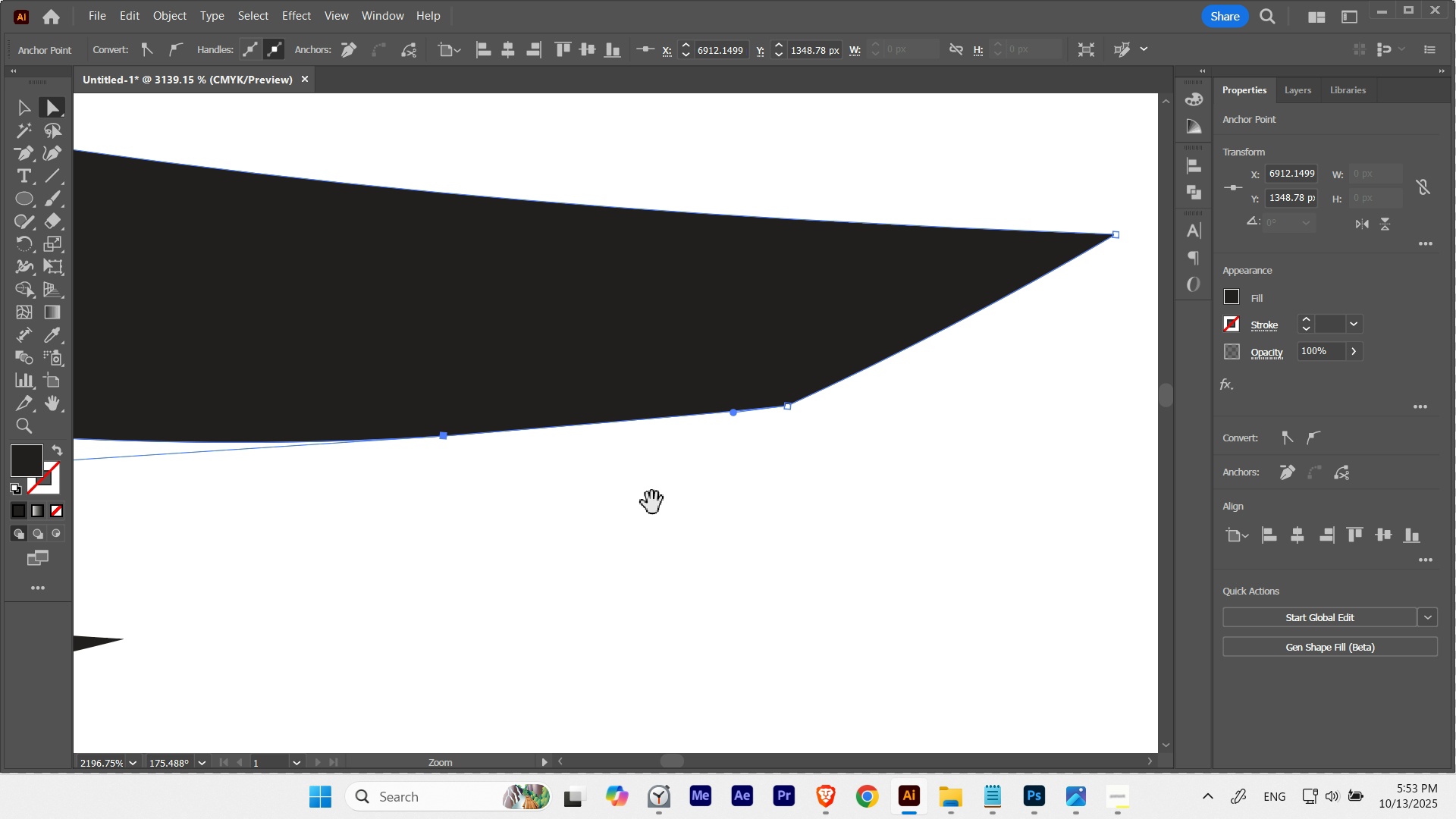 
hold_key(key=Space, duration=0.5)
 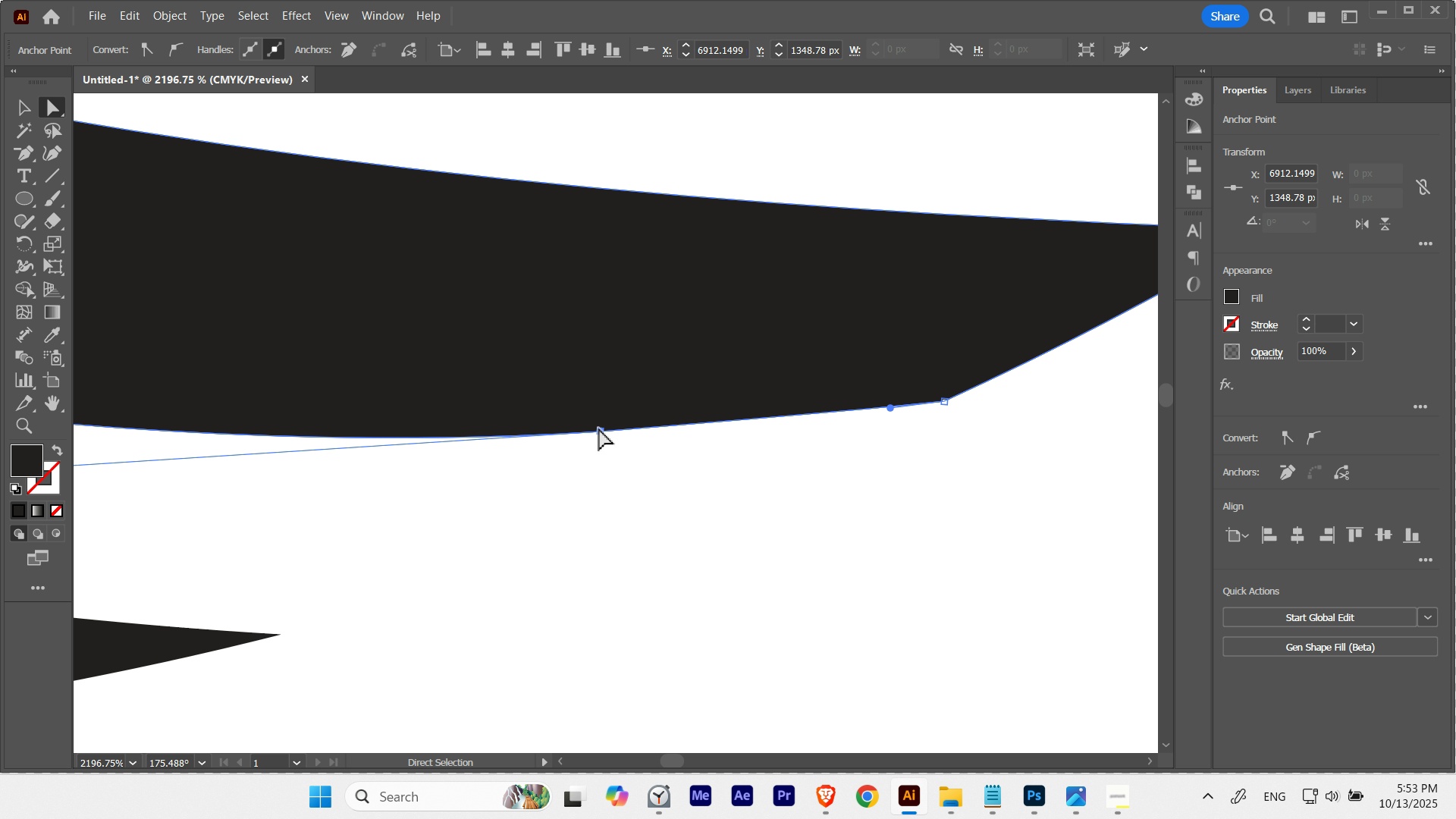 
left_click([601, 433])
 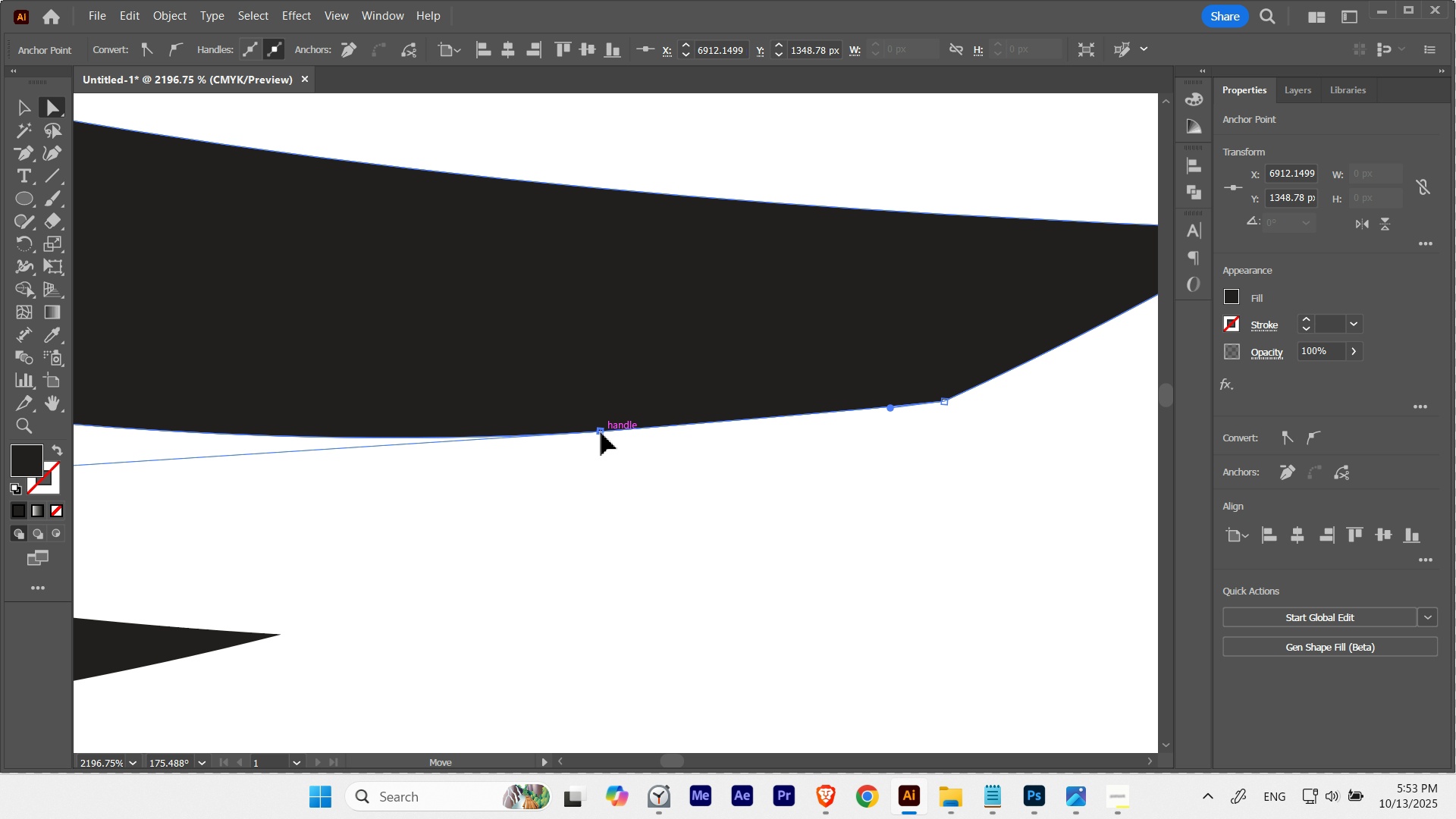 
left_click([601, 433])
 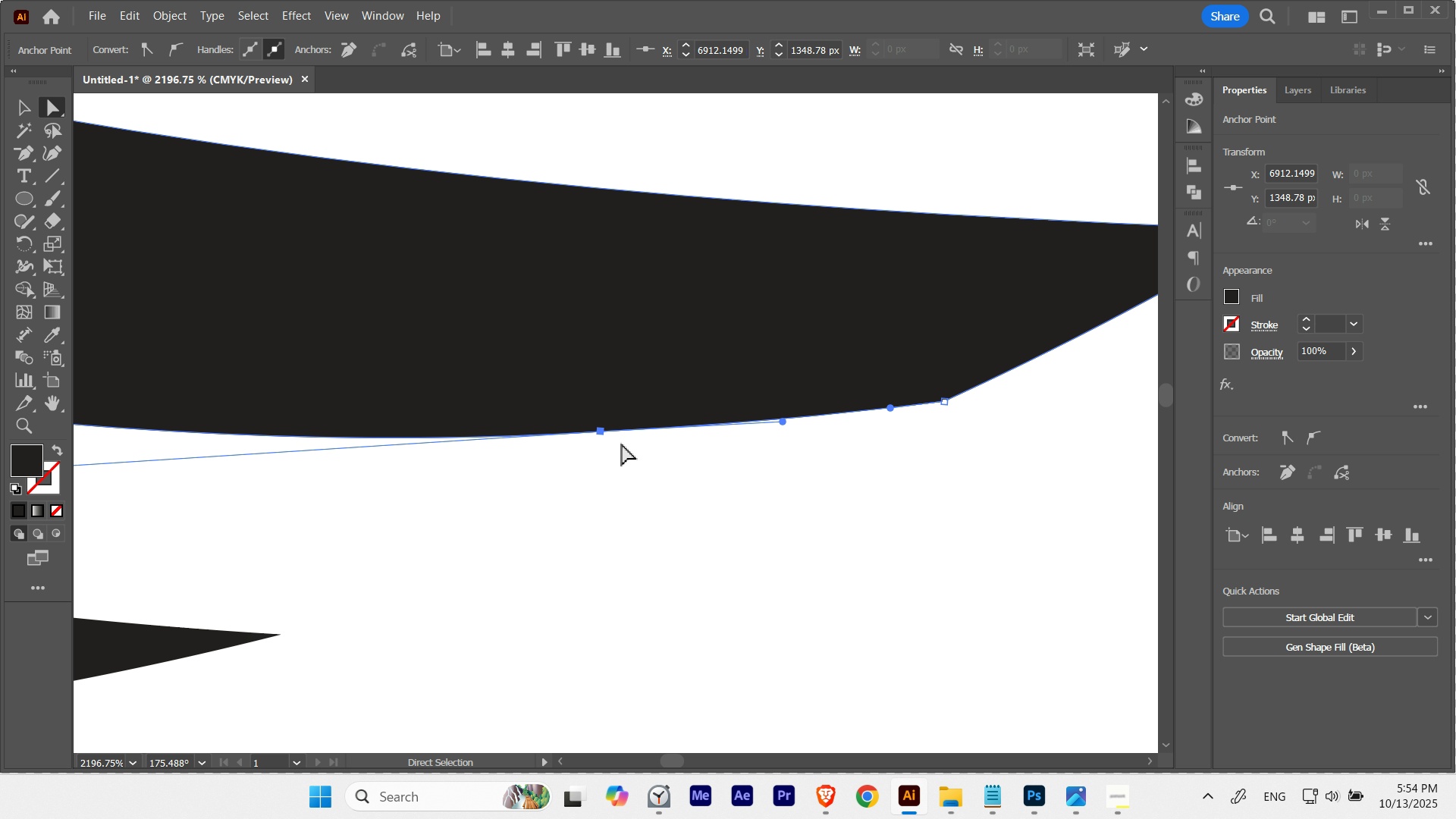 
left_click([601, 432])
 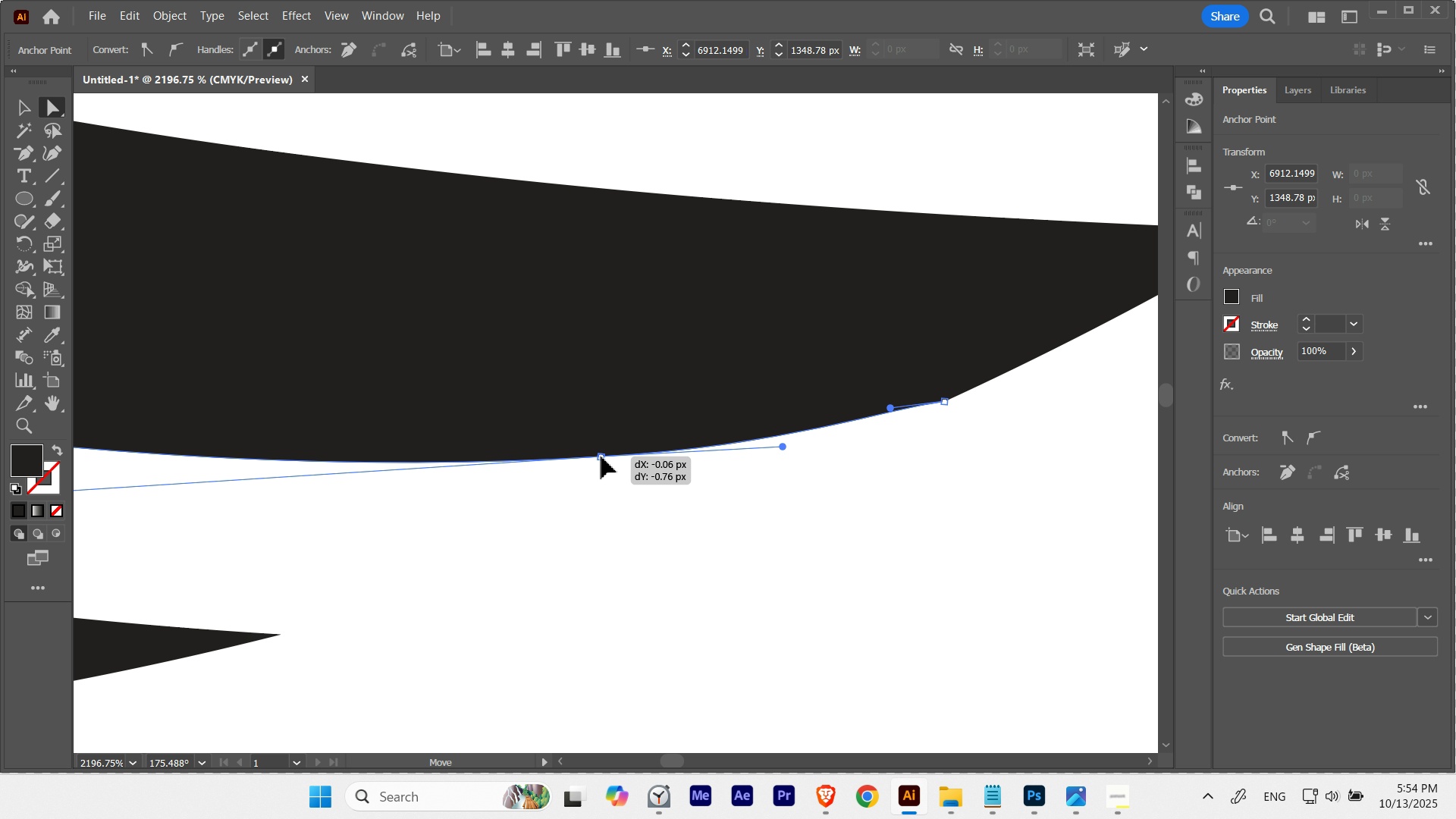 
key(Control+ControlLeft)
 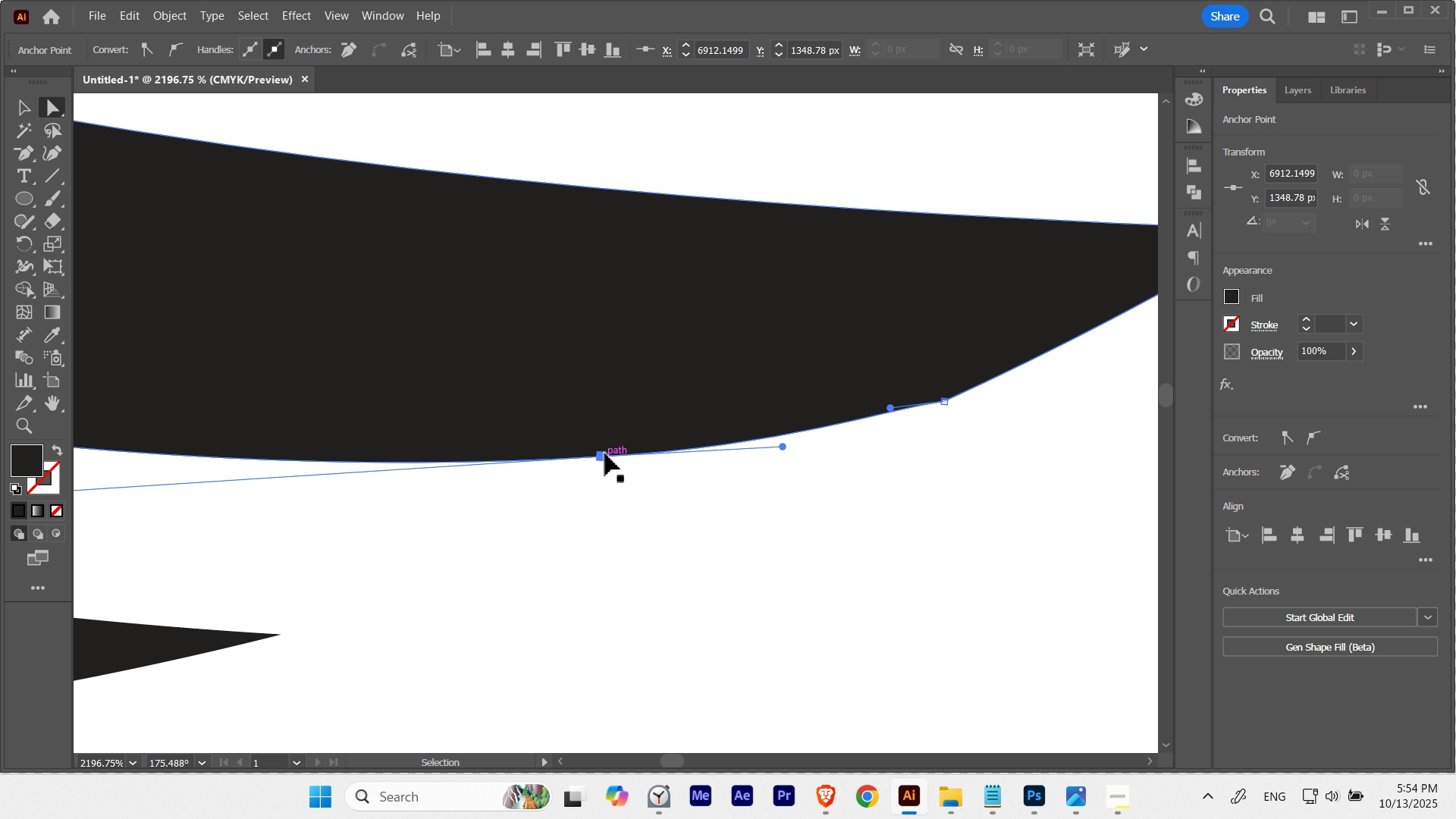 
key(Control+Z)
 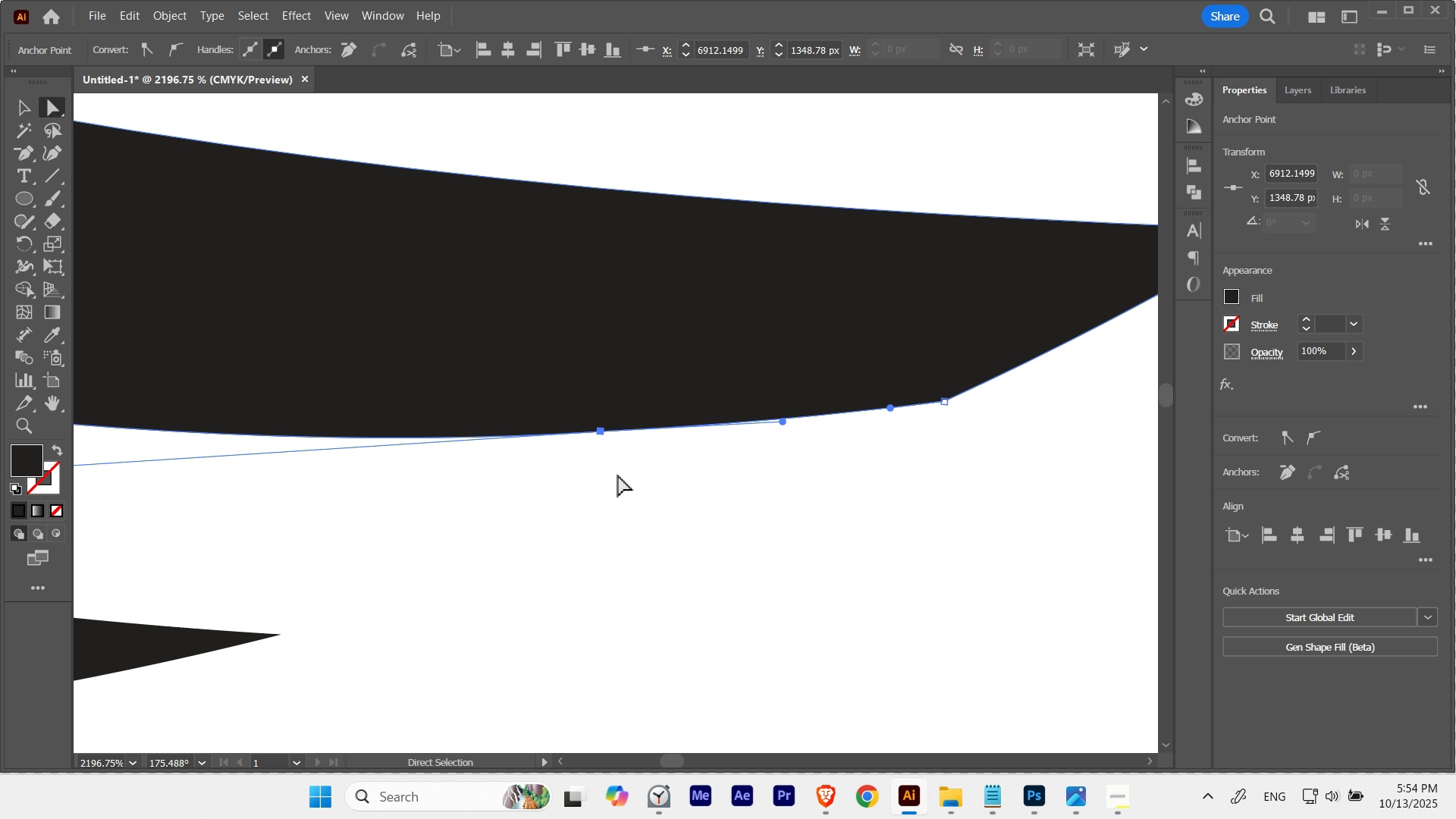 
hold_key(key=ControlLeft, duration=0.76)
 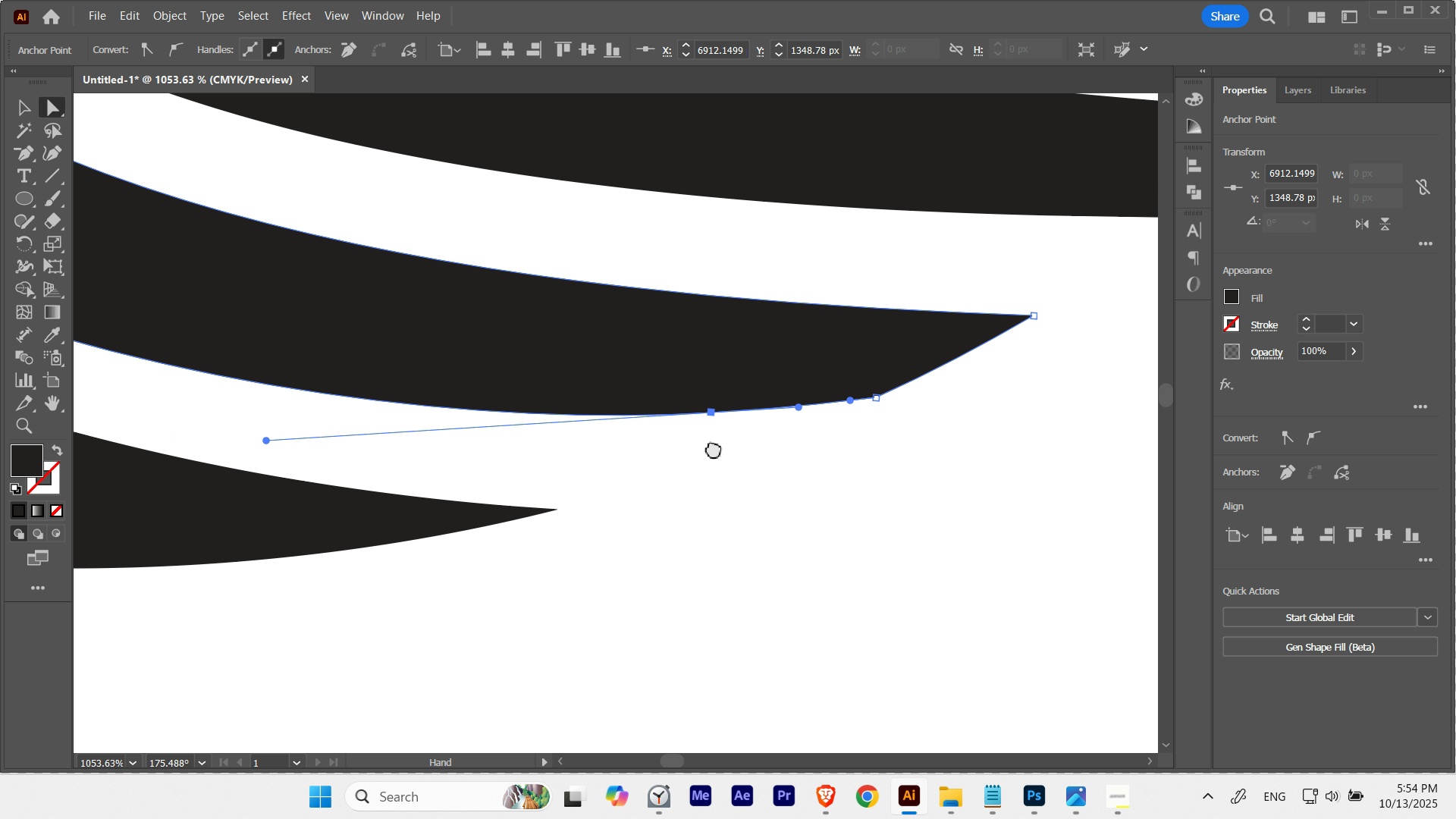 
hold_key(key=Space, duration=1.52)
 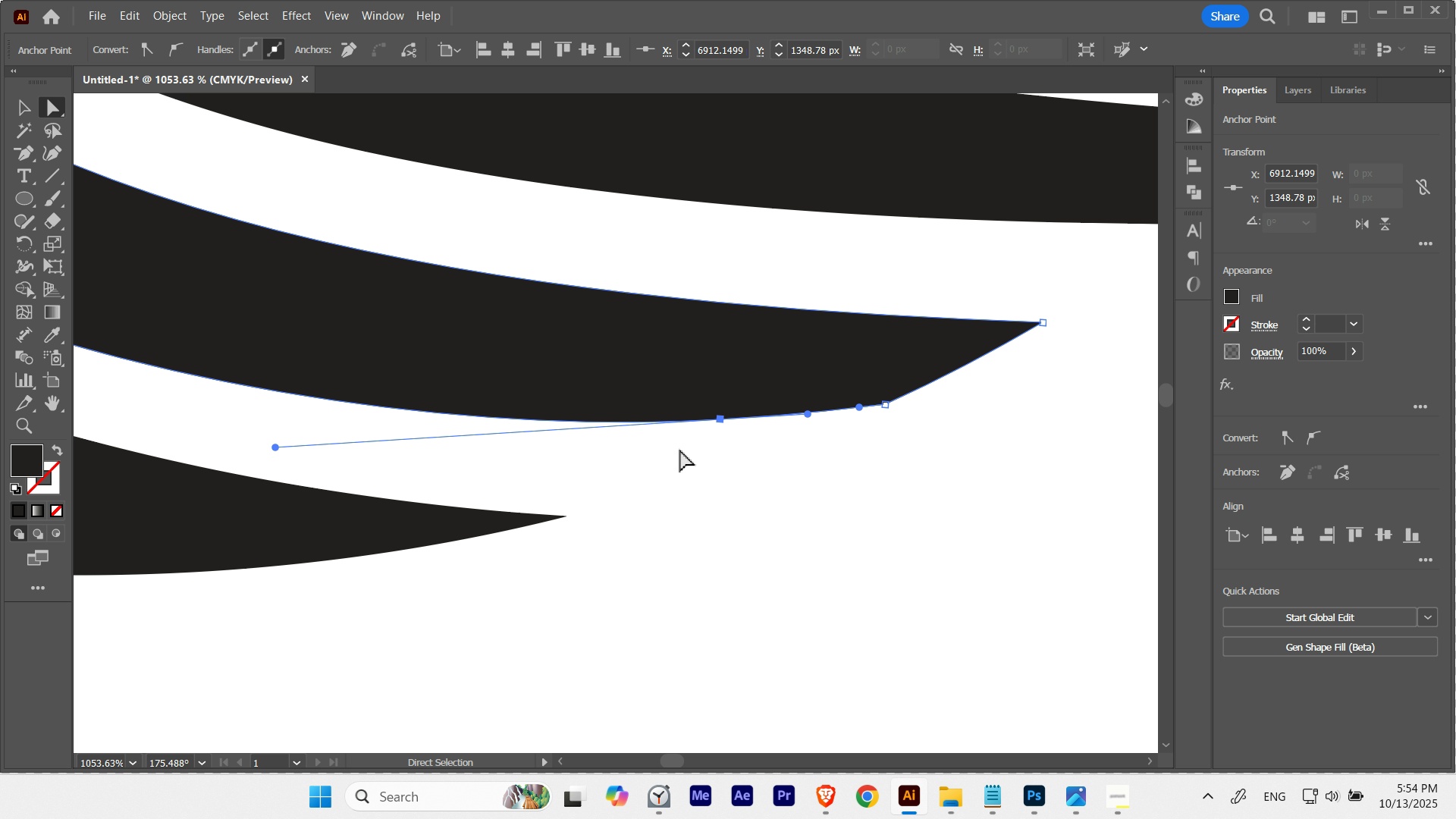 
key(Equal)
 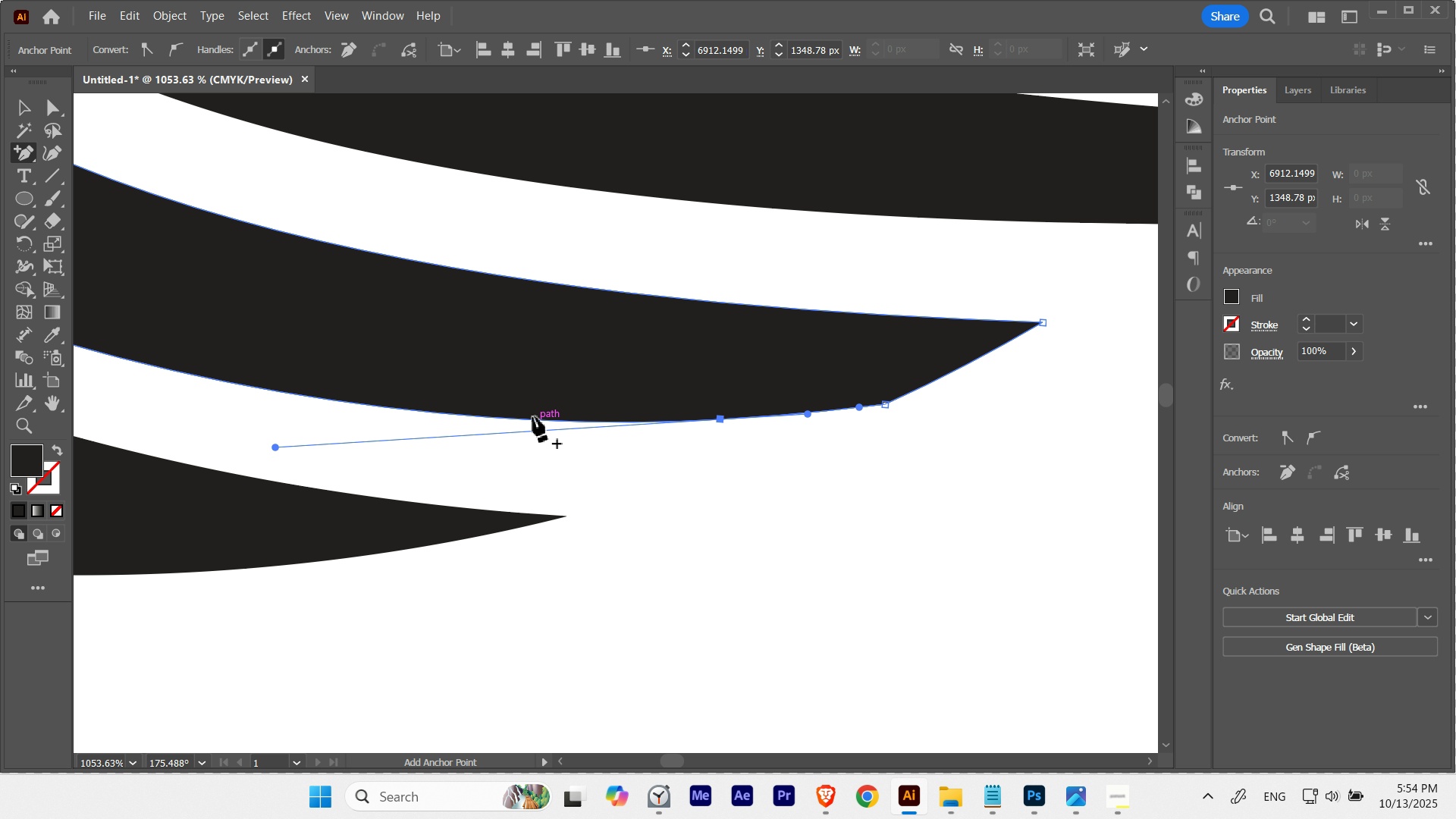 
left_click([533, 417])
 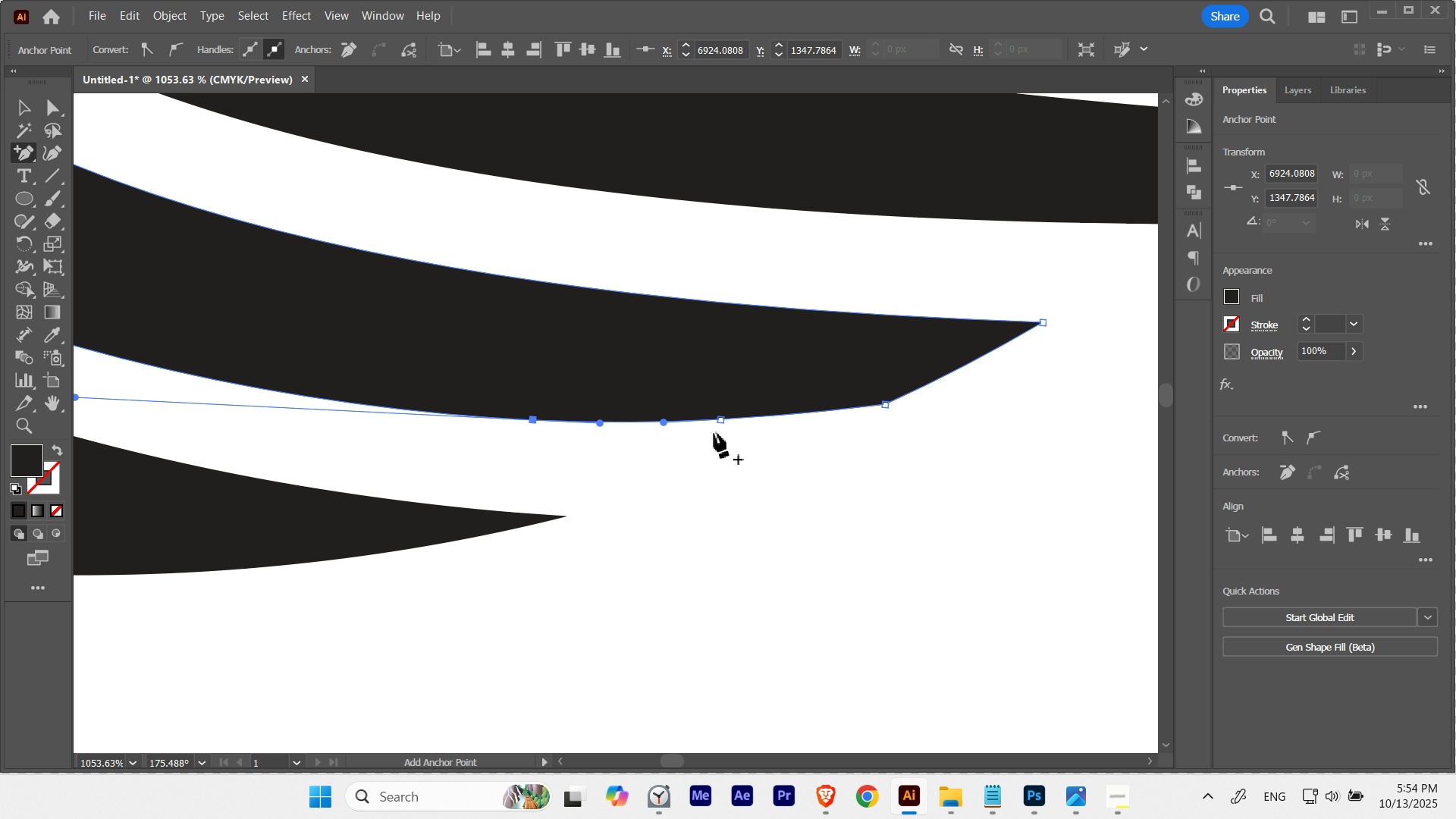 
hold_key(key=ControlLeft, duration=0.46)
 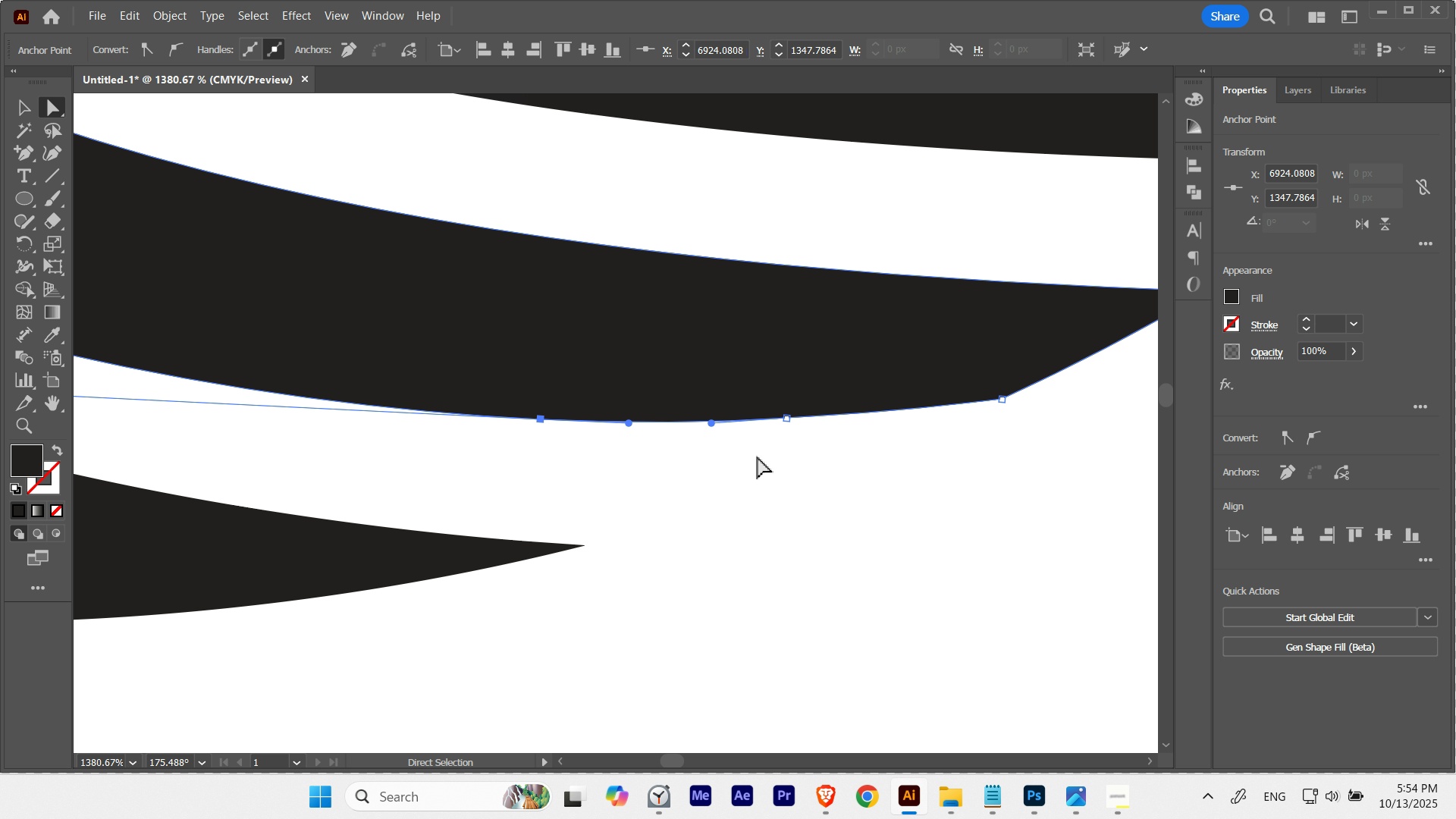 
hold_key(key=Space, duration=0.58)
 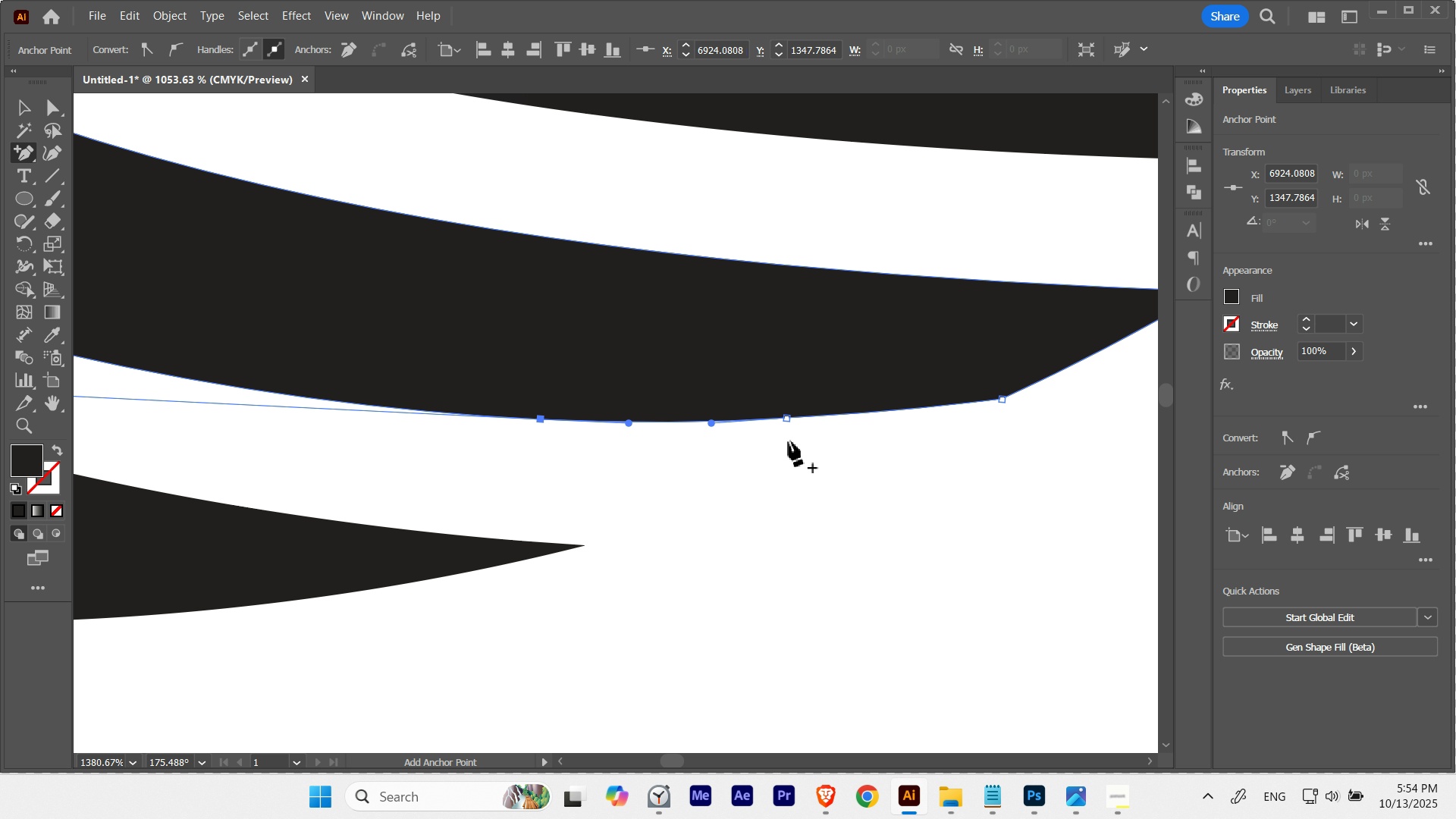 
key(A)
 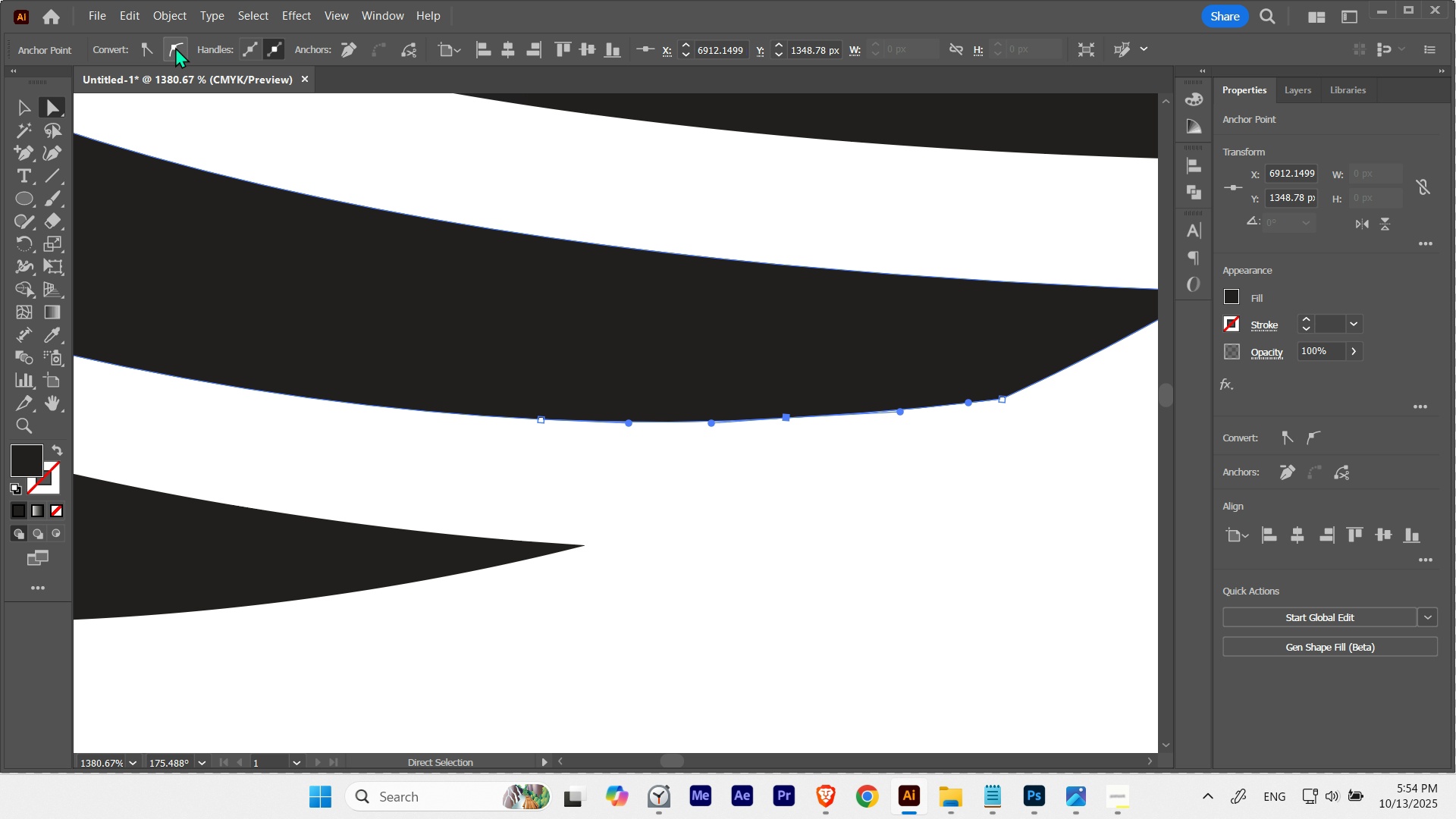 
left_click([175, 48])
 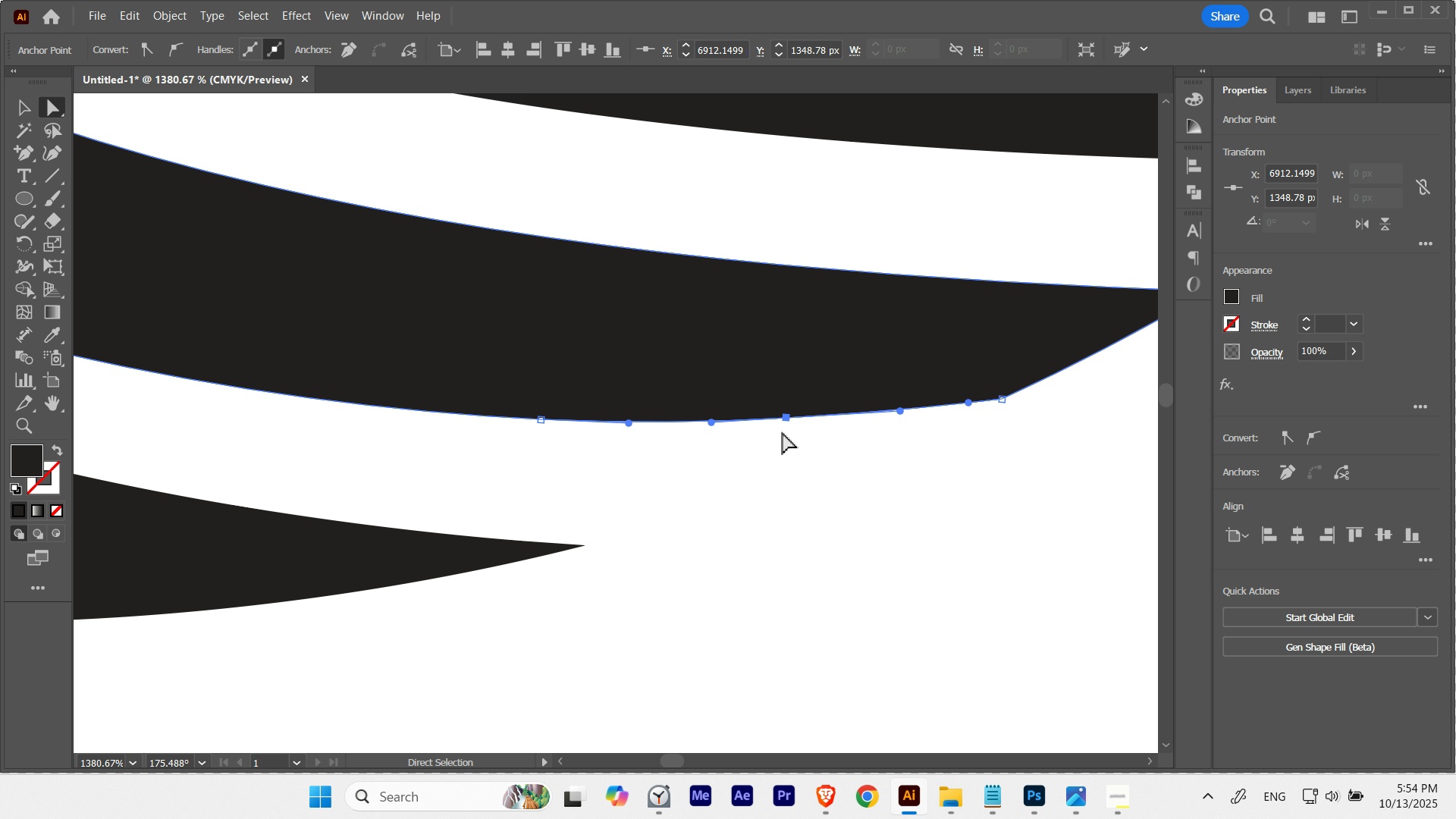 
hold_key(key=ControlLeft, duration=0.58)
 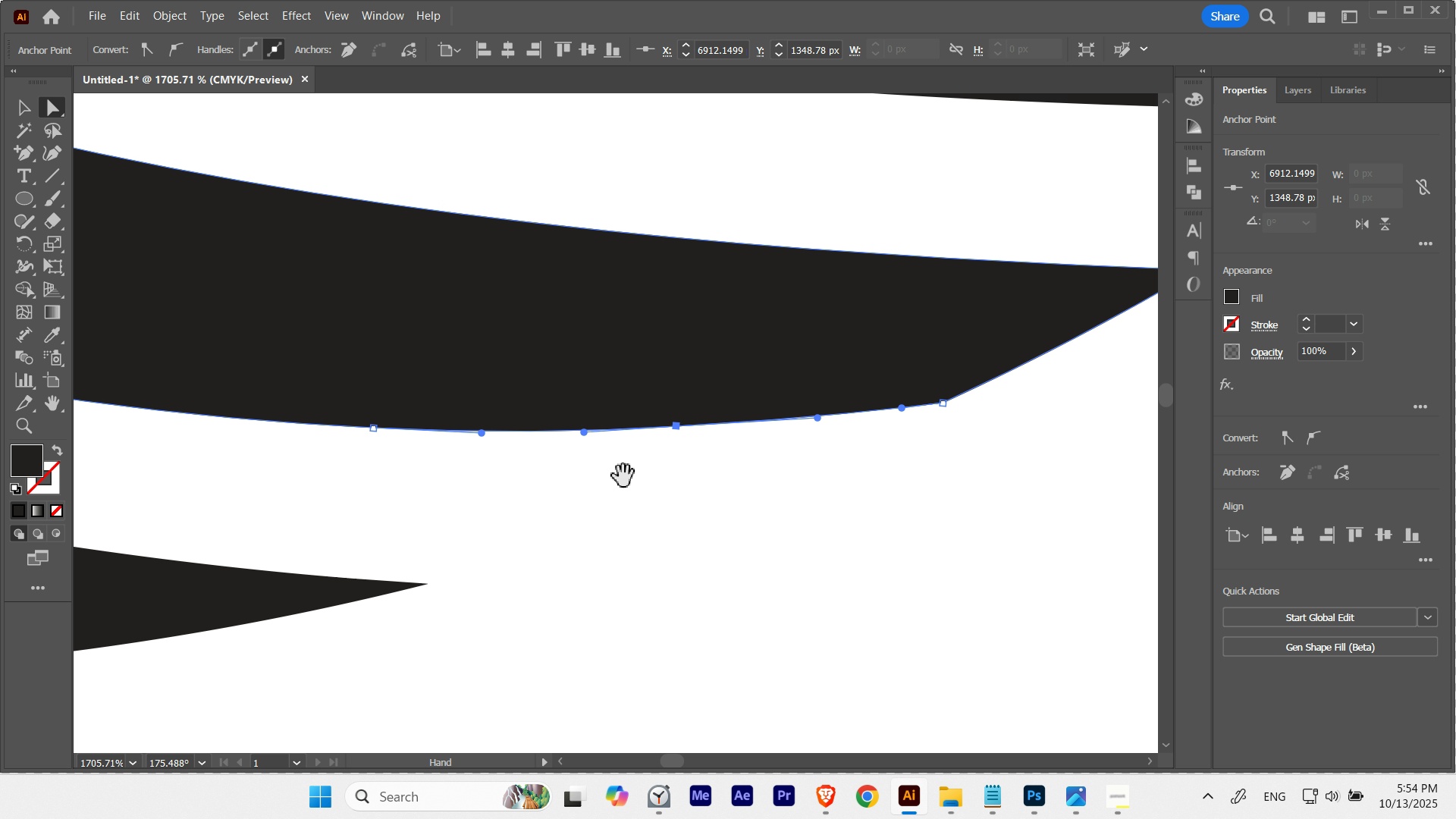 
hold_key(key=Space, duration=1.16)
 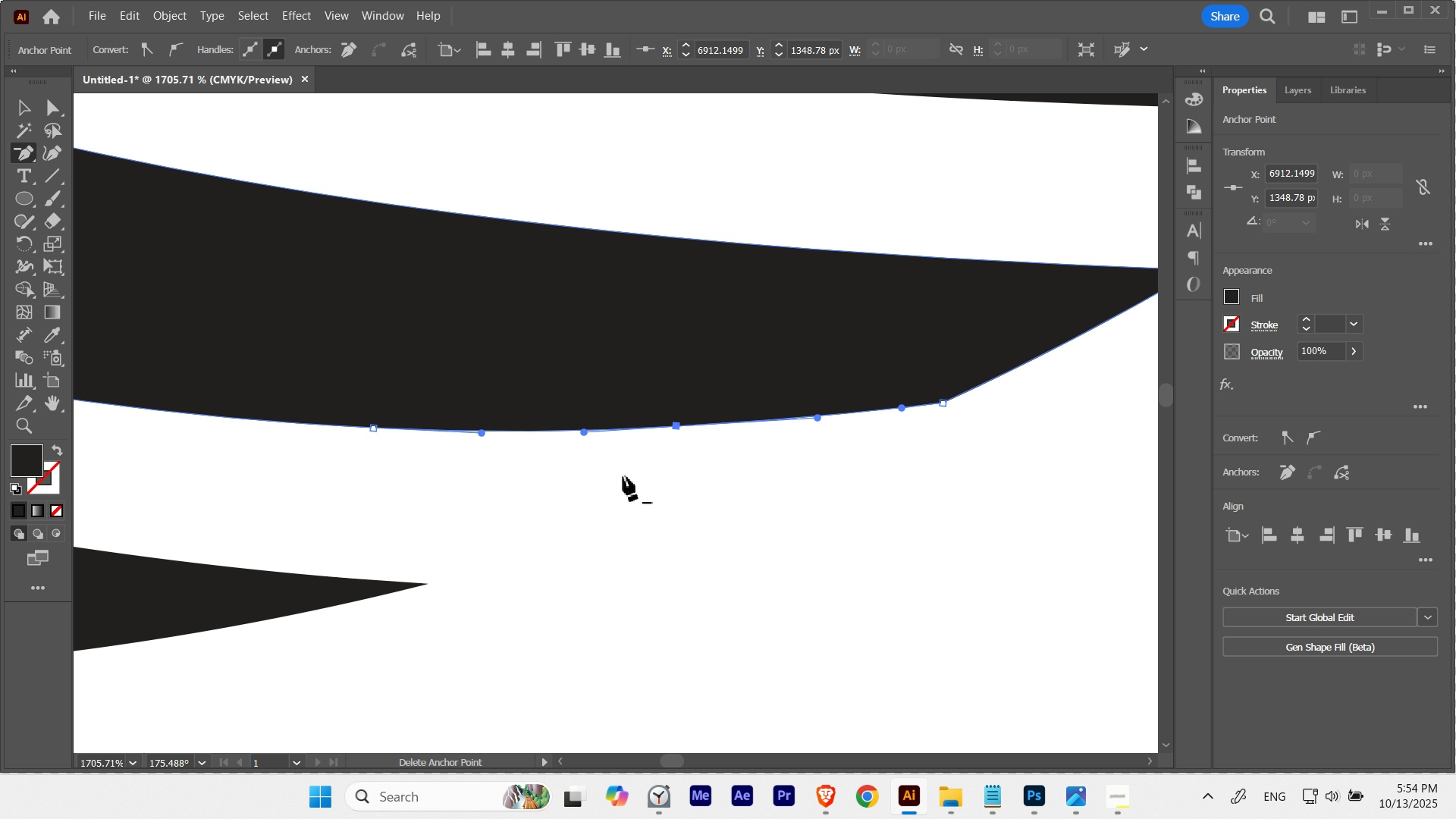 
key(Minus)
 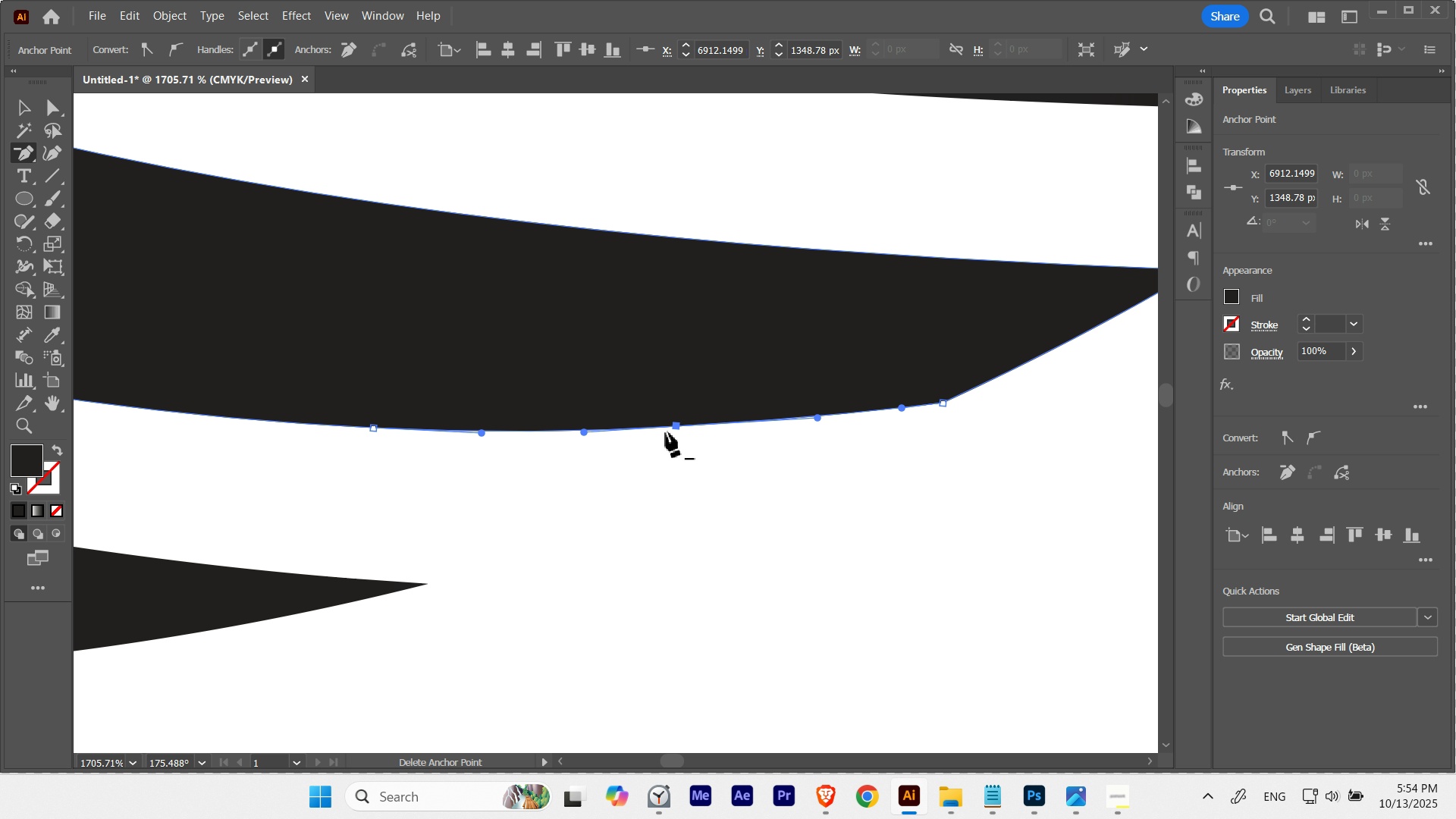 
hold_key(key=ShiftLeft, duration=0.69)
left_click([675, 428])
 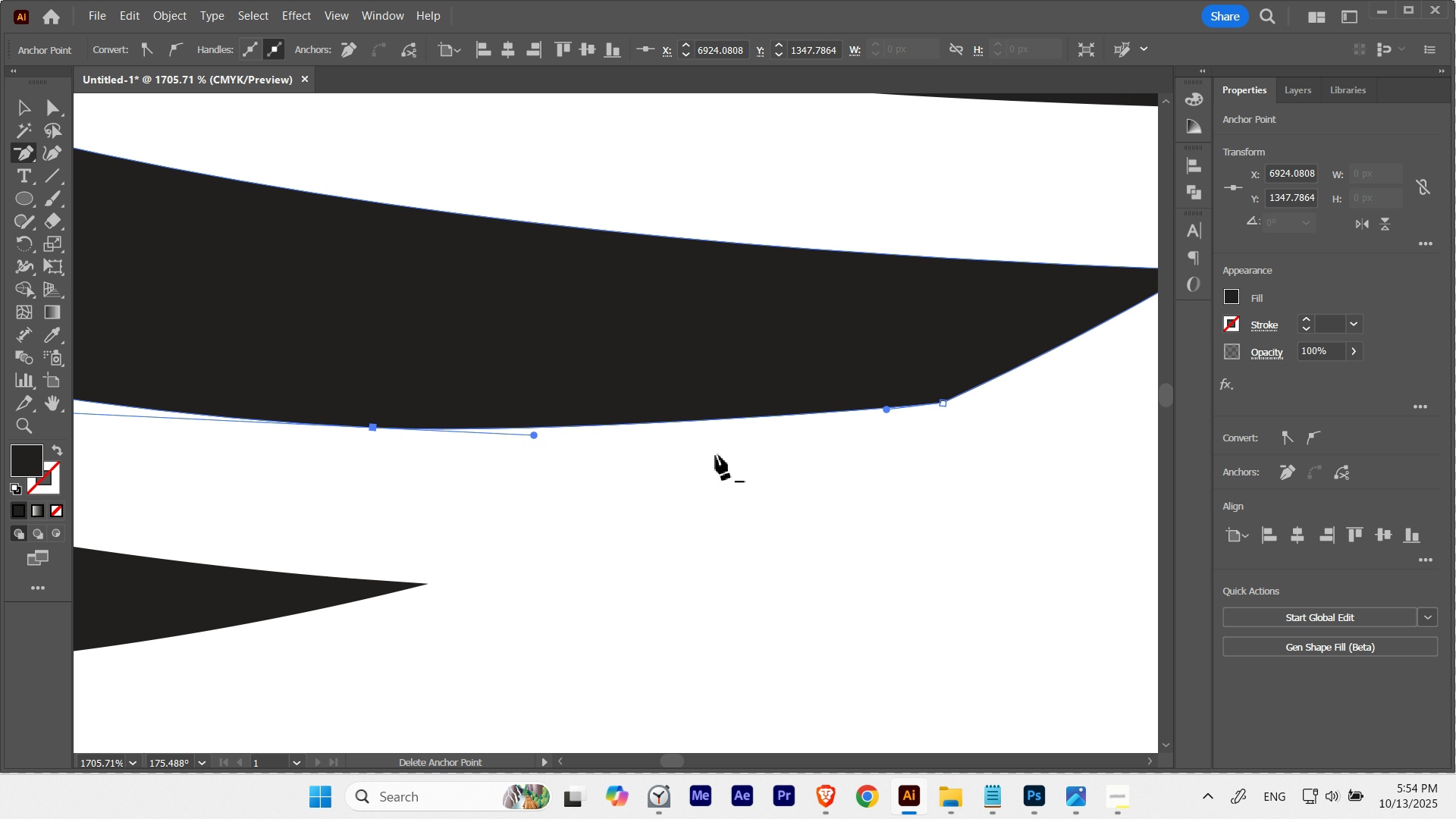 
key(A)
 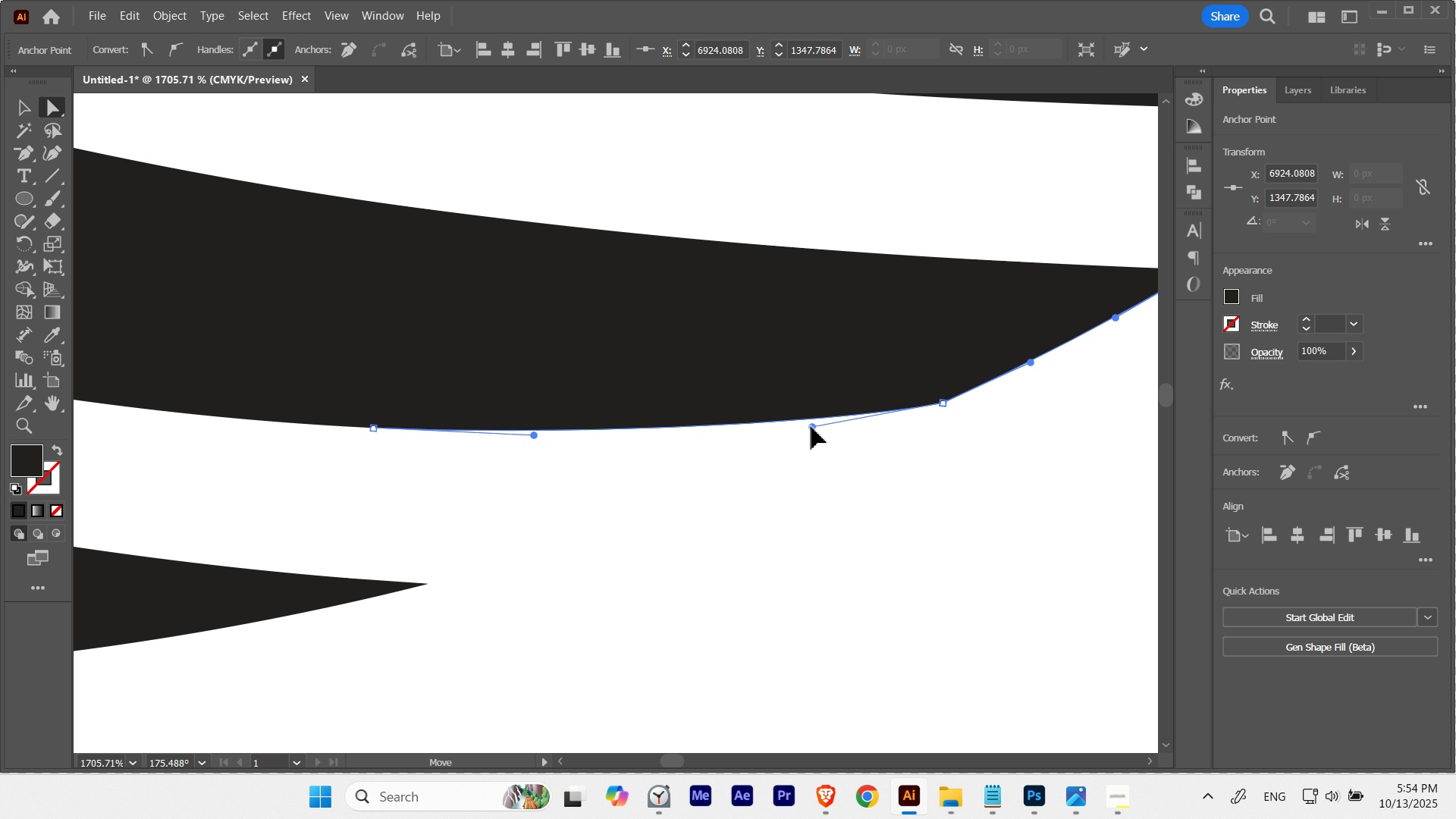 
left_click([826, 438])
 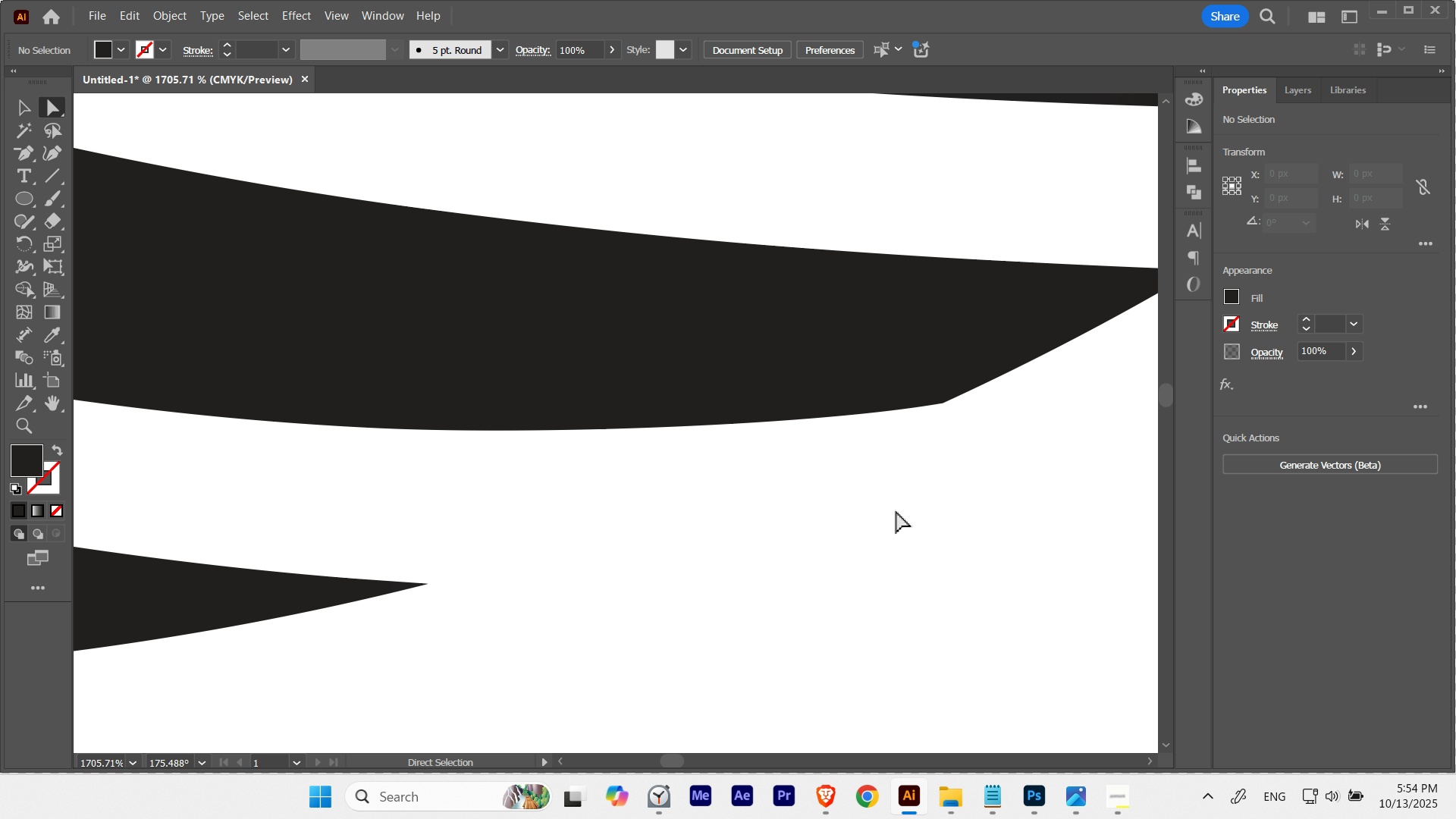 
key(Escape)
 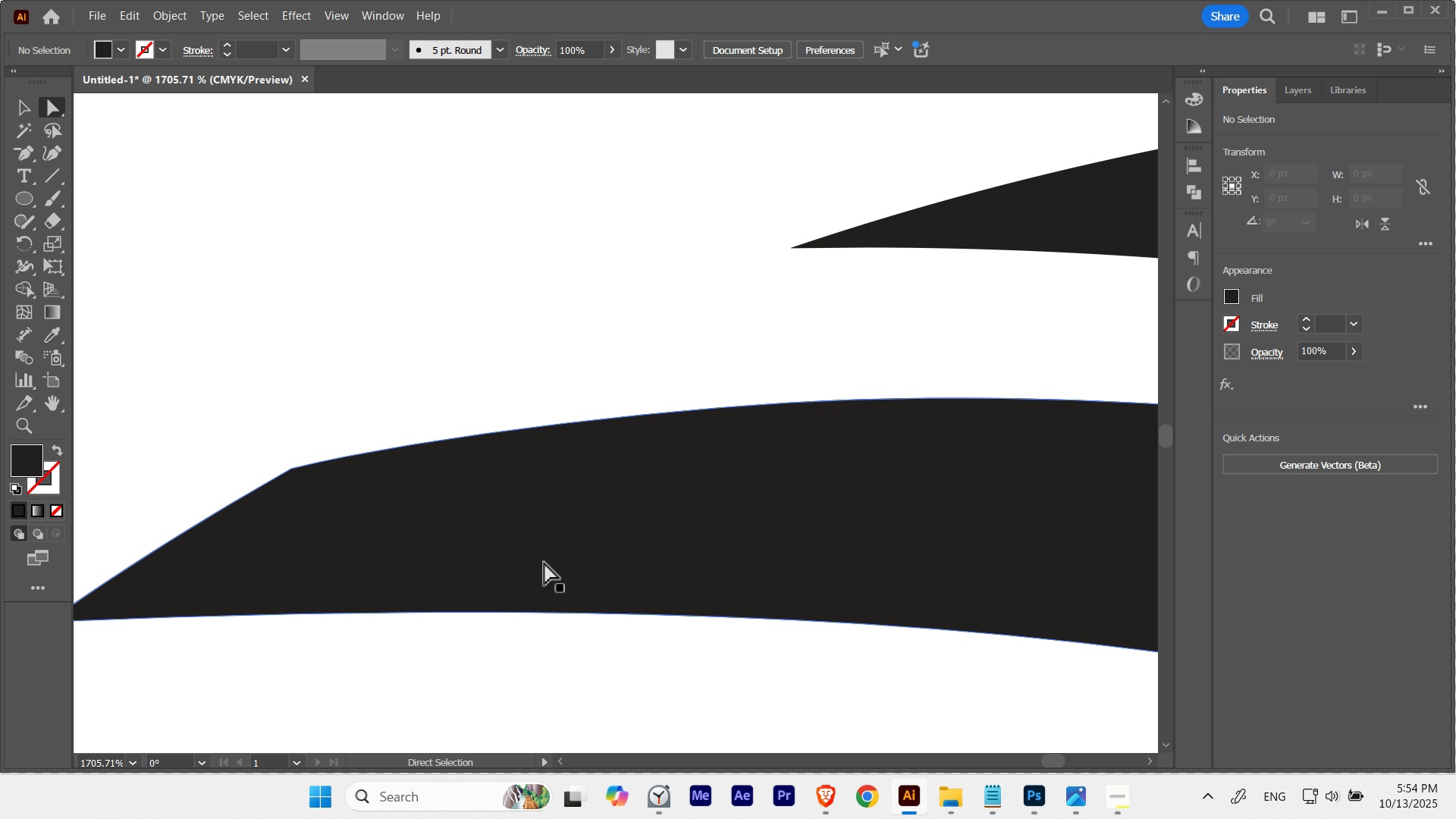 
hold_key(key=ControlLeft, duration=0.58)
 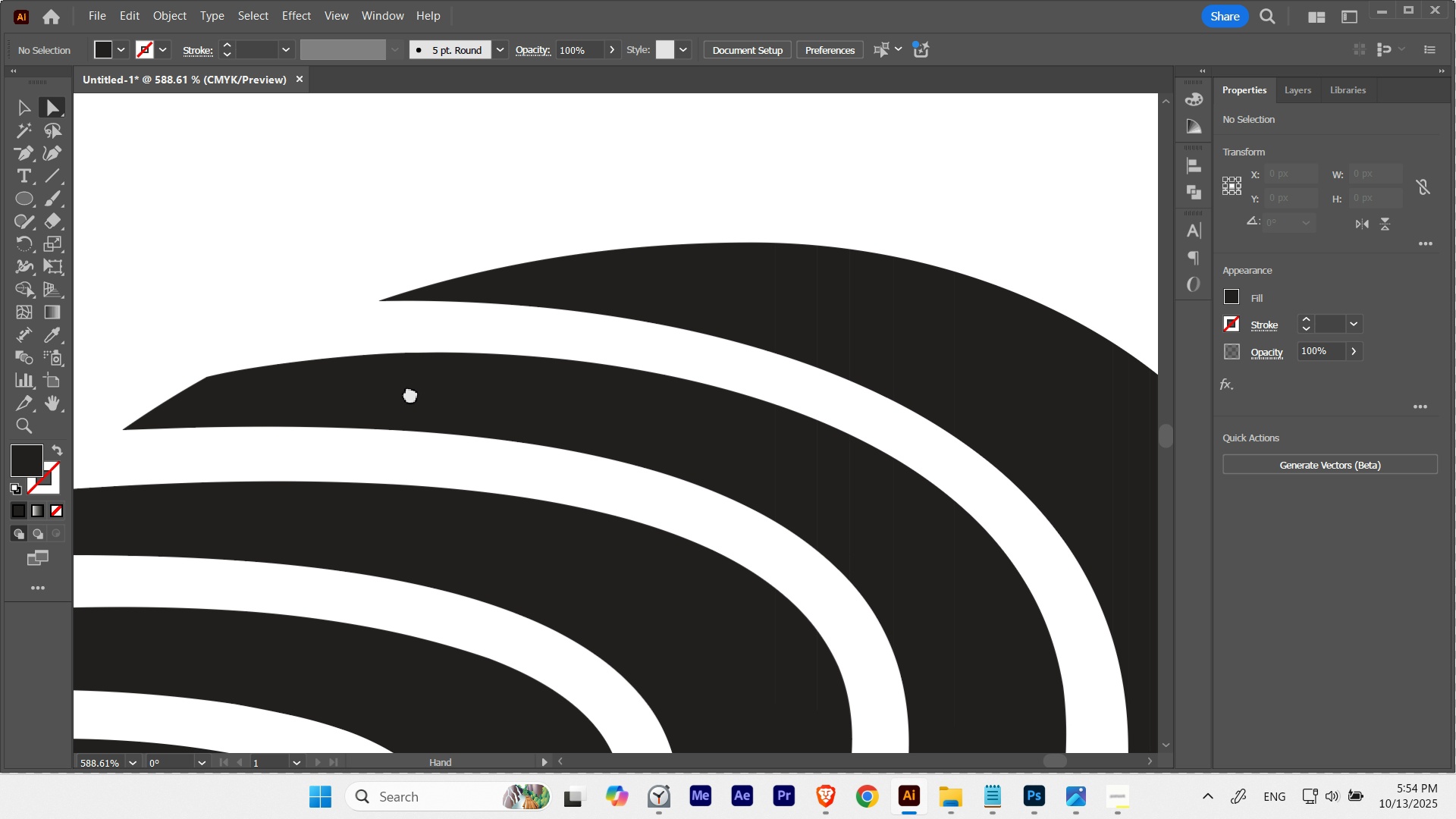 
hold_key(key=Space, duration=1.19)
 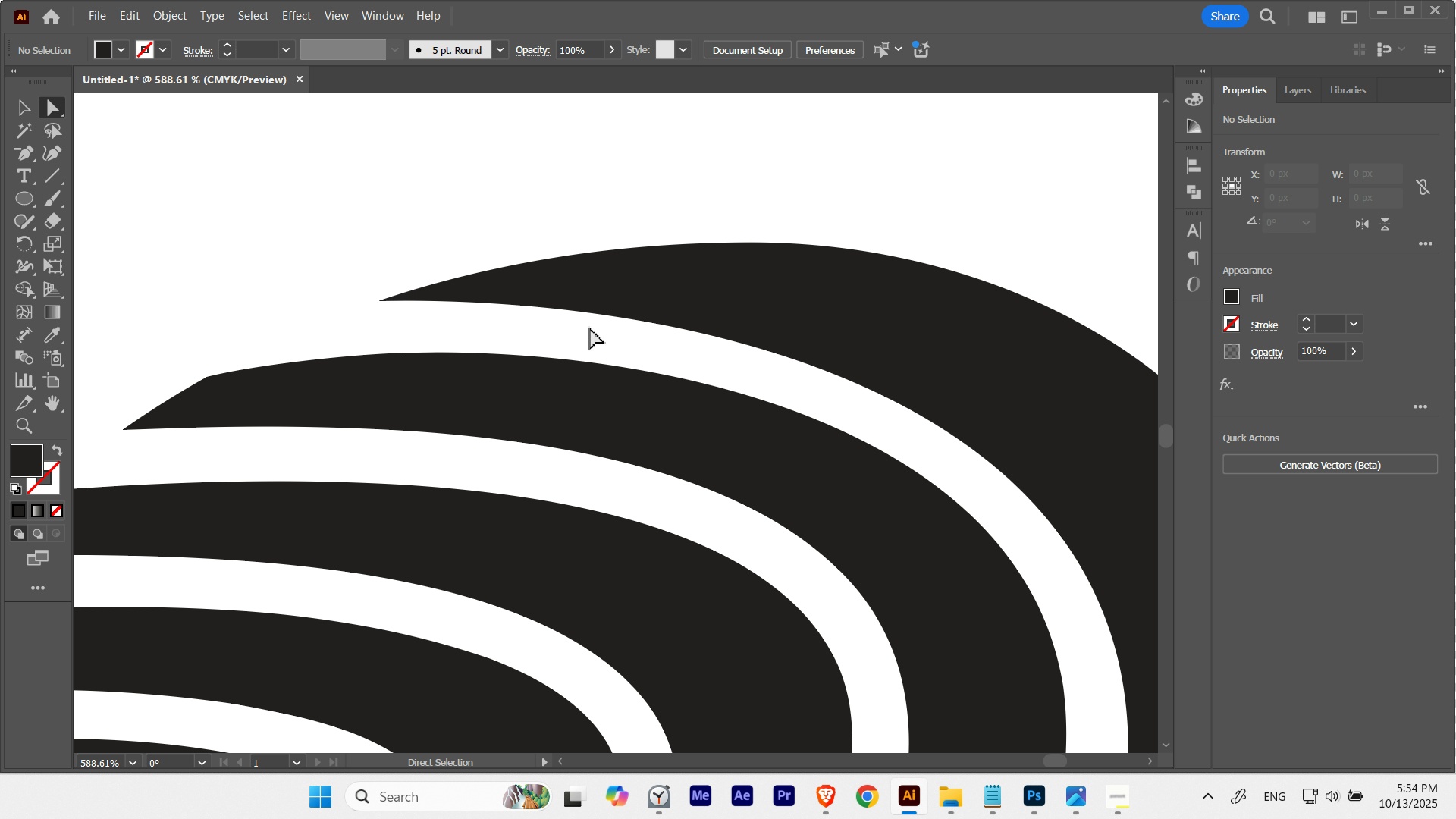 
left_click([590, 328])
 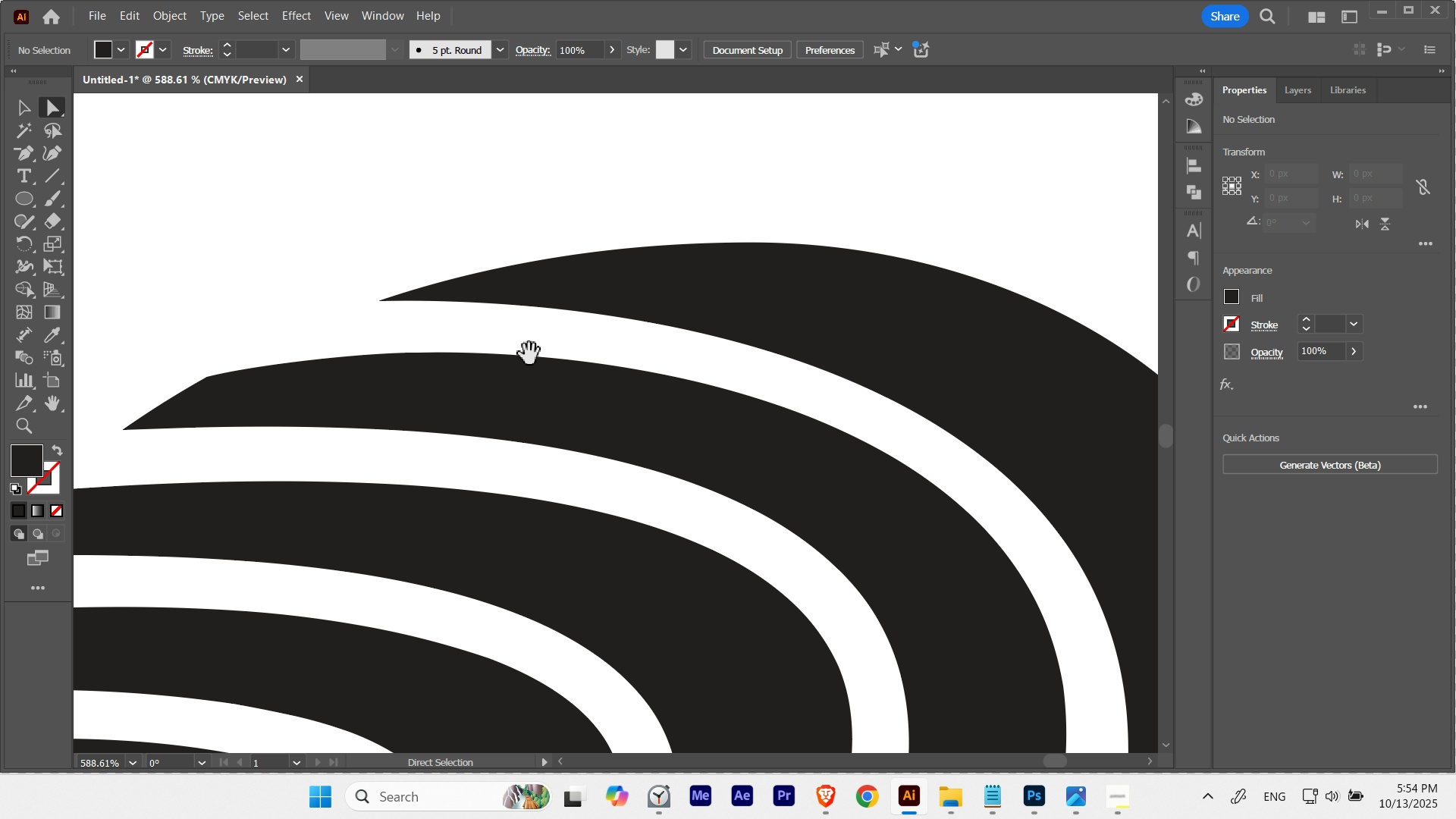 
hold_key(key=Space, duration=3.82)
 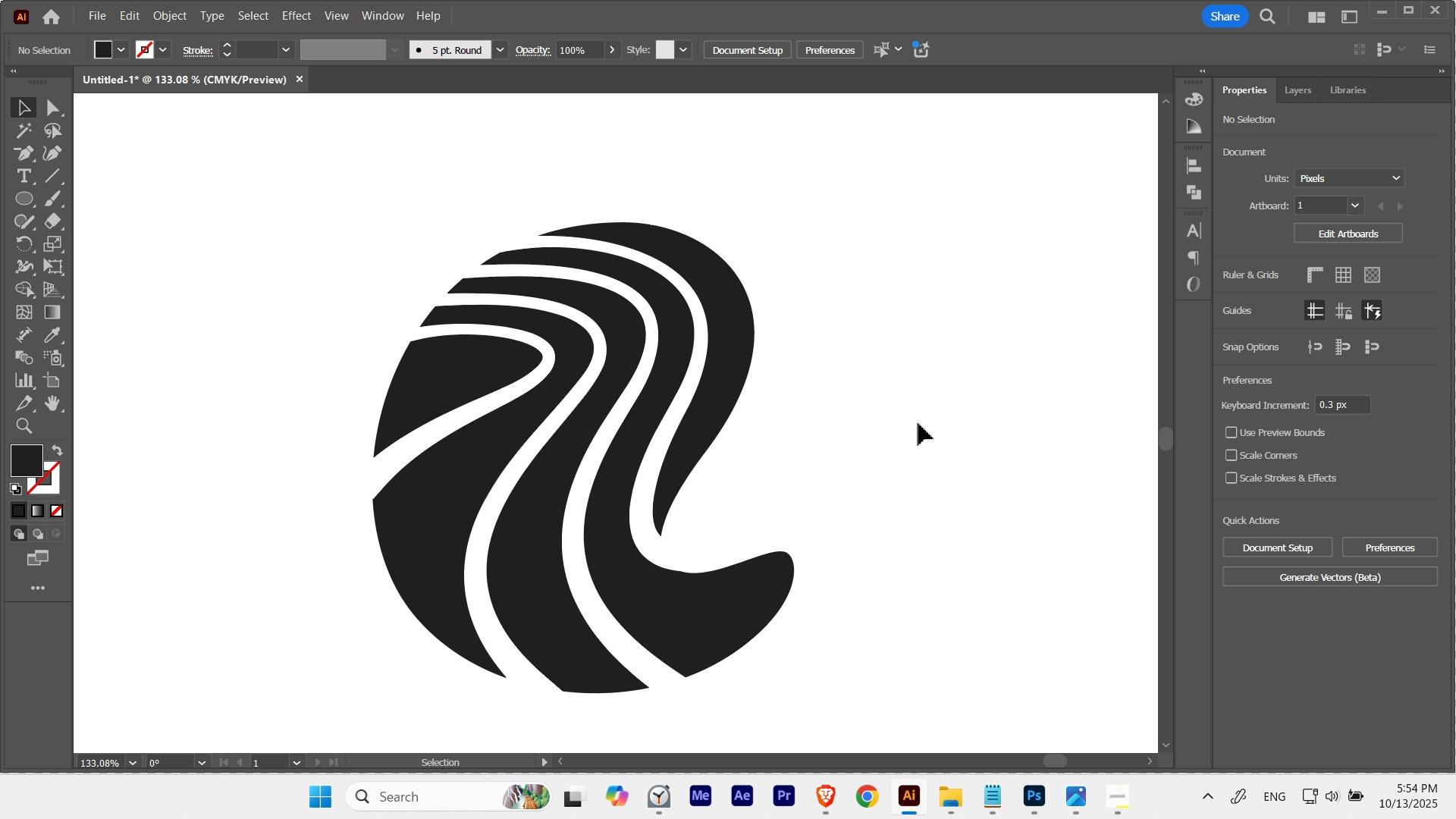 
hold_key(key=ControlLeft, duration=0.55)
 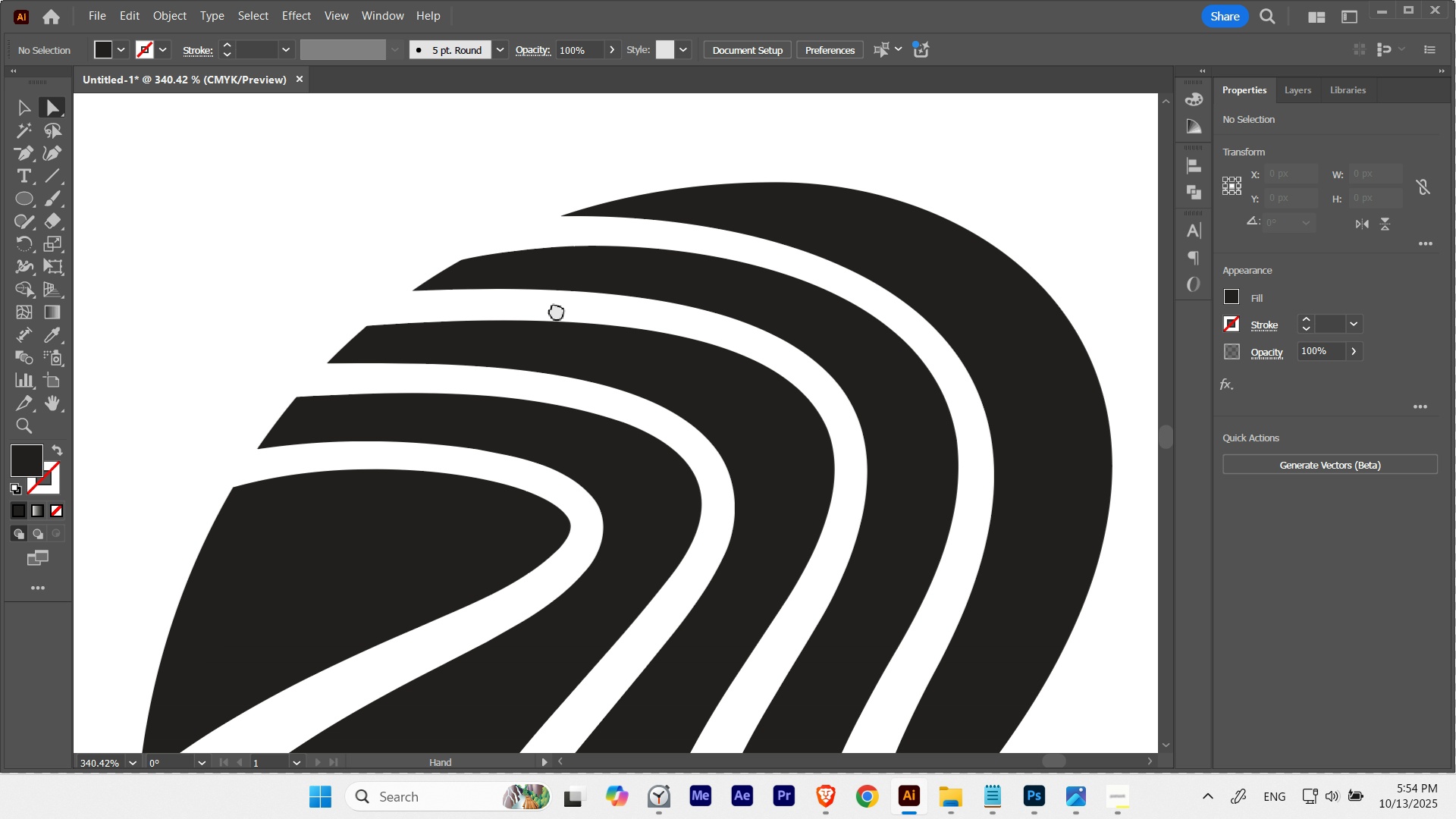 
hold_key(key=ControlLeft, duration=1.17)
 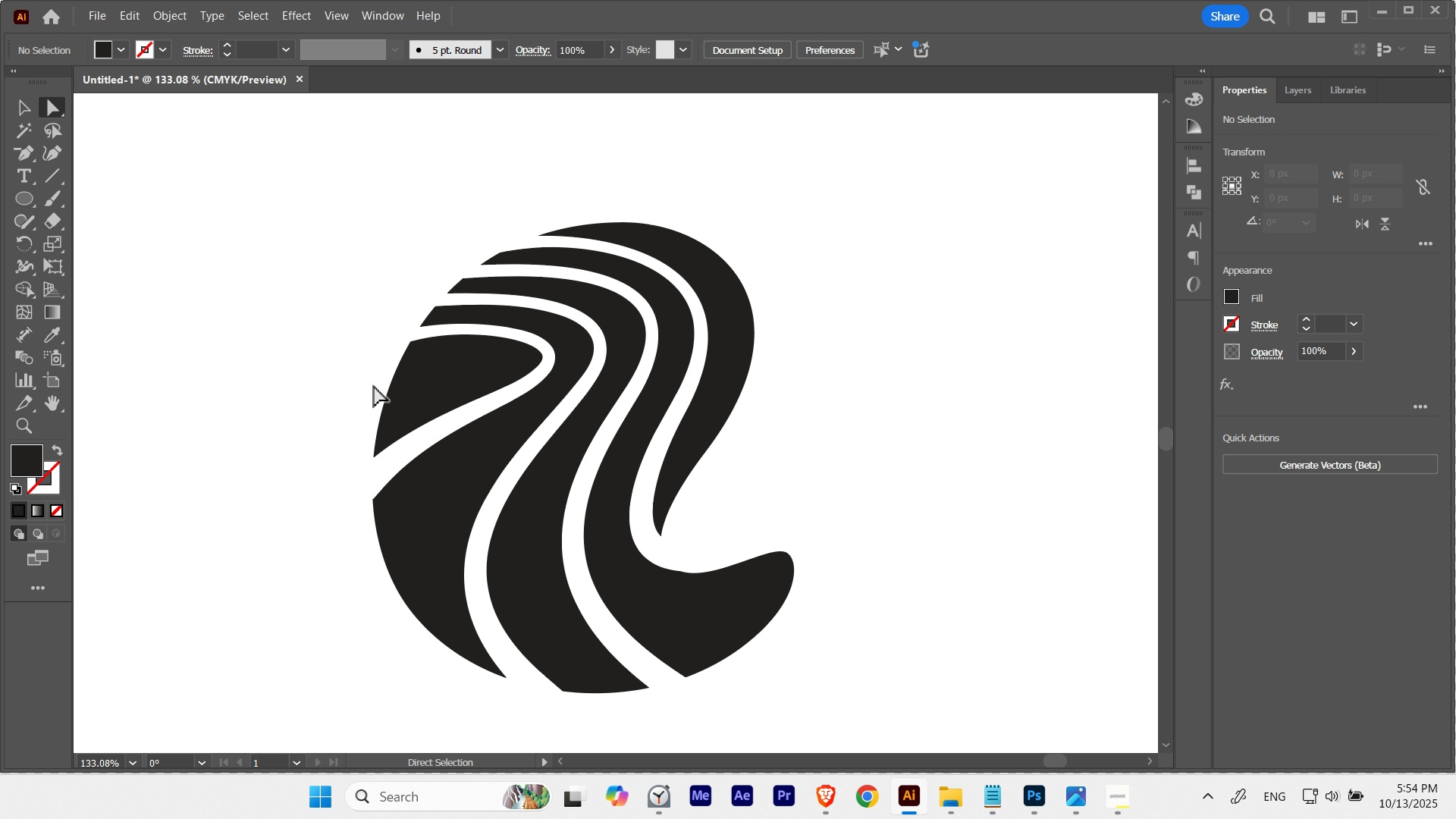 
key(V)
 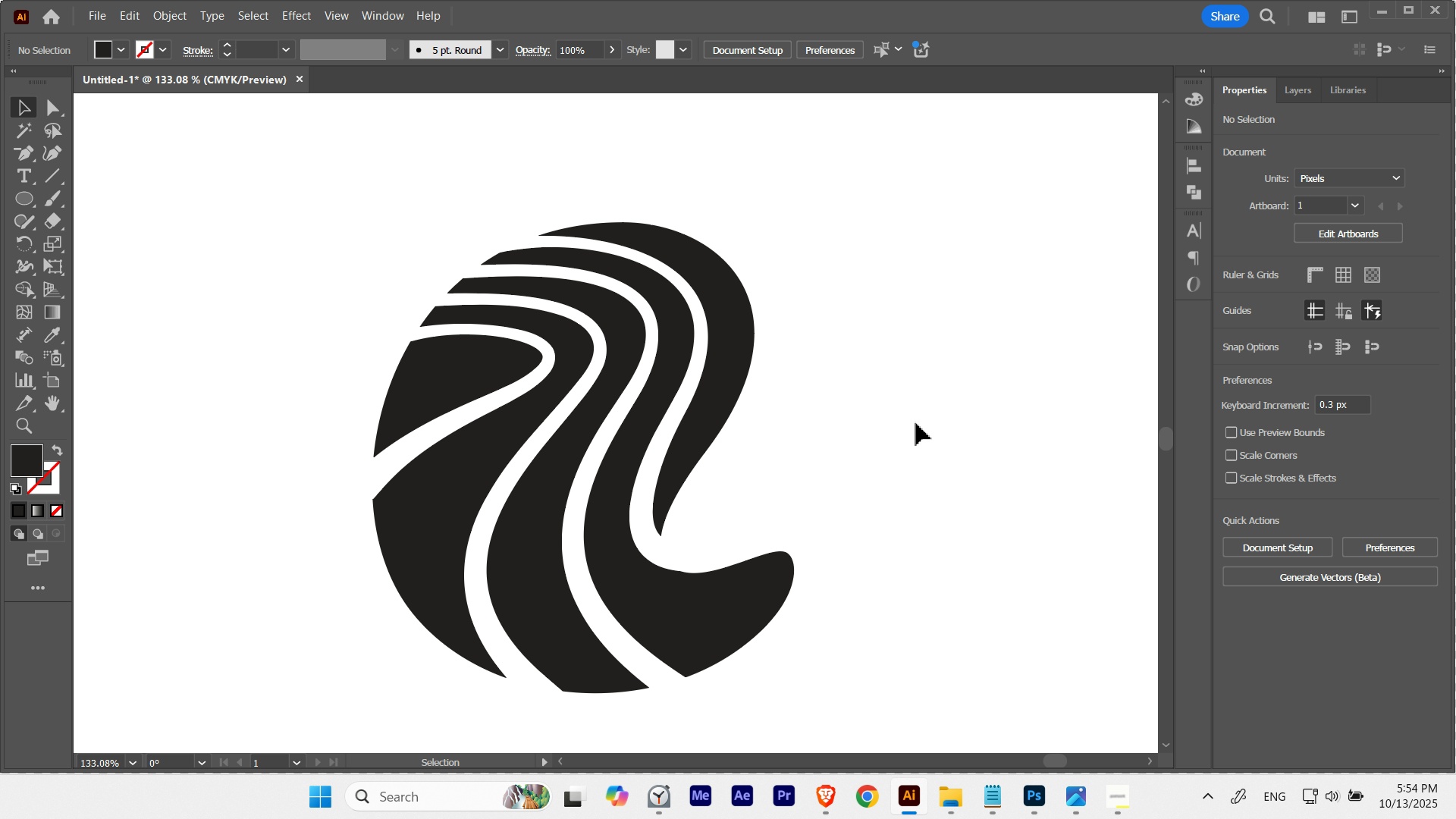 
left_click([916, 423])
 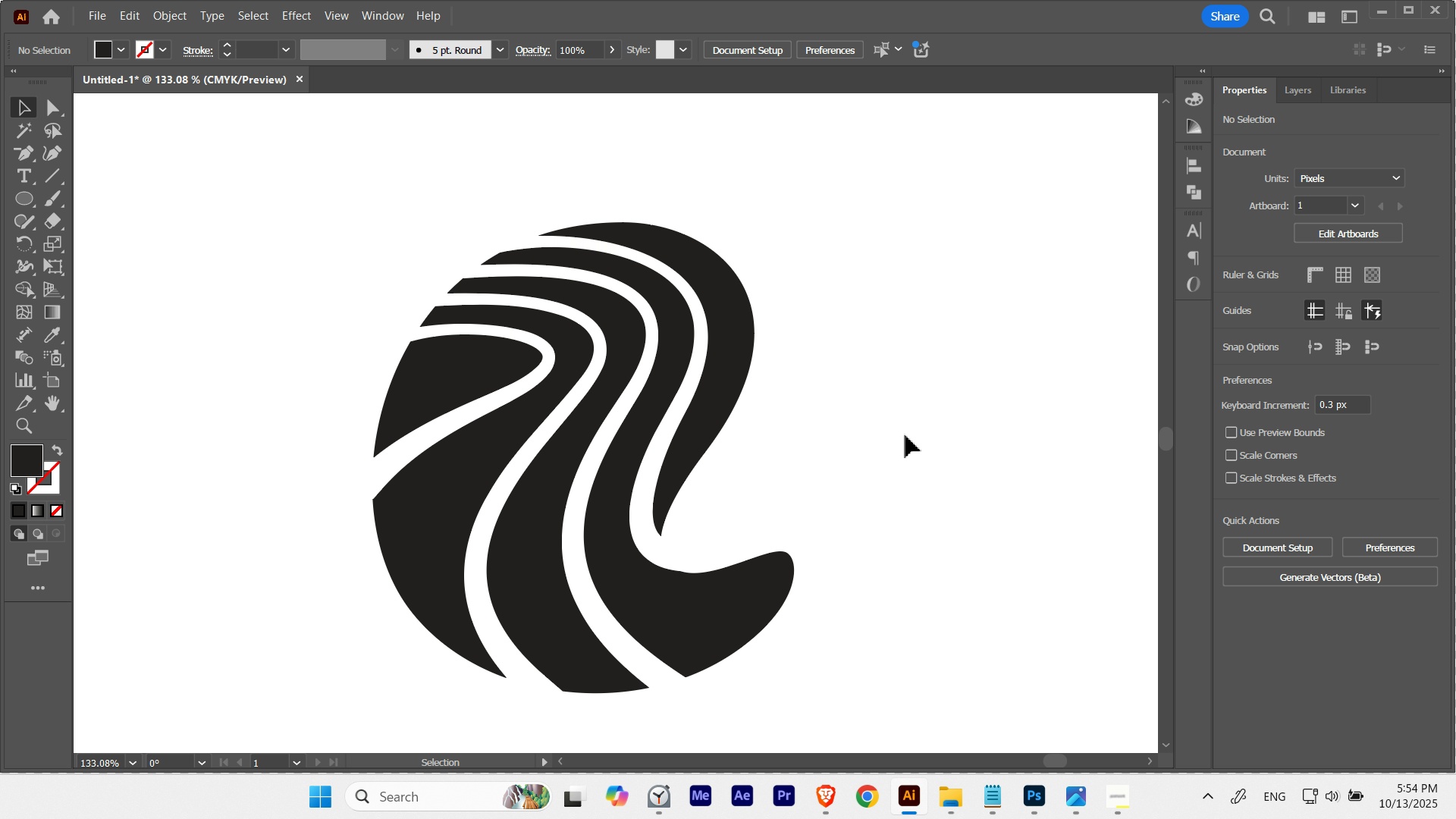 
hold_key(key=ControlLeft, duration=0.67)
 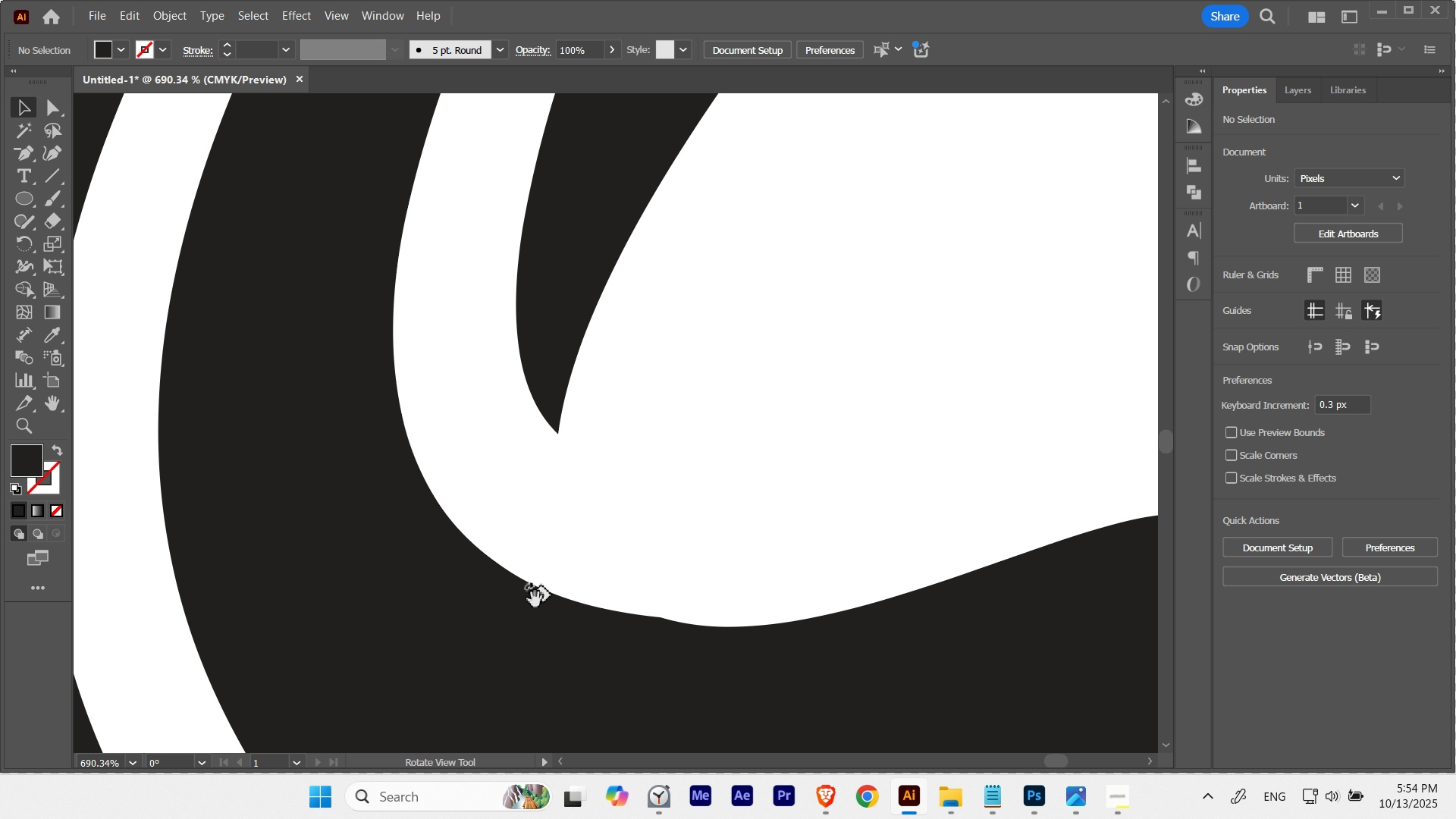 
hold_key(key=Space, duration=2.6)
 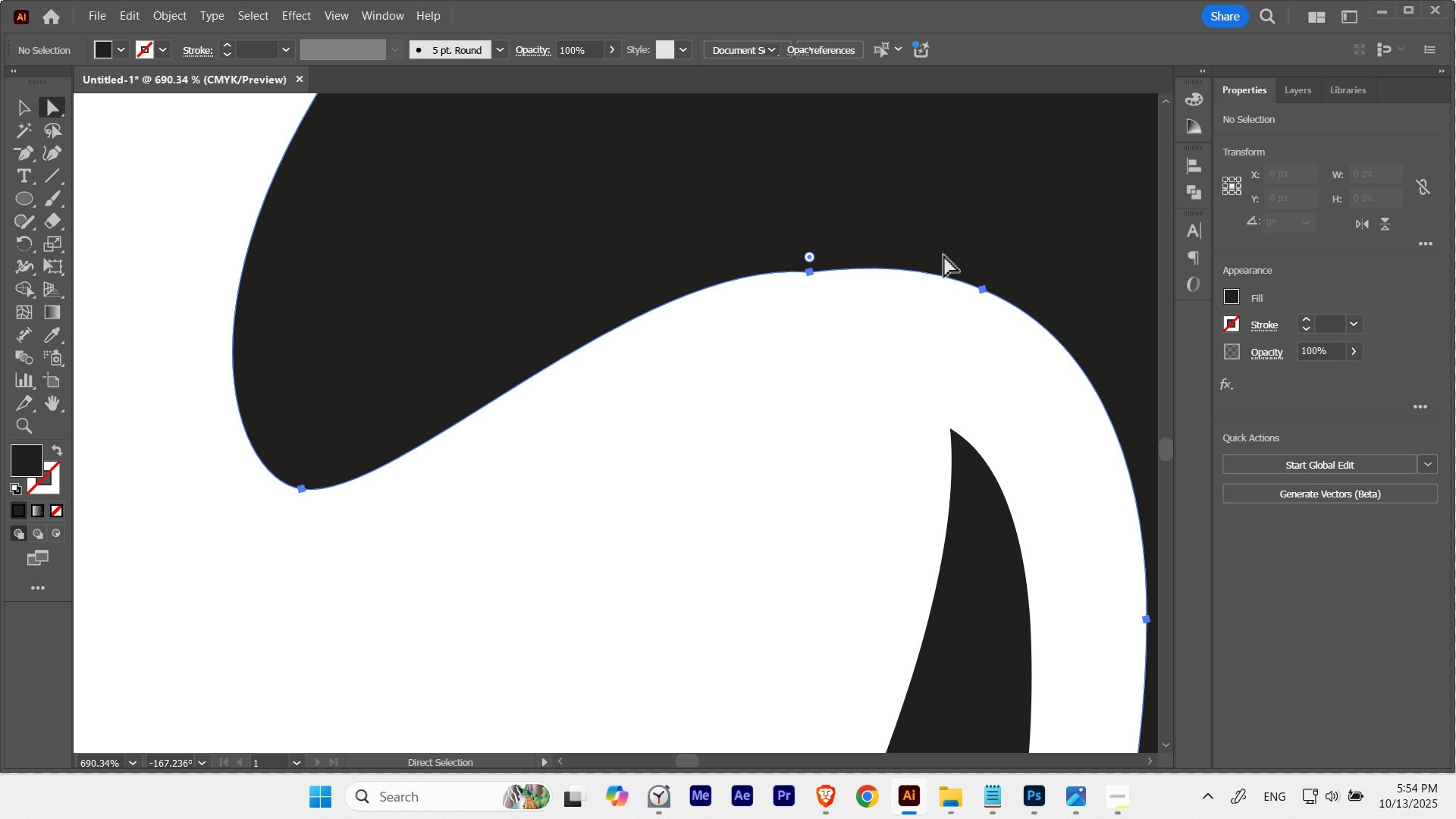 
hold_key(key=ShiftLeft, duration=0.94)
 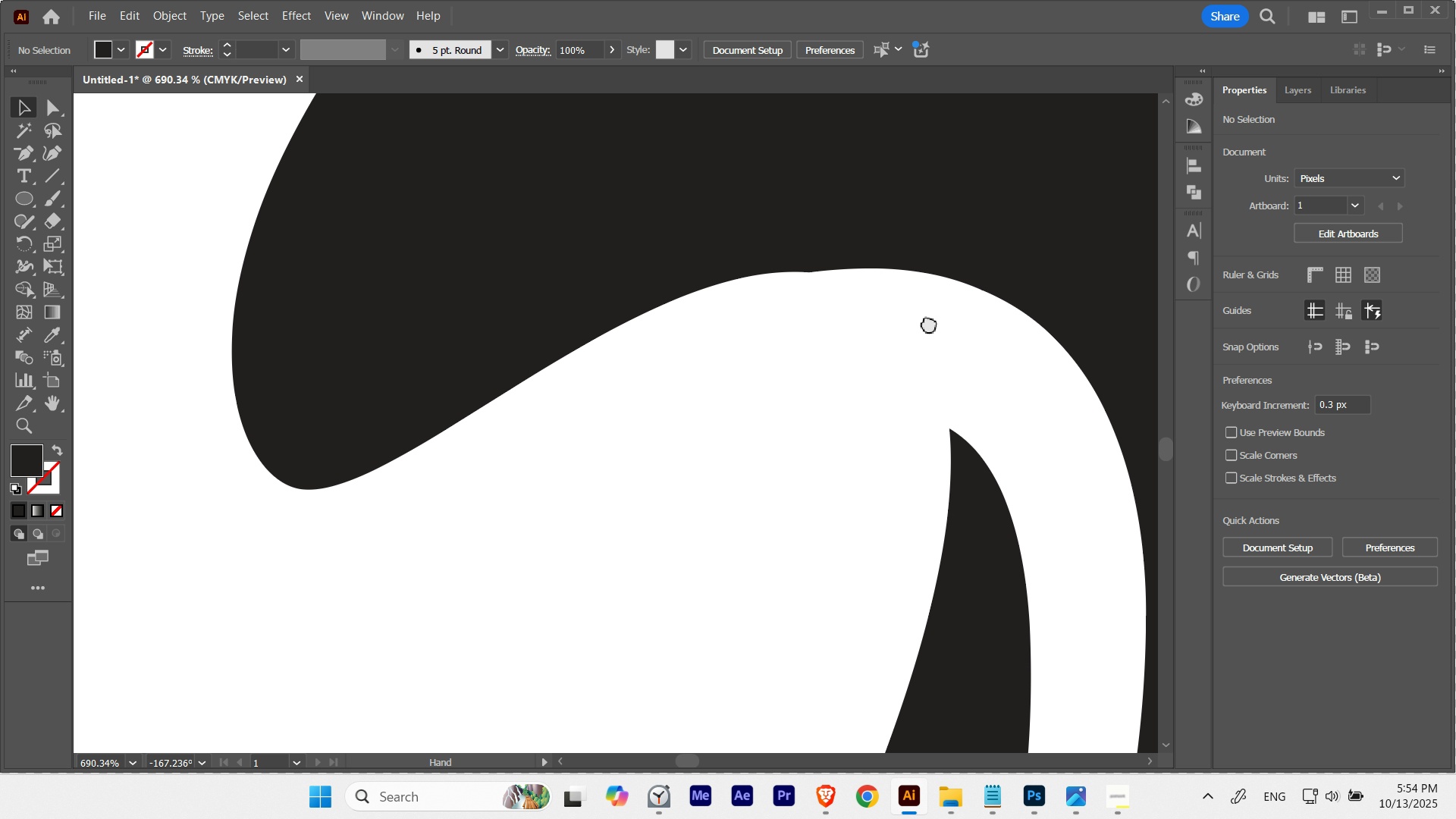 
key(A)
 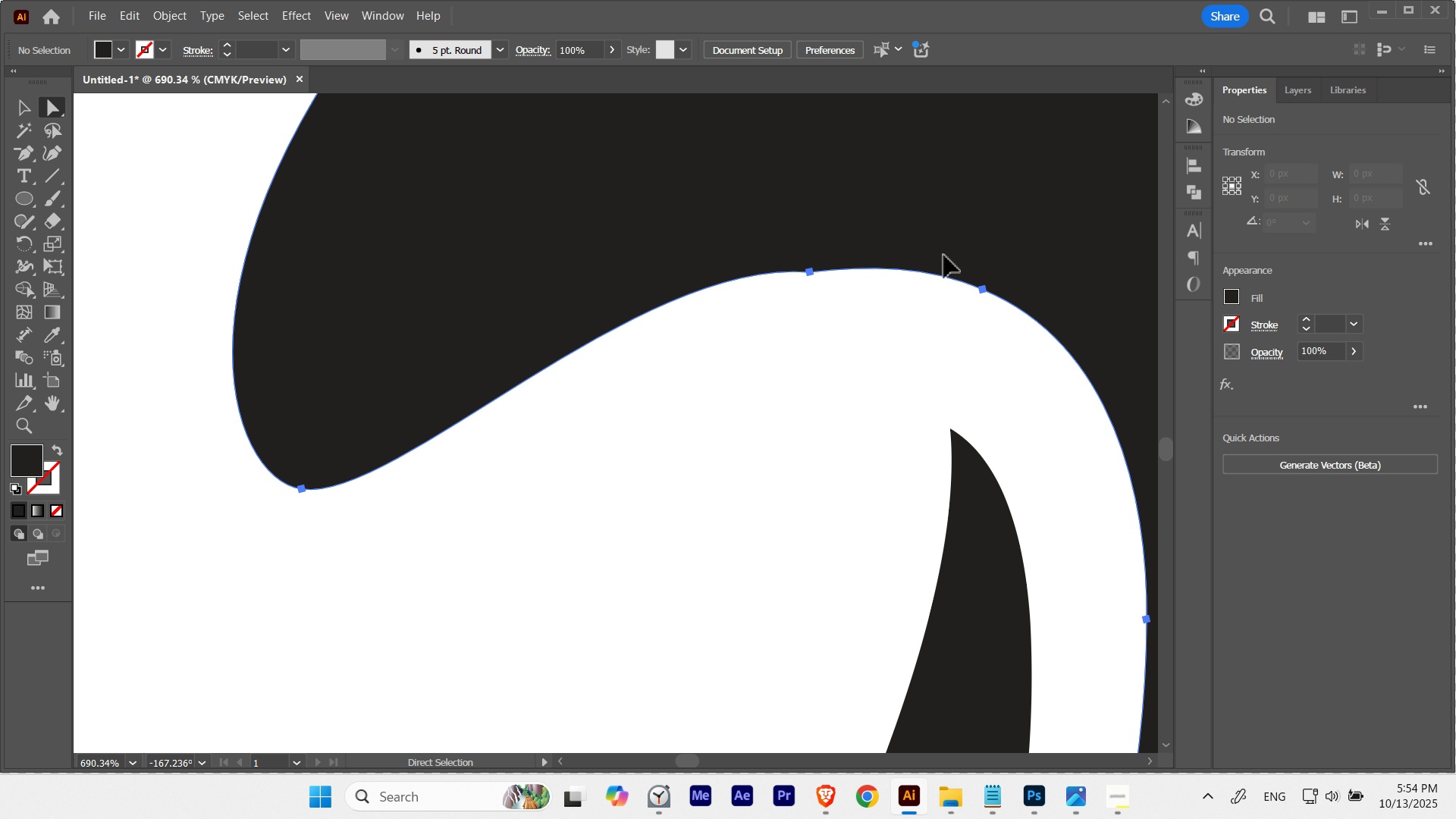 
left_click([944, 256])
 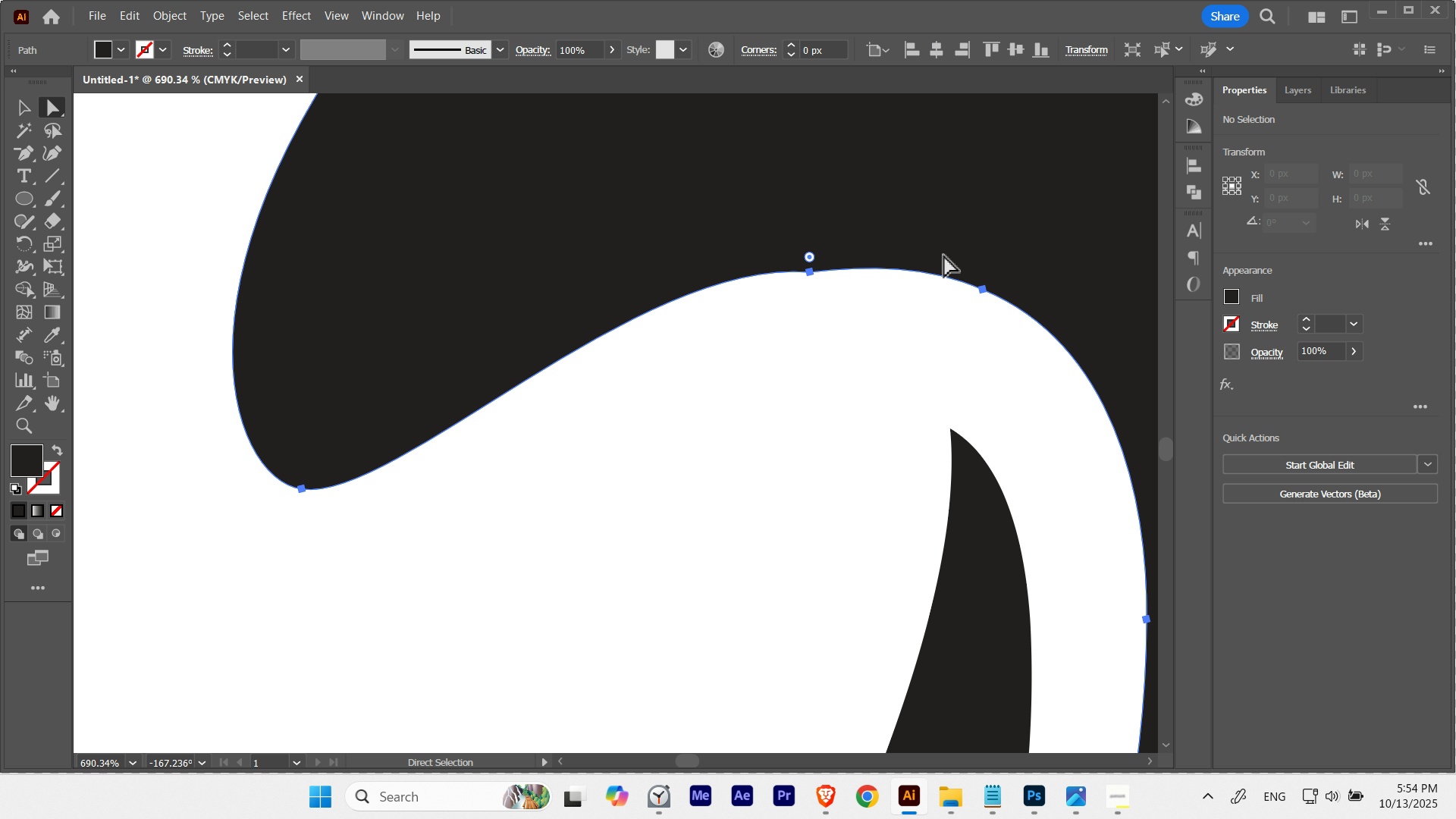 
hold_key(key=Space, duration=0.64)
 